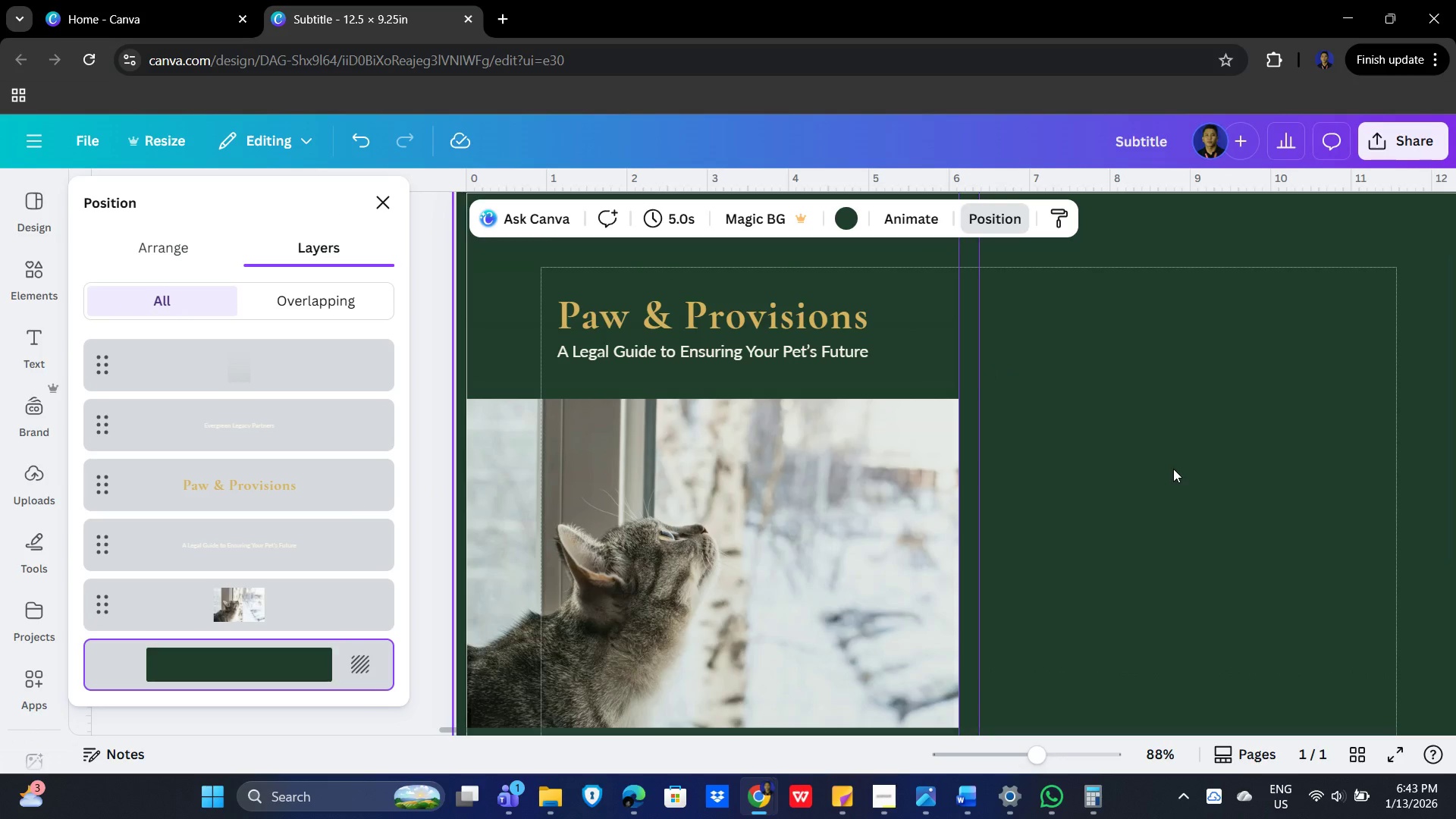 
scroll: coordinate [1173, 468], scroll_direction: down, amount: 5.0
 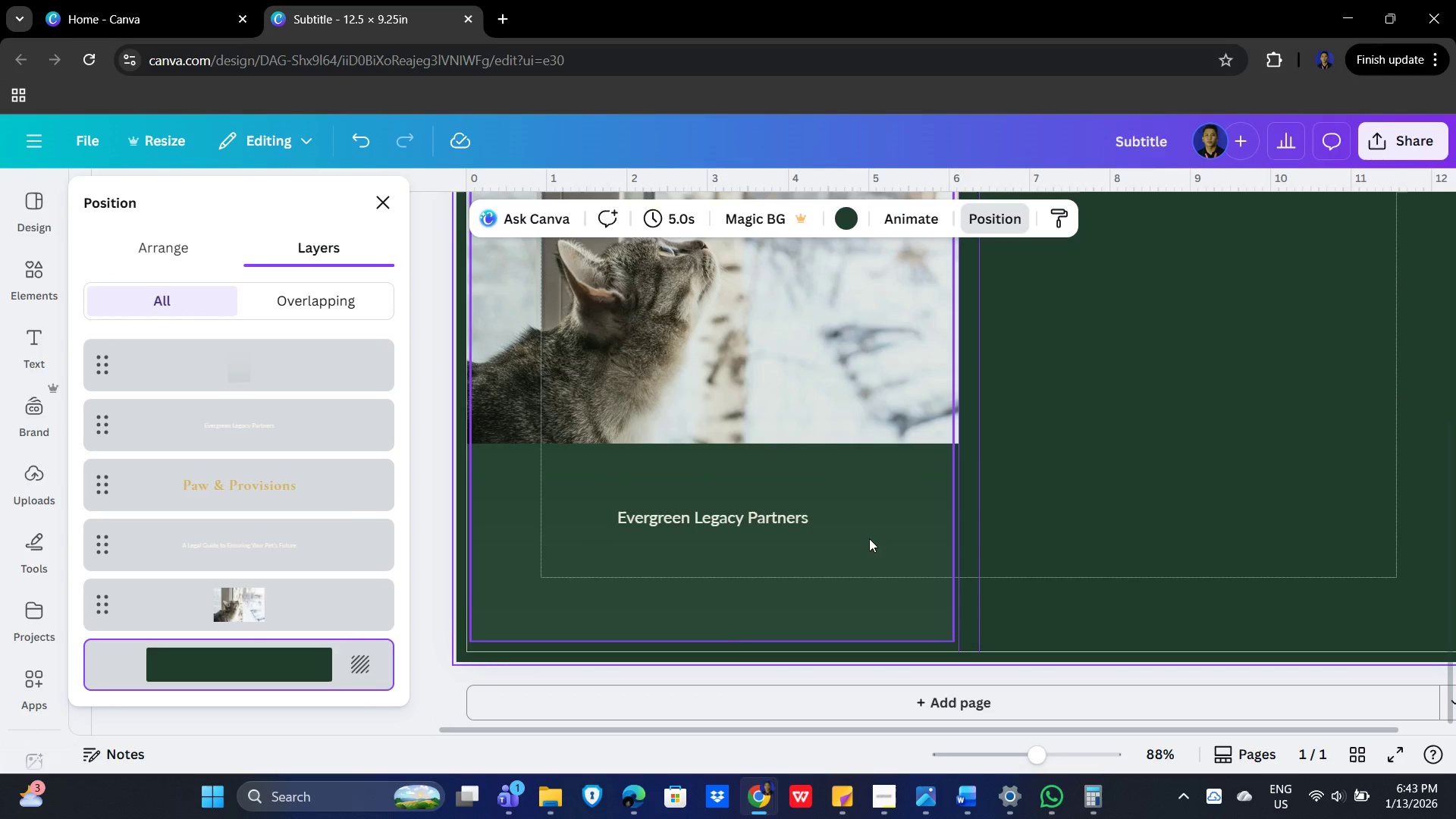 
left_click([869, 537])
 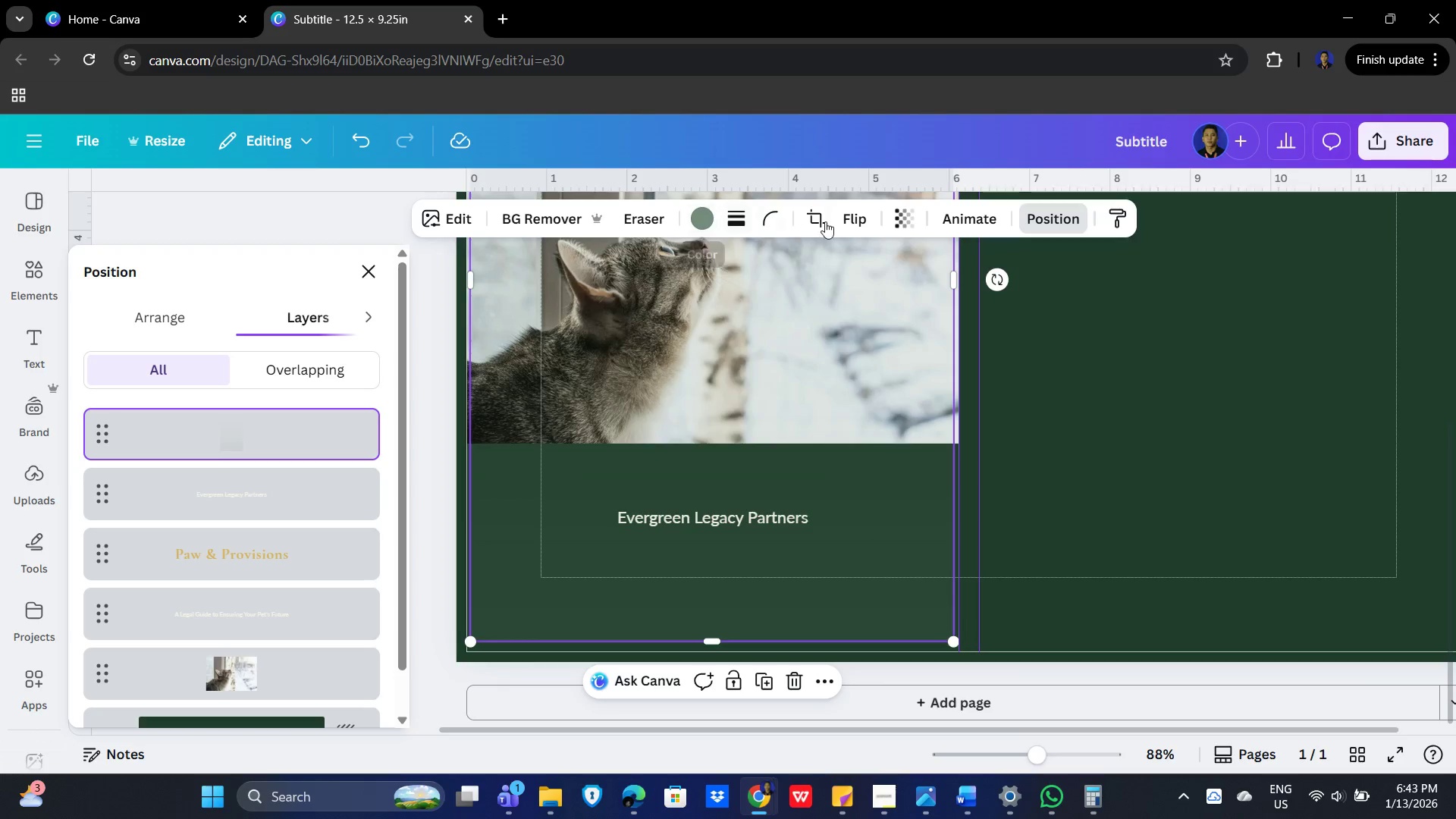 
left_click([895, 216])
 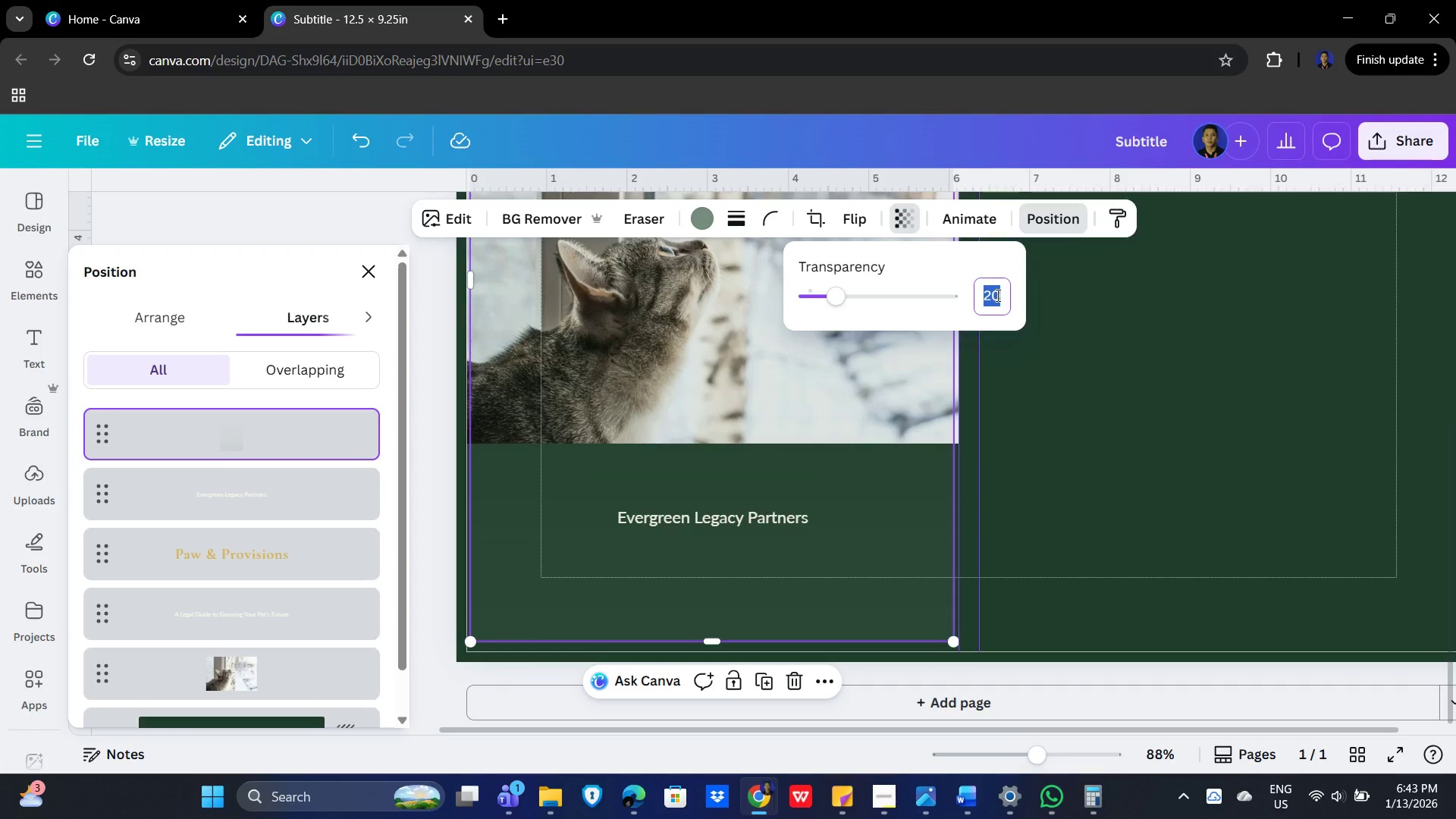 
key(Numpad9)
 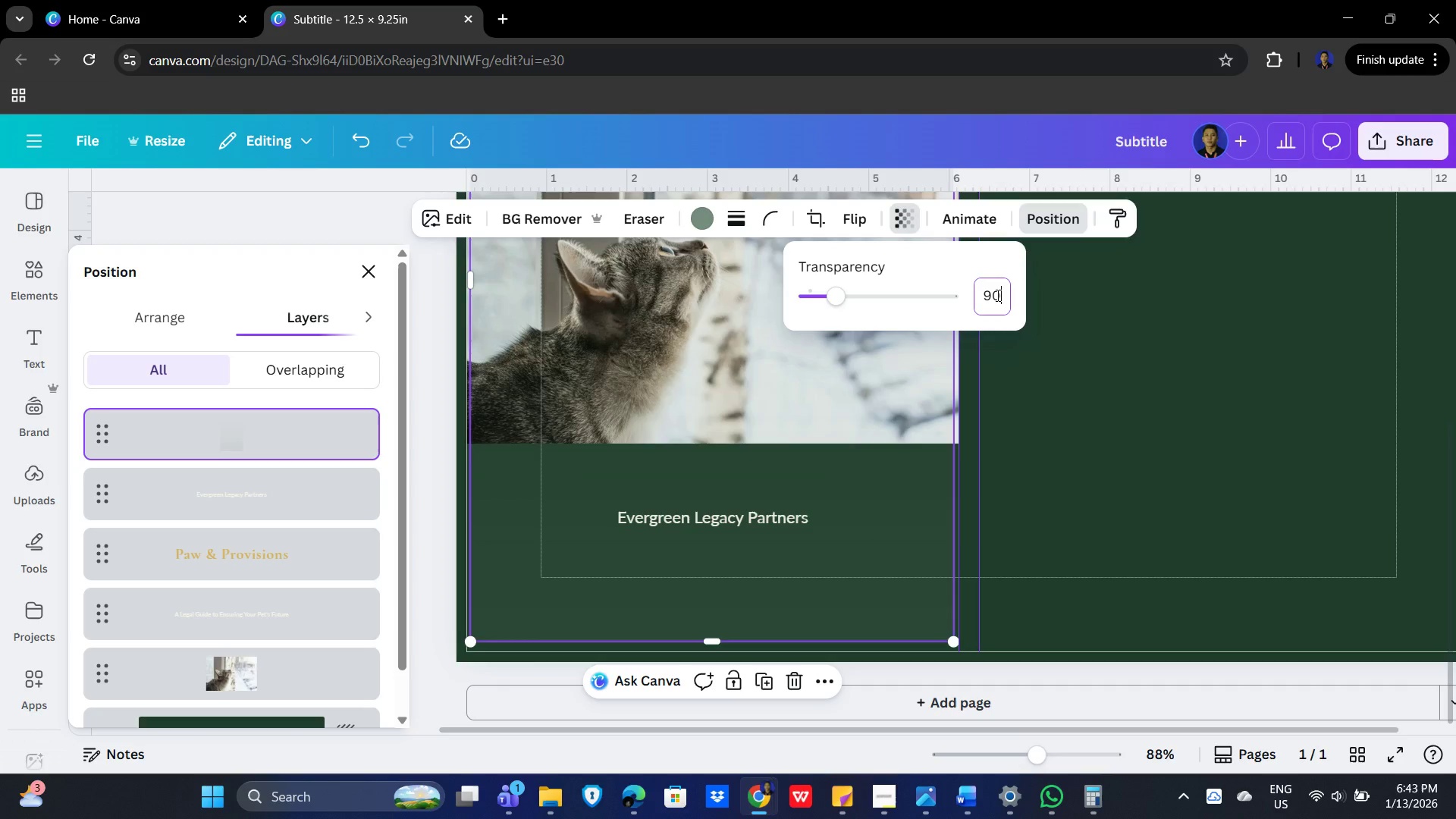 
key(Numpad0)
 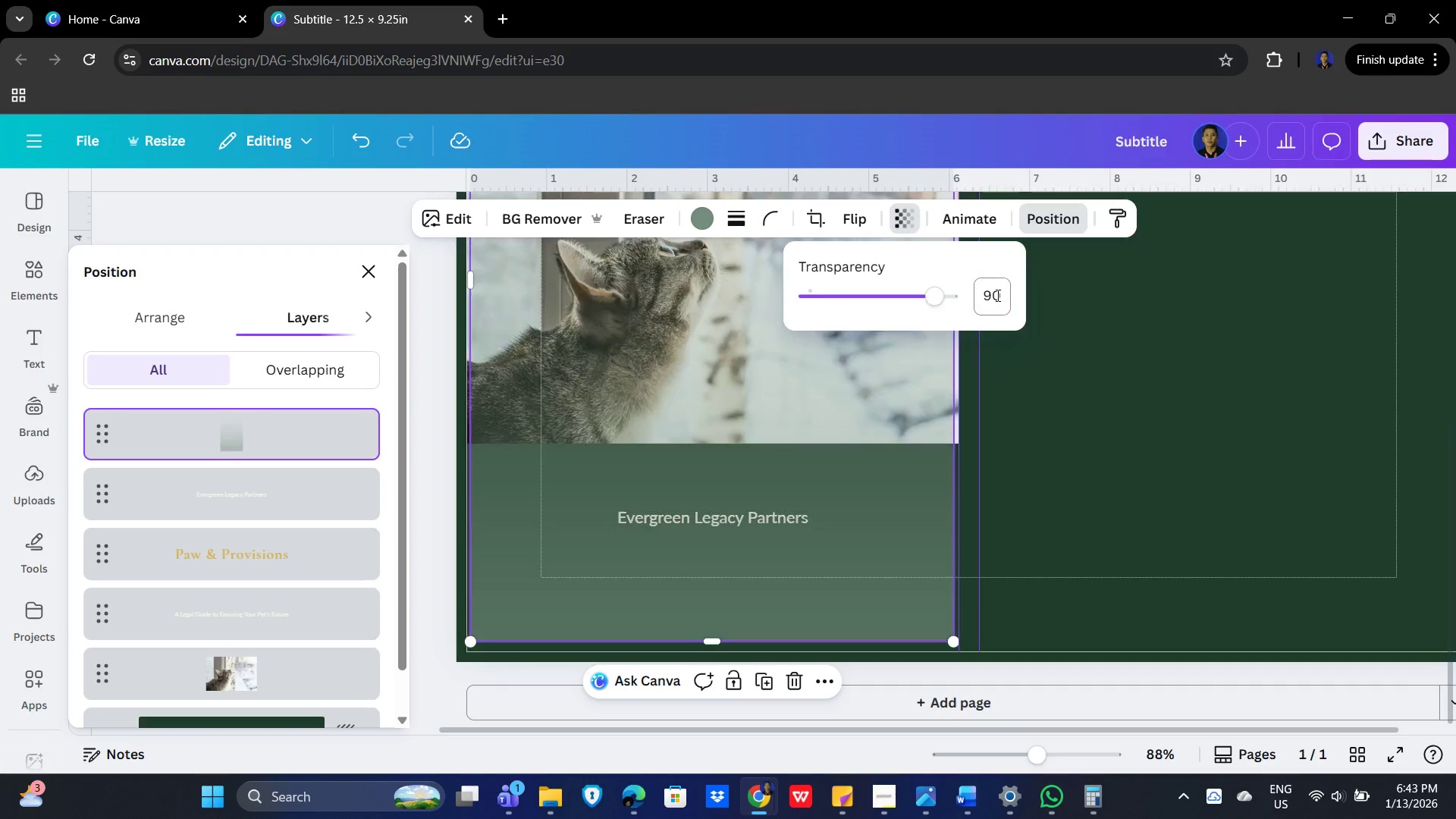 
key(NumpadEnter)
 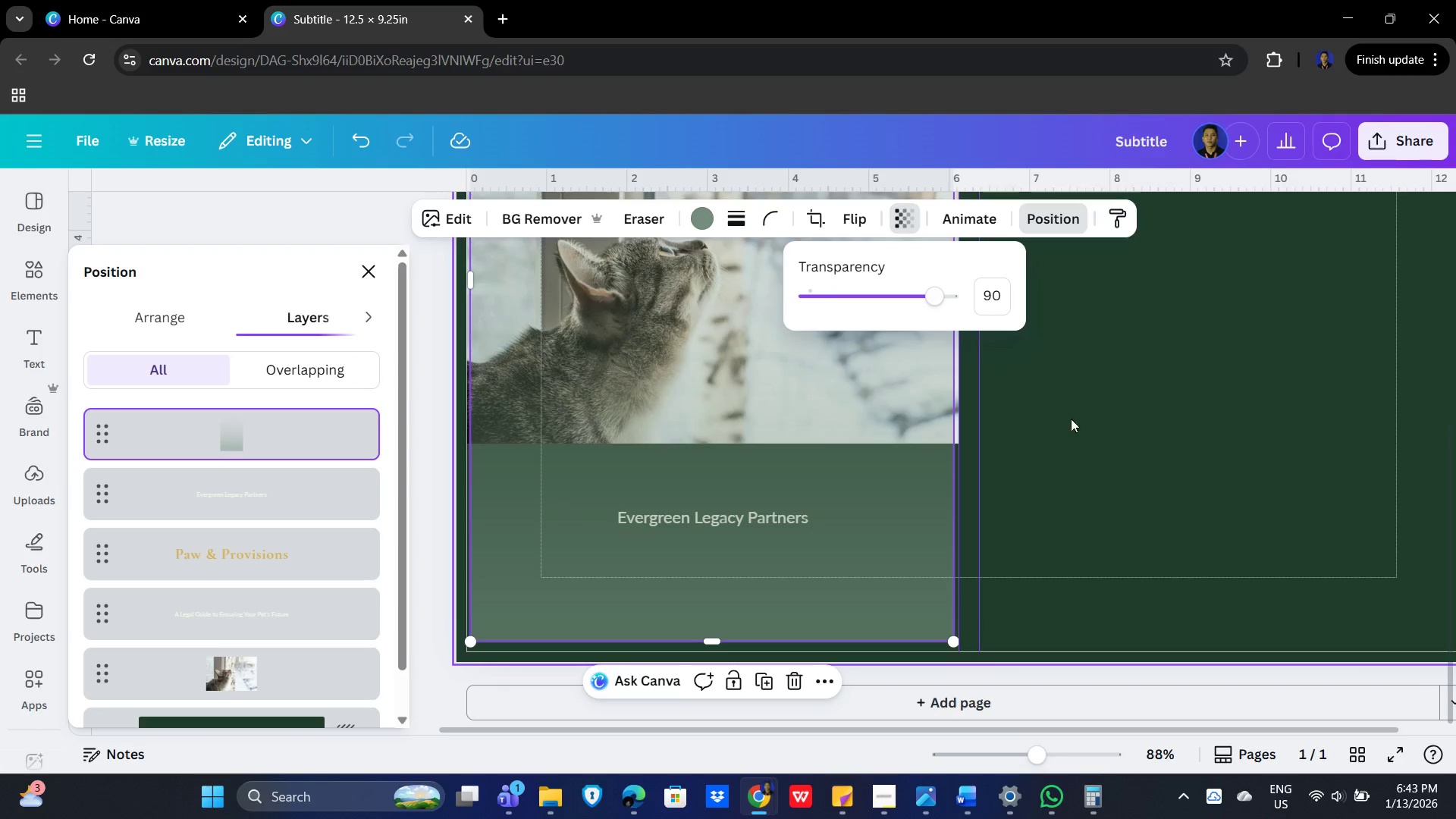 
left_click([1153, 403])
 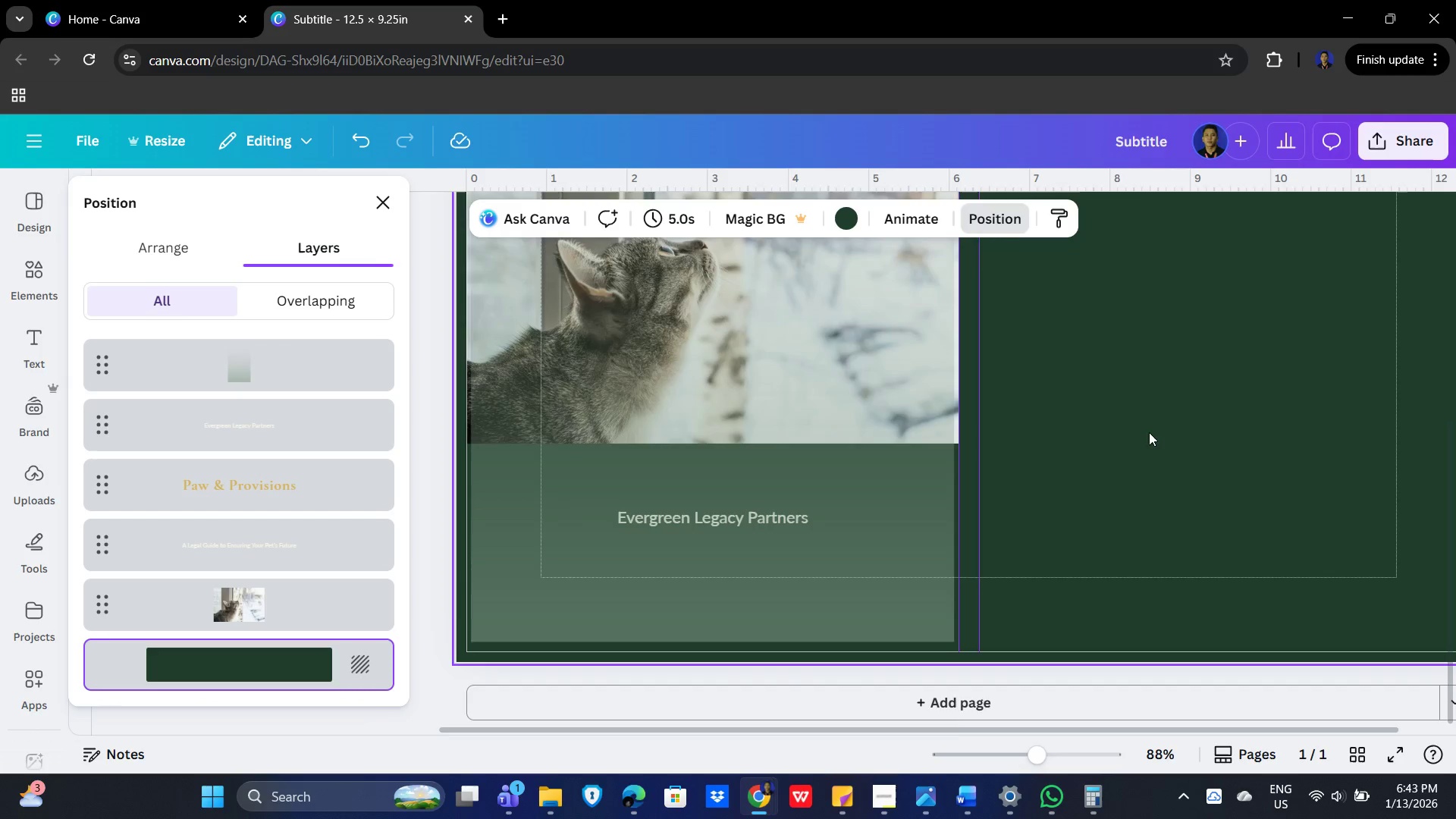 
scroll: coordinate [1145, 446], scroll_direction: up, amount: 1.0
 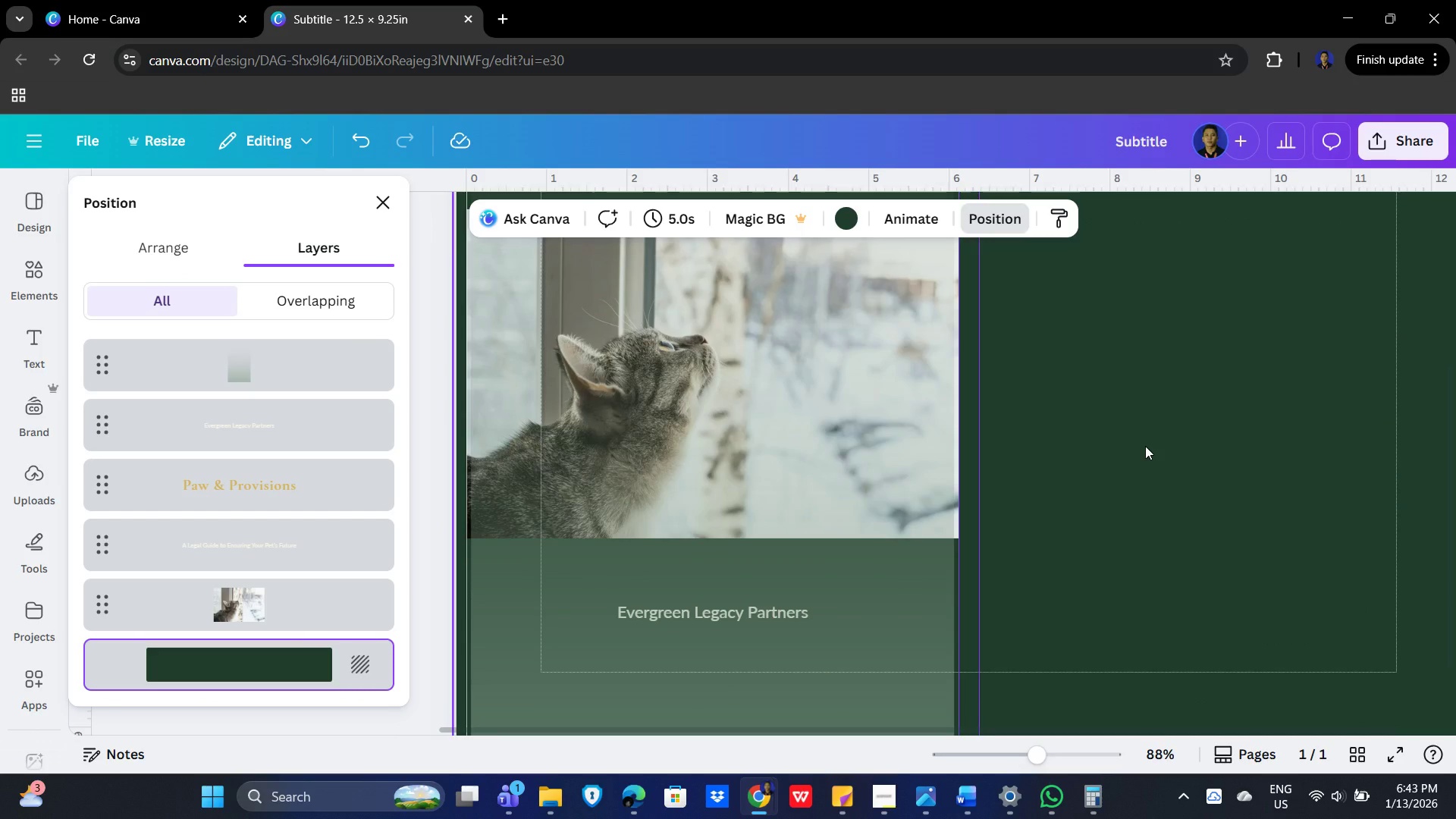 
scroll: coordinate [1145, 446], scroll_direction: down, amount: 2.0
 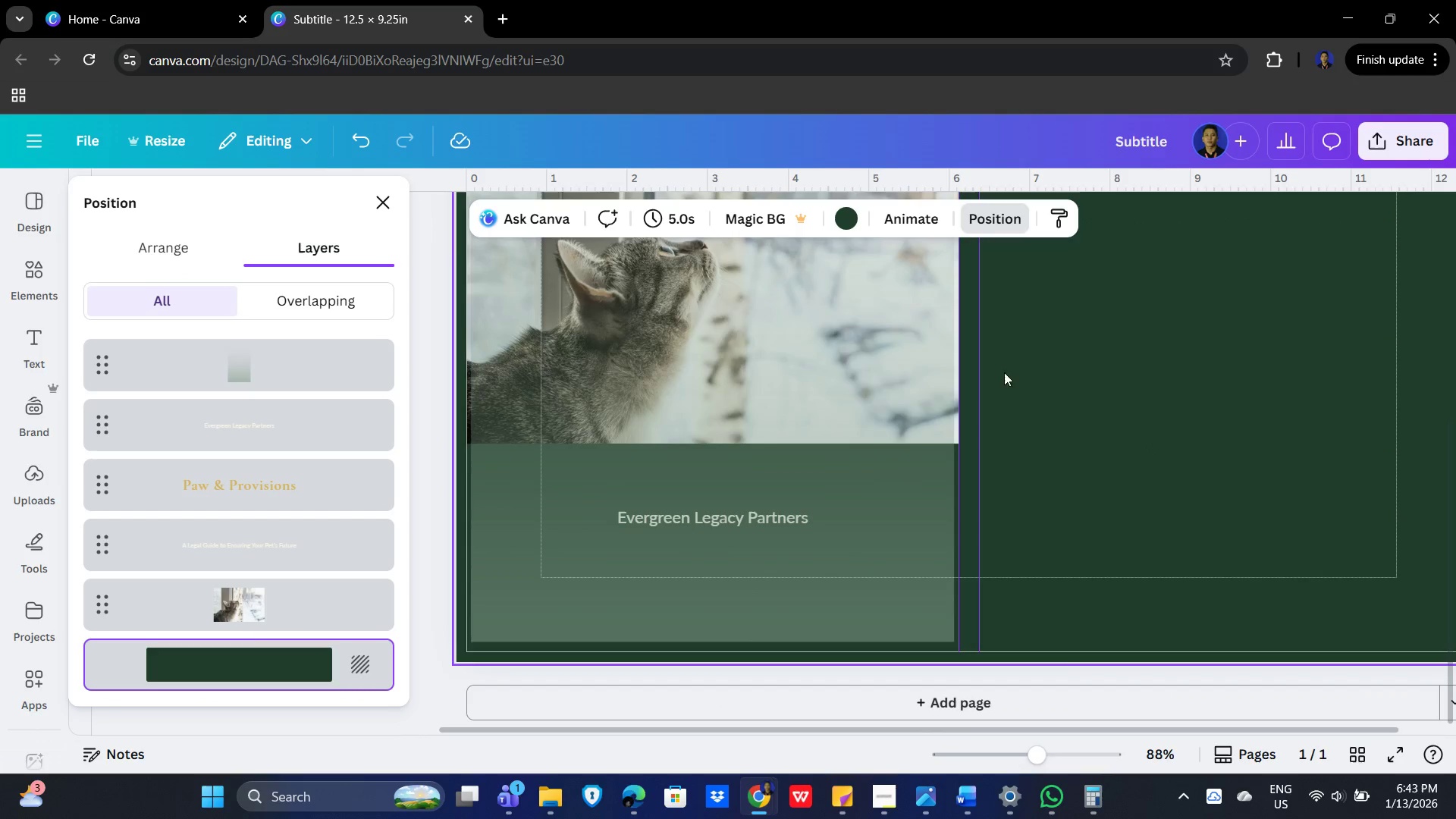 
scroll: coordinate [1056, 441], scroll_direction: up, amount: 2.0
 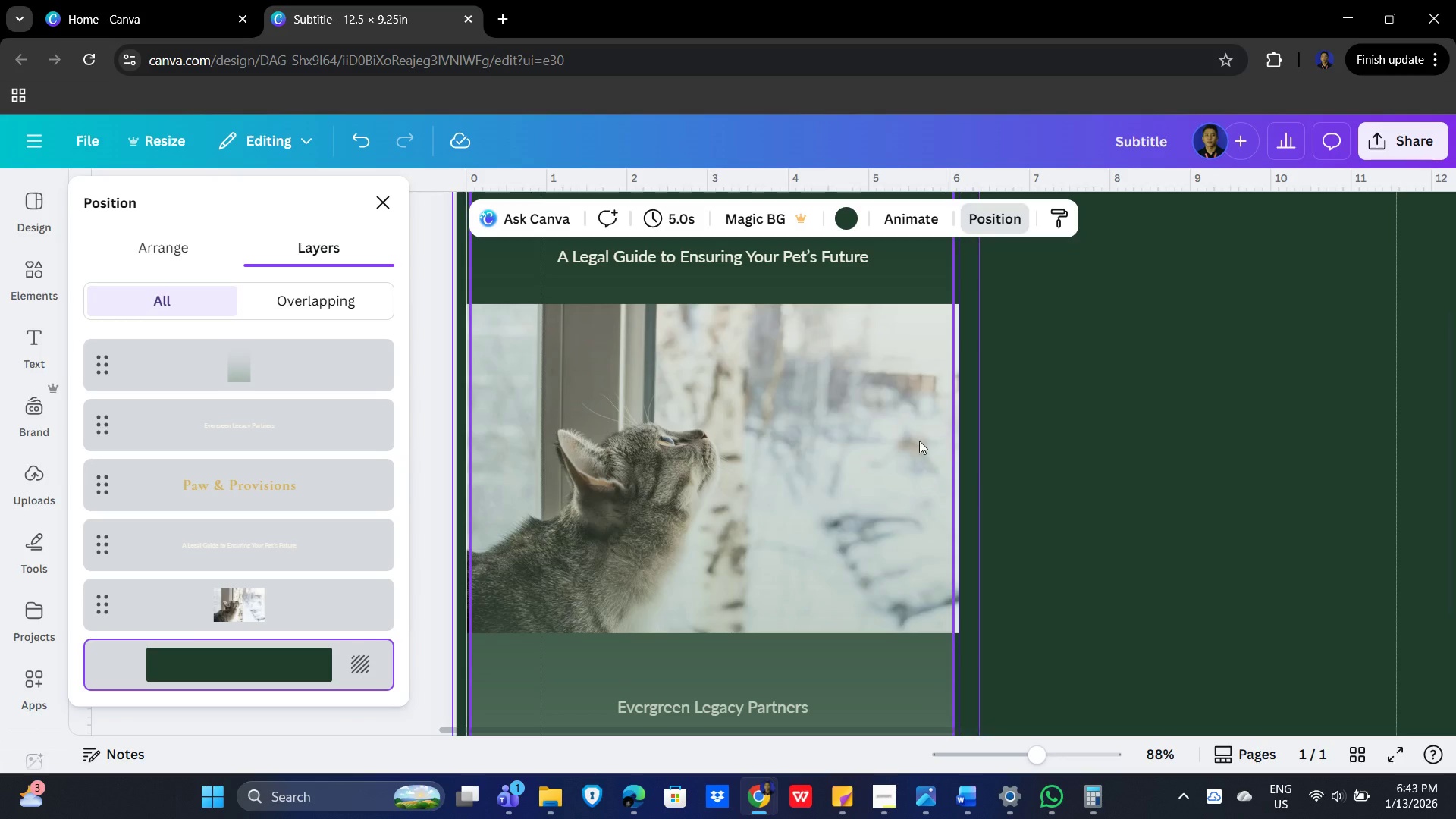 
left_click([930, 436])
 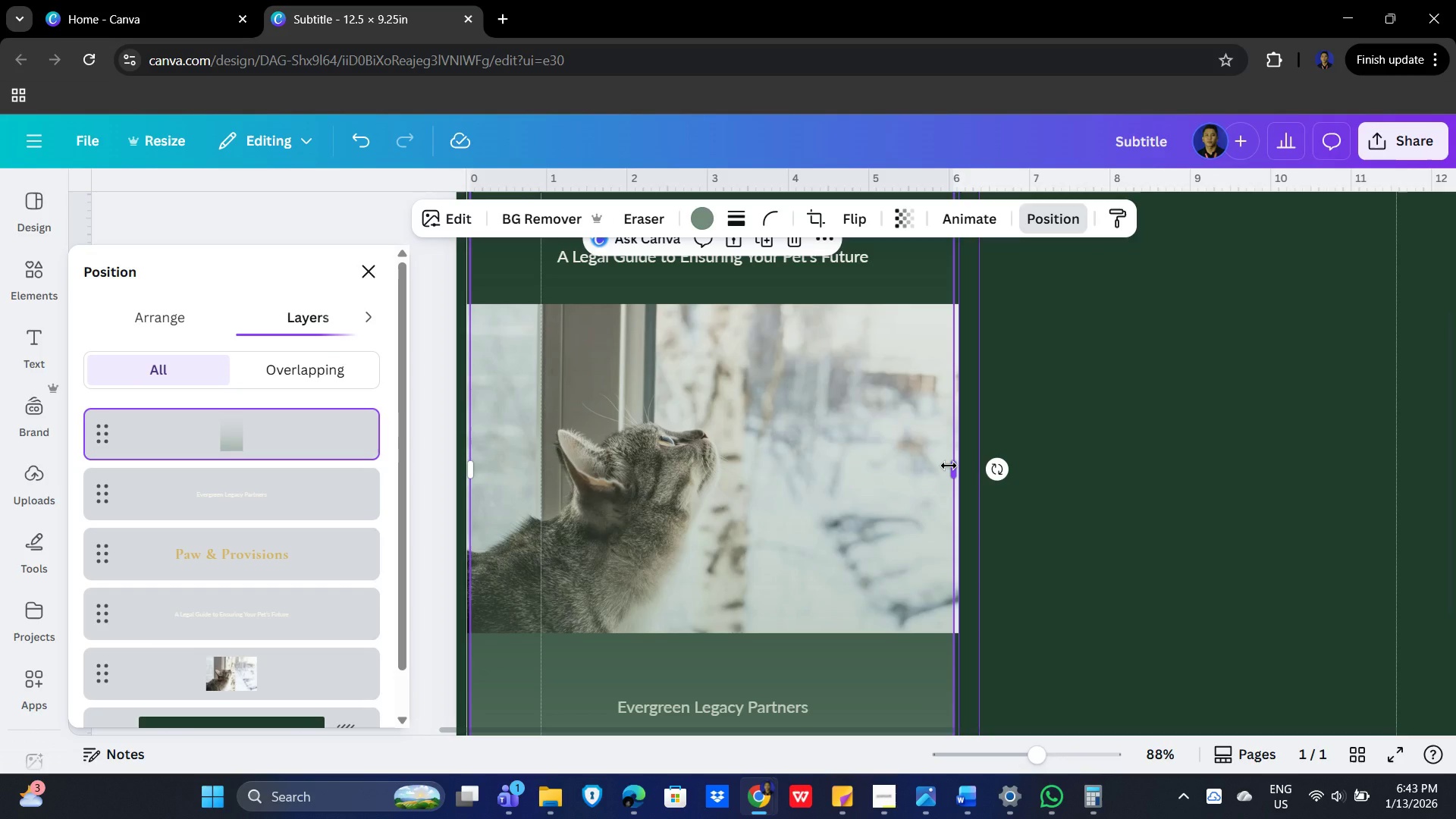 
left_click_drag(start_coordinate=[949, 466], to_coordinate=[955, 468])
 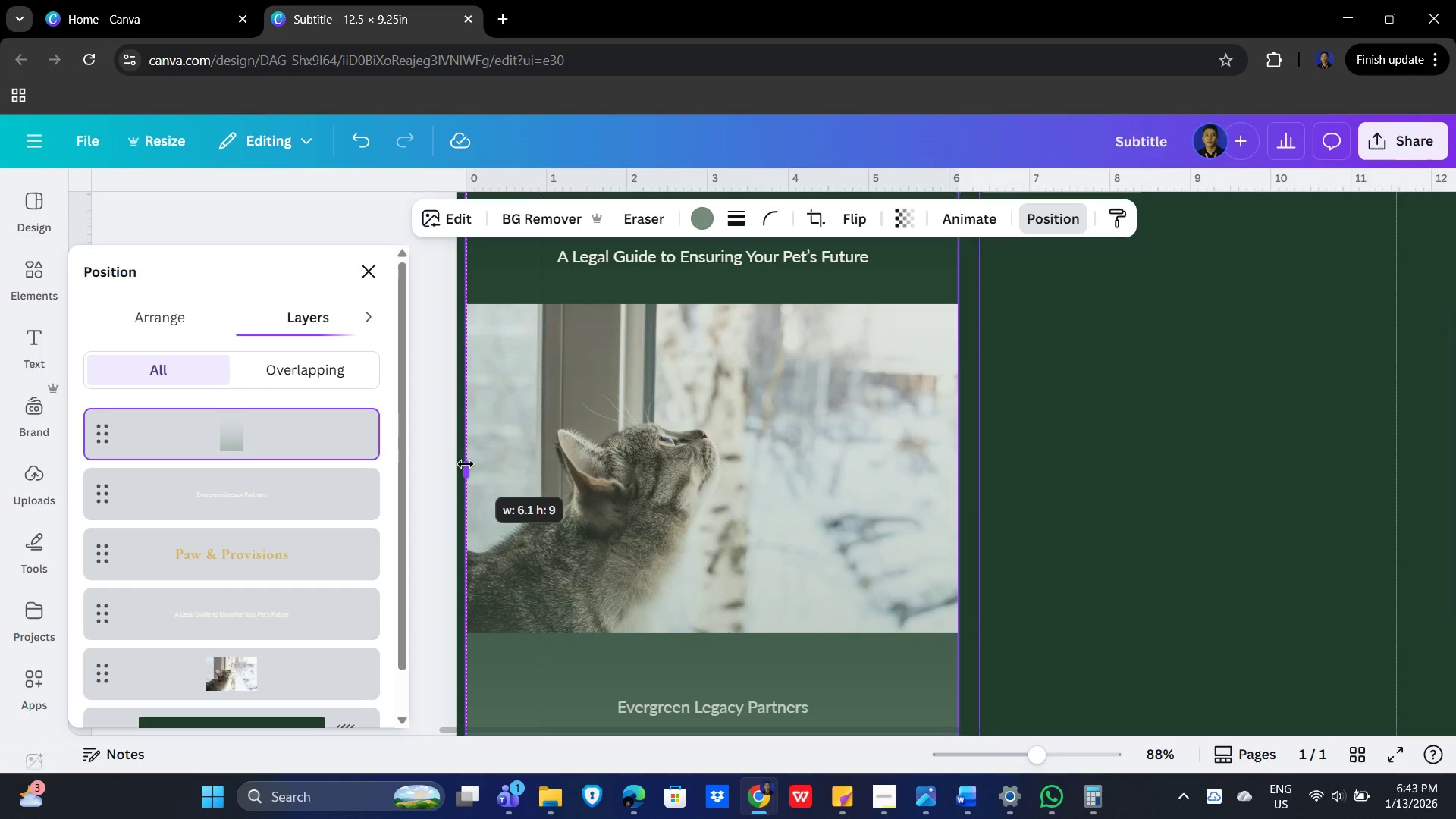 
scroll: coordinate [1051, 494], scroll_direction: down, amount: 3.0
 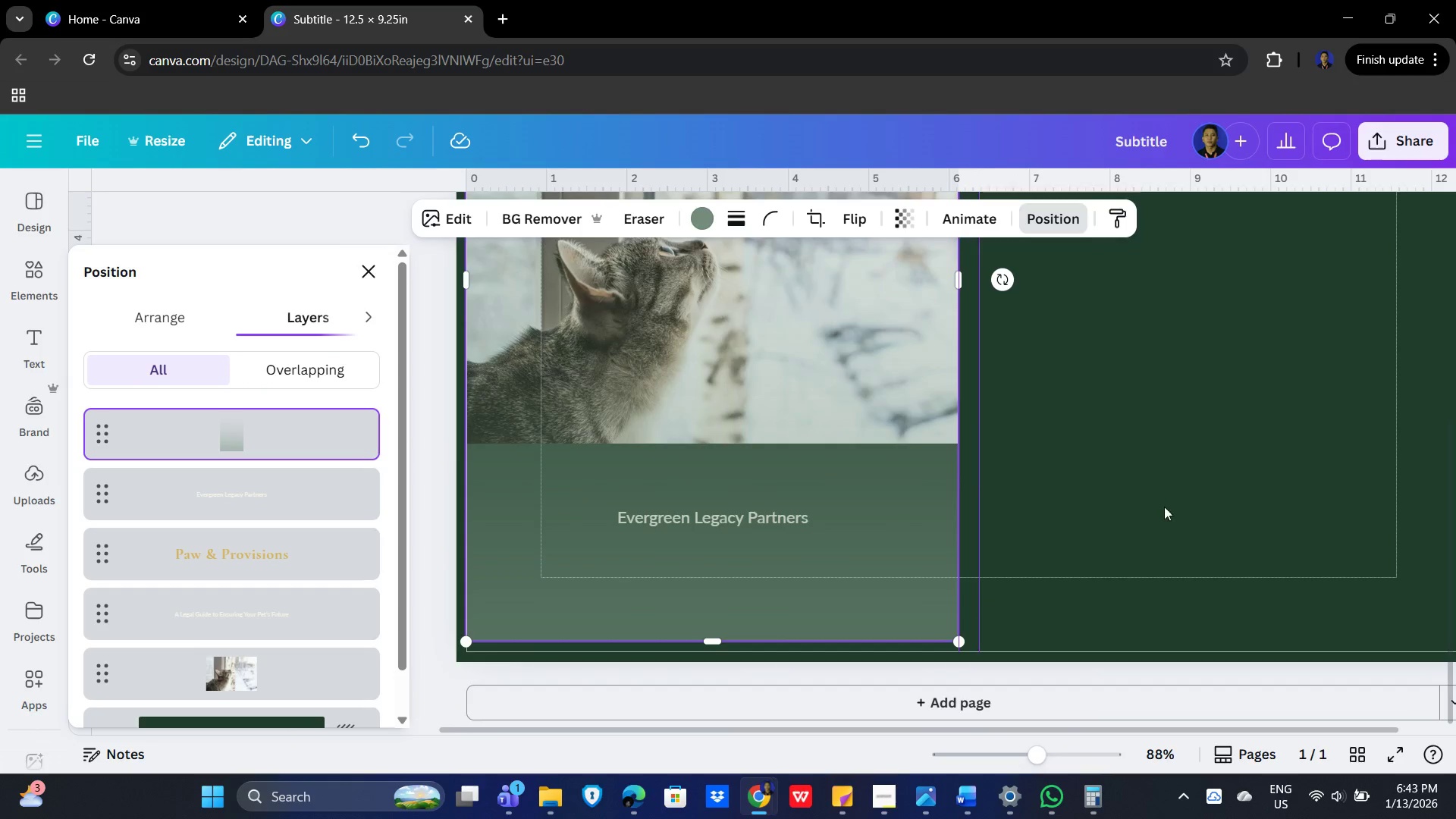 
left_click([1169, 500])
 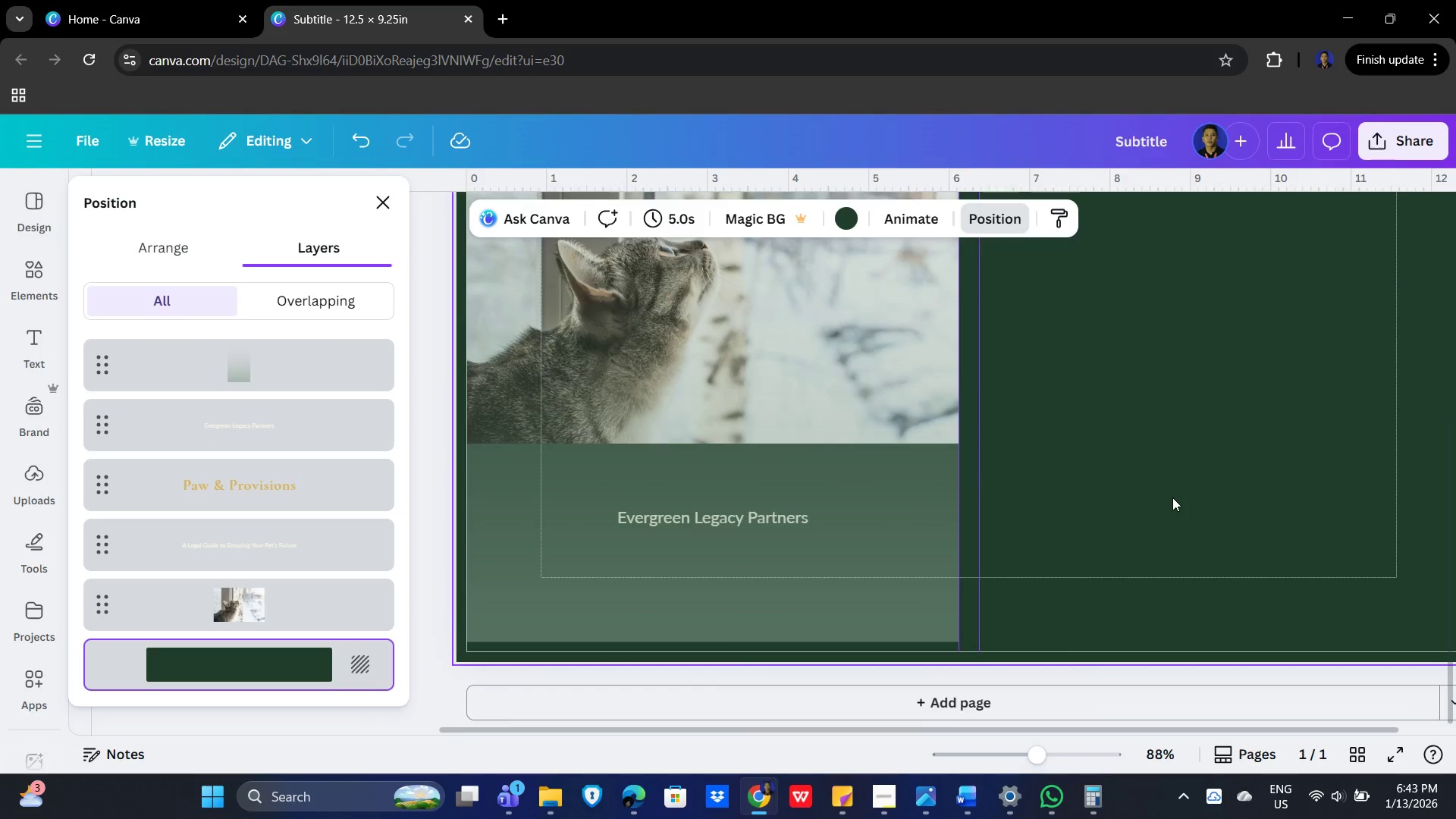 
scroll: coordinate [1173, 497], scroll_direction: up, amount: 4.0
 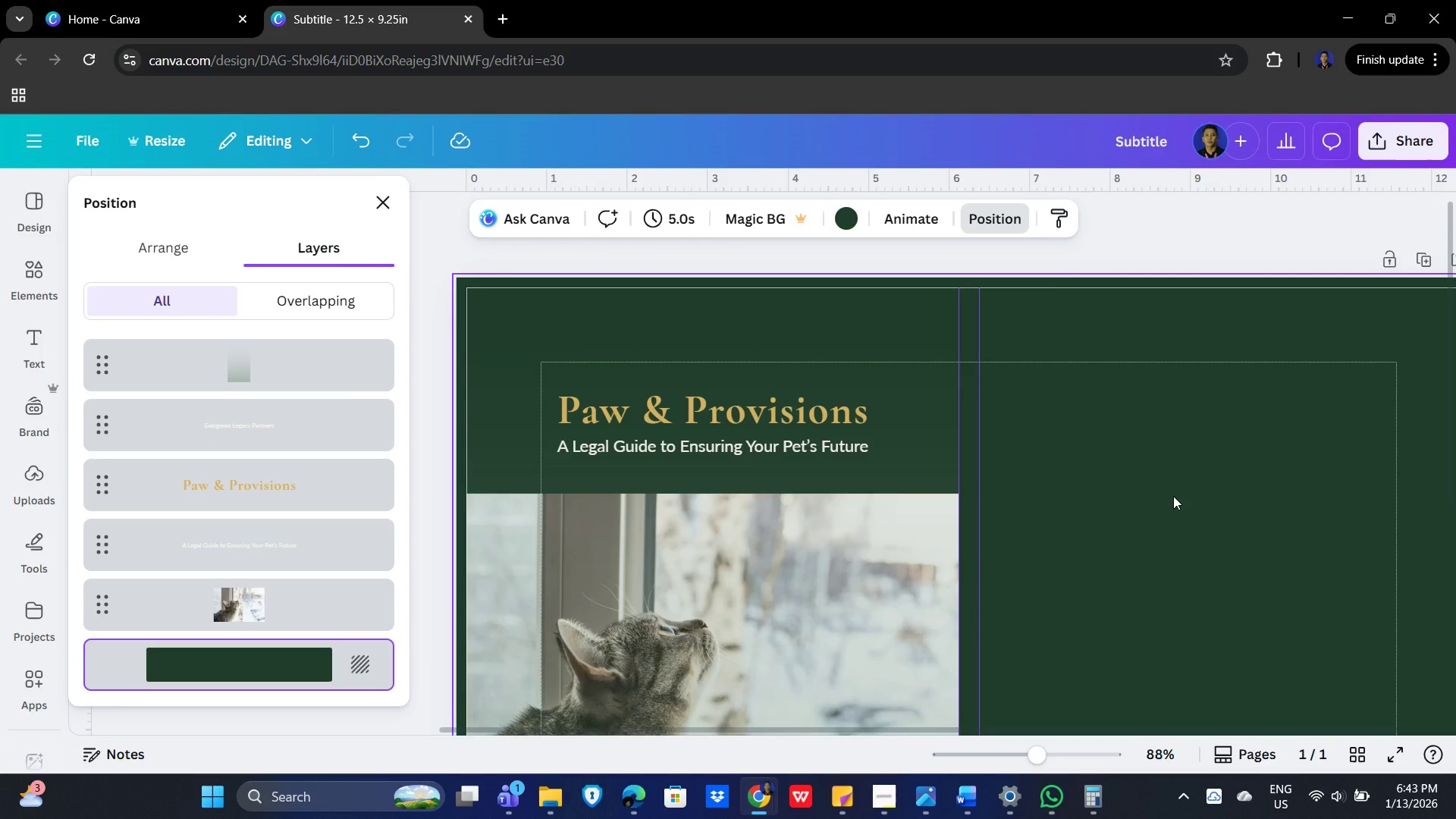 
scroll: coordinate [1173, 496], scroll_direction: down, amount: 3.0
 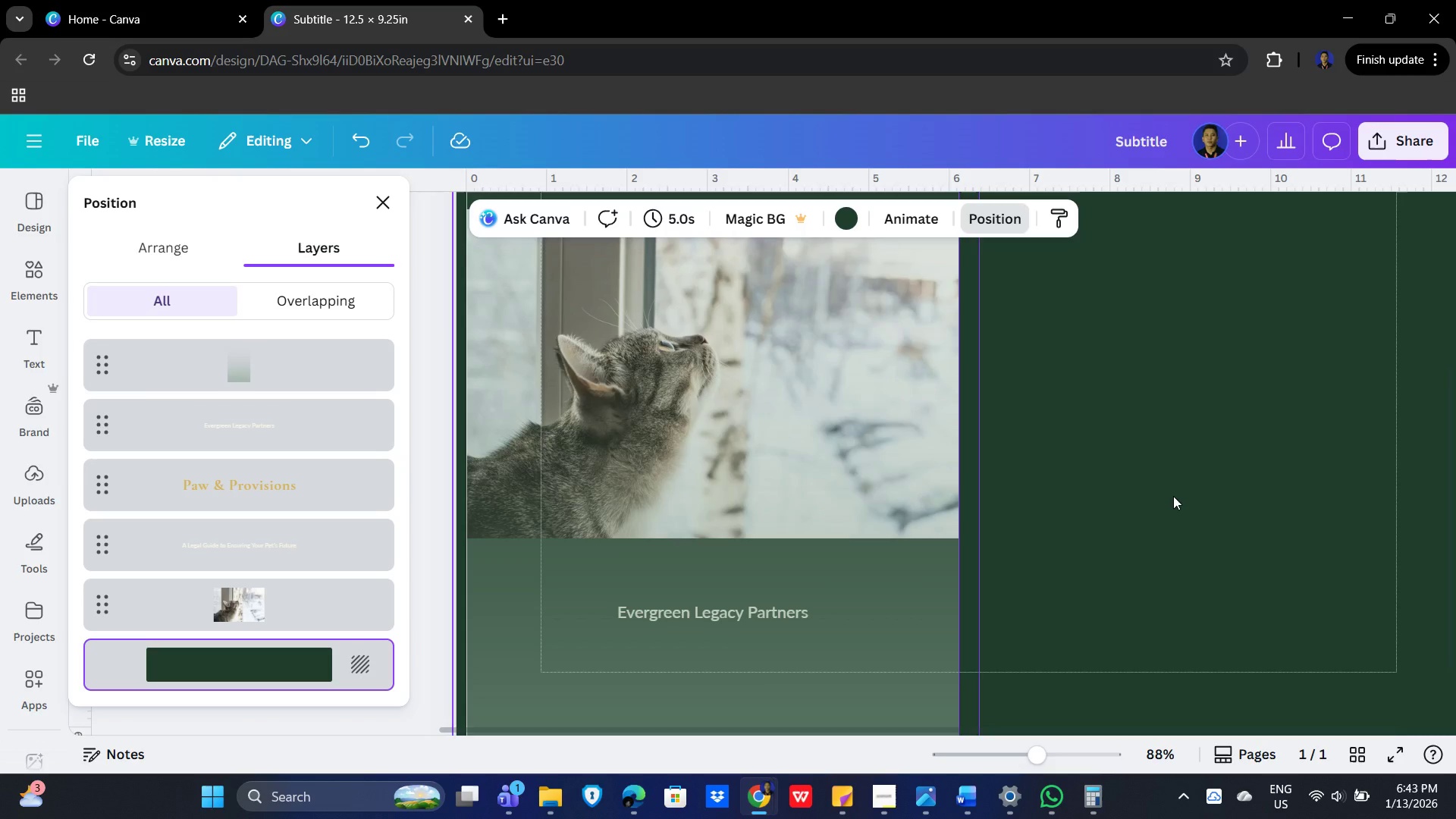 
scroll: coordinate [1173, 496], scroll_direction: up, amount: 3.0
 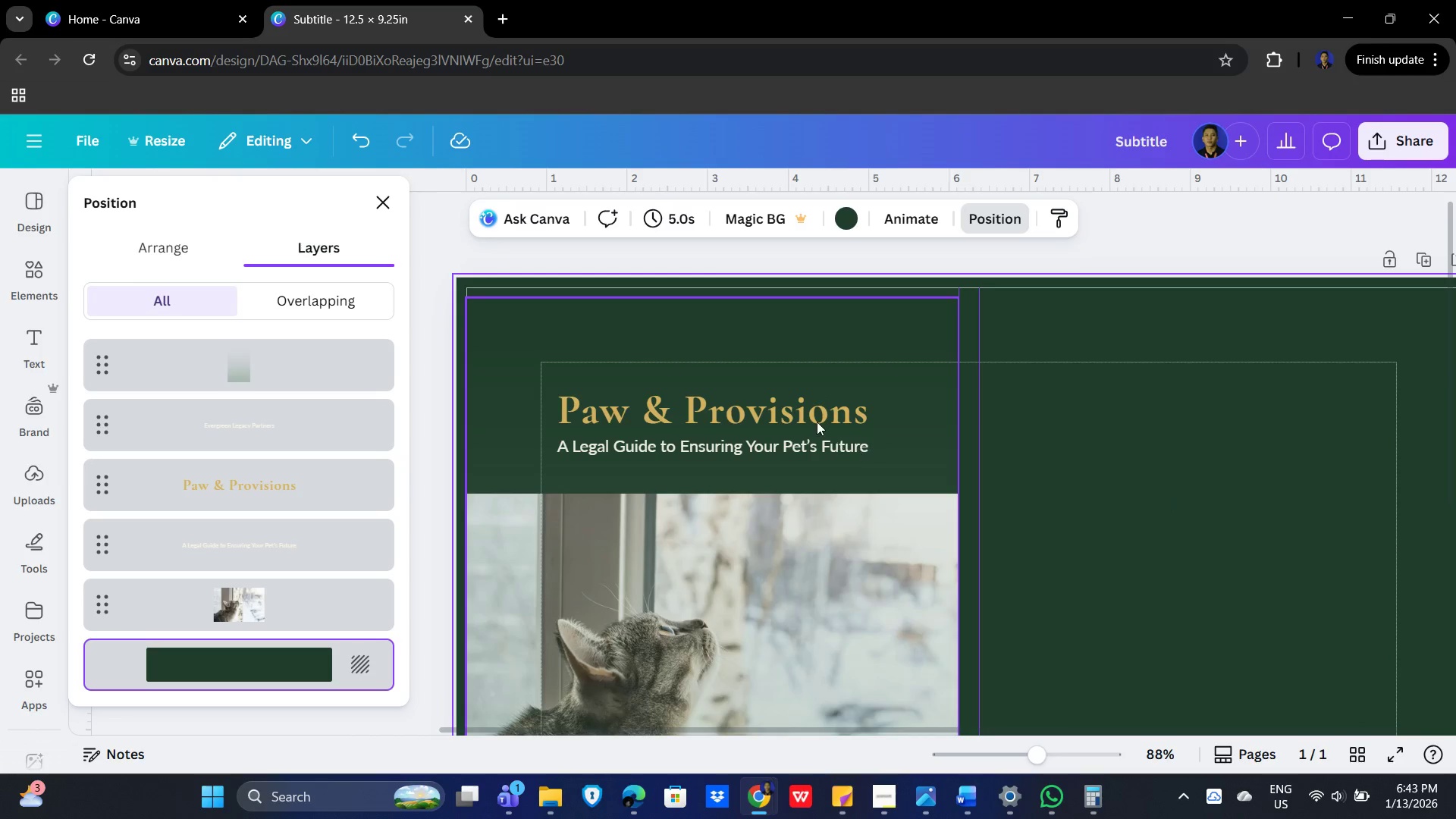 
left_click([786, 410])
 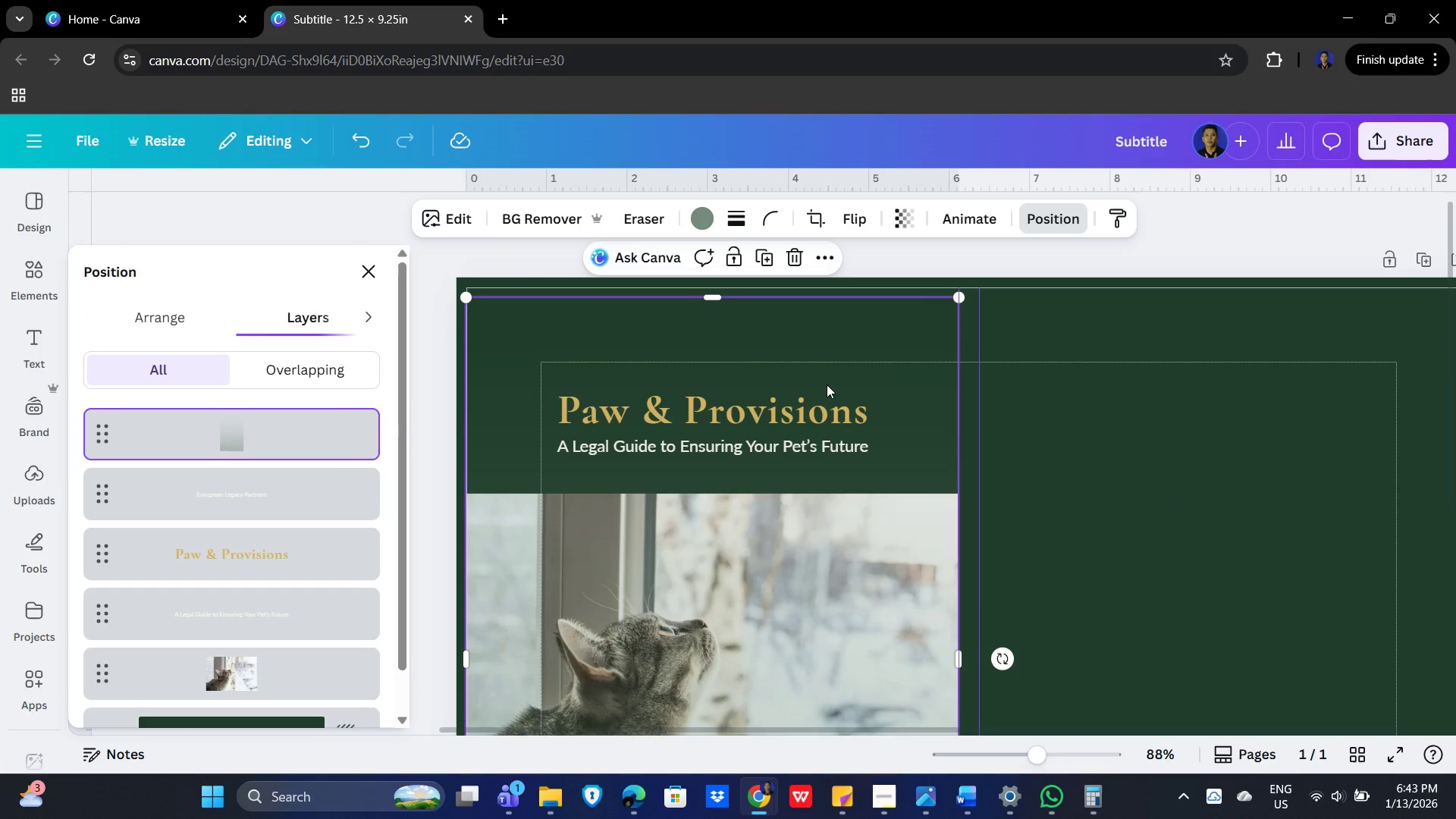 
wait(6.91)
 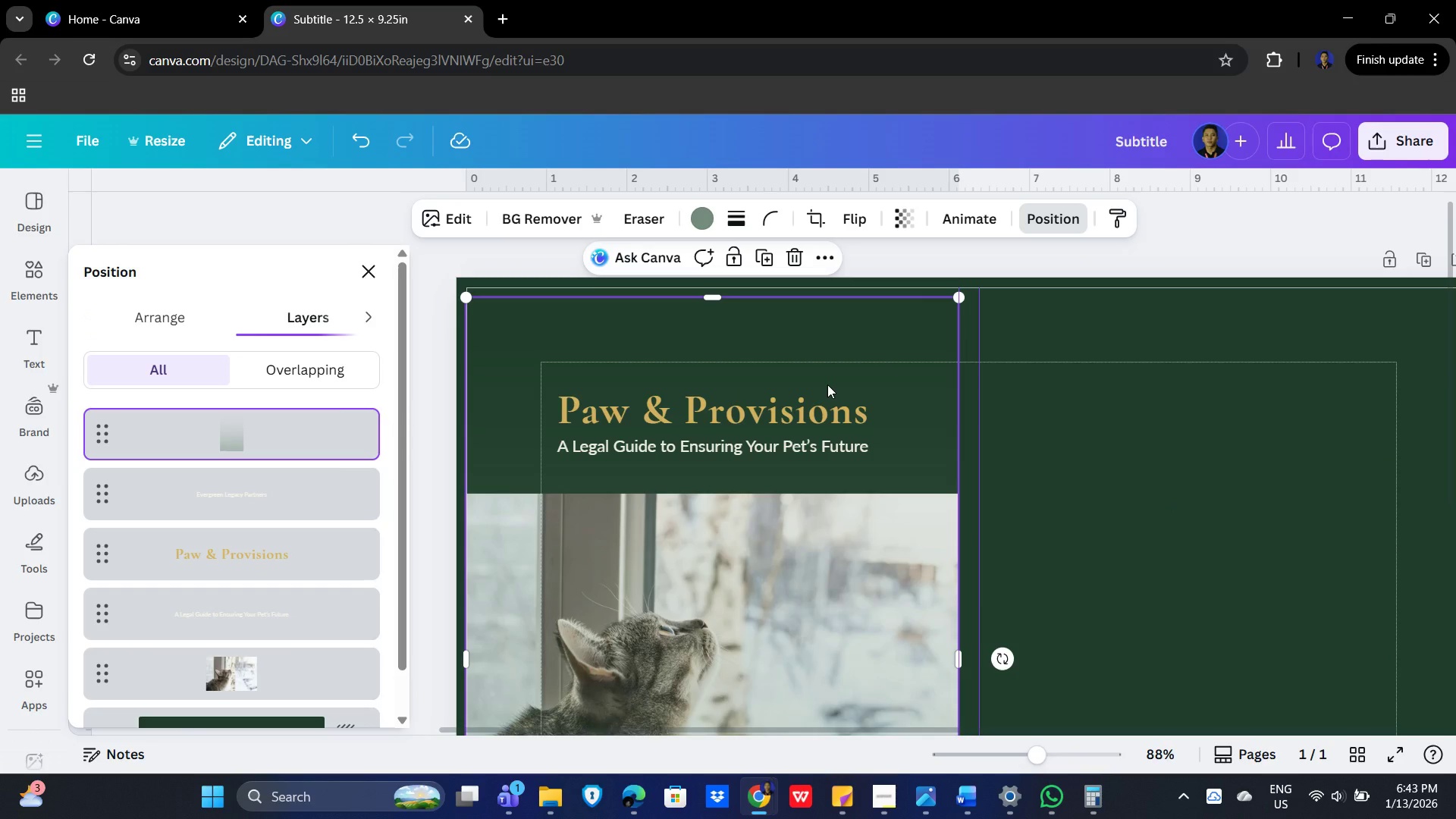 
left_click([295, 372])
 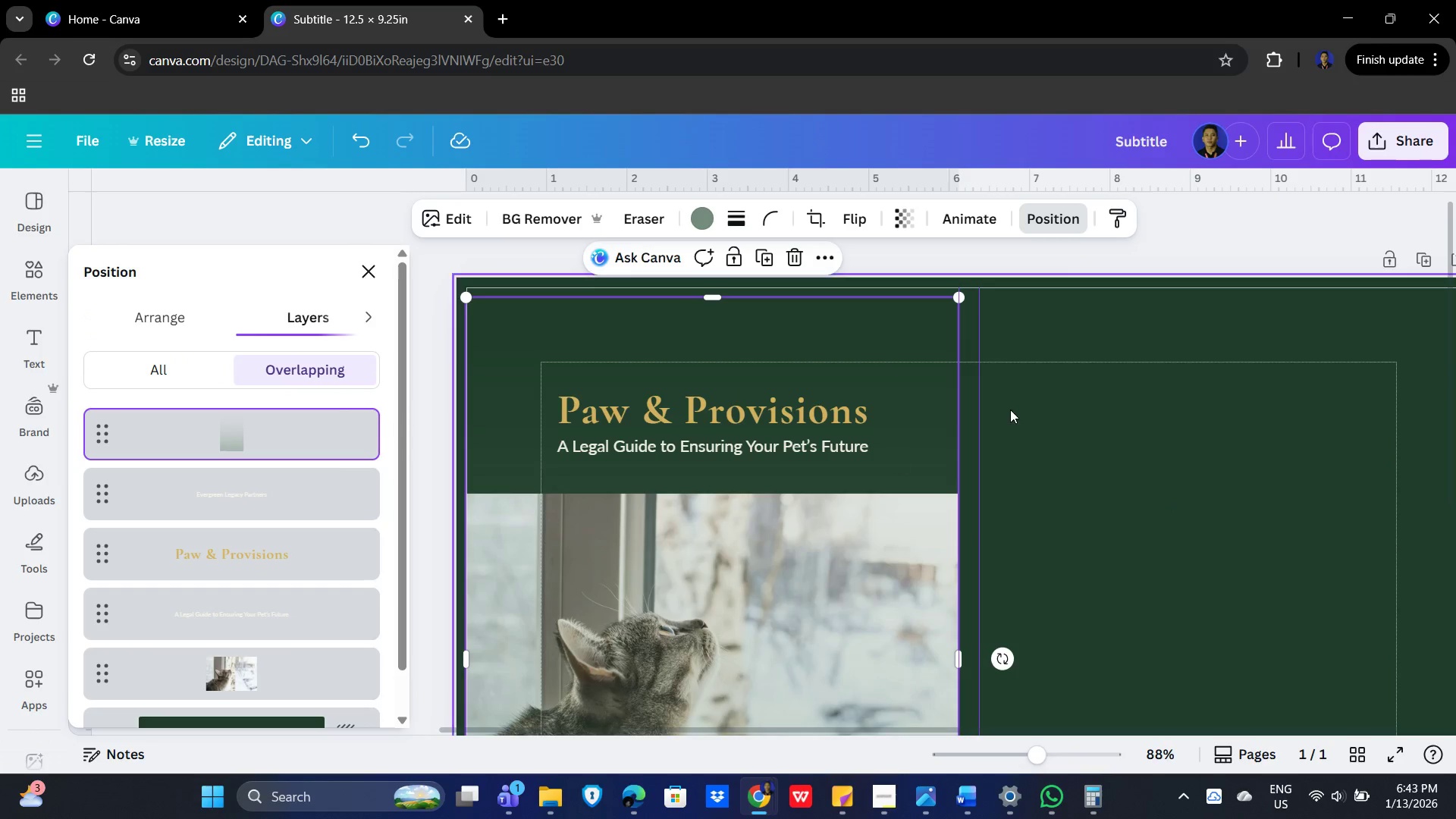 
scroll: coordinate [1028, 408], scroll_direction: down, amount: 3.0
 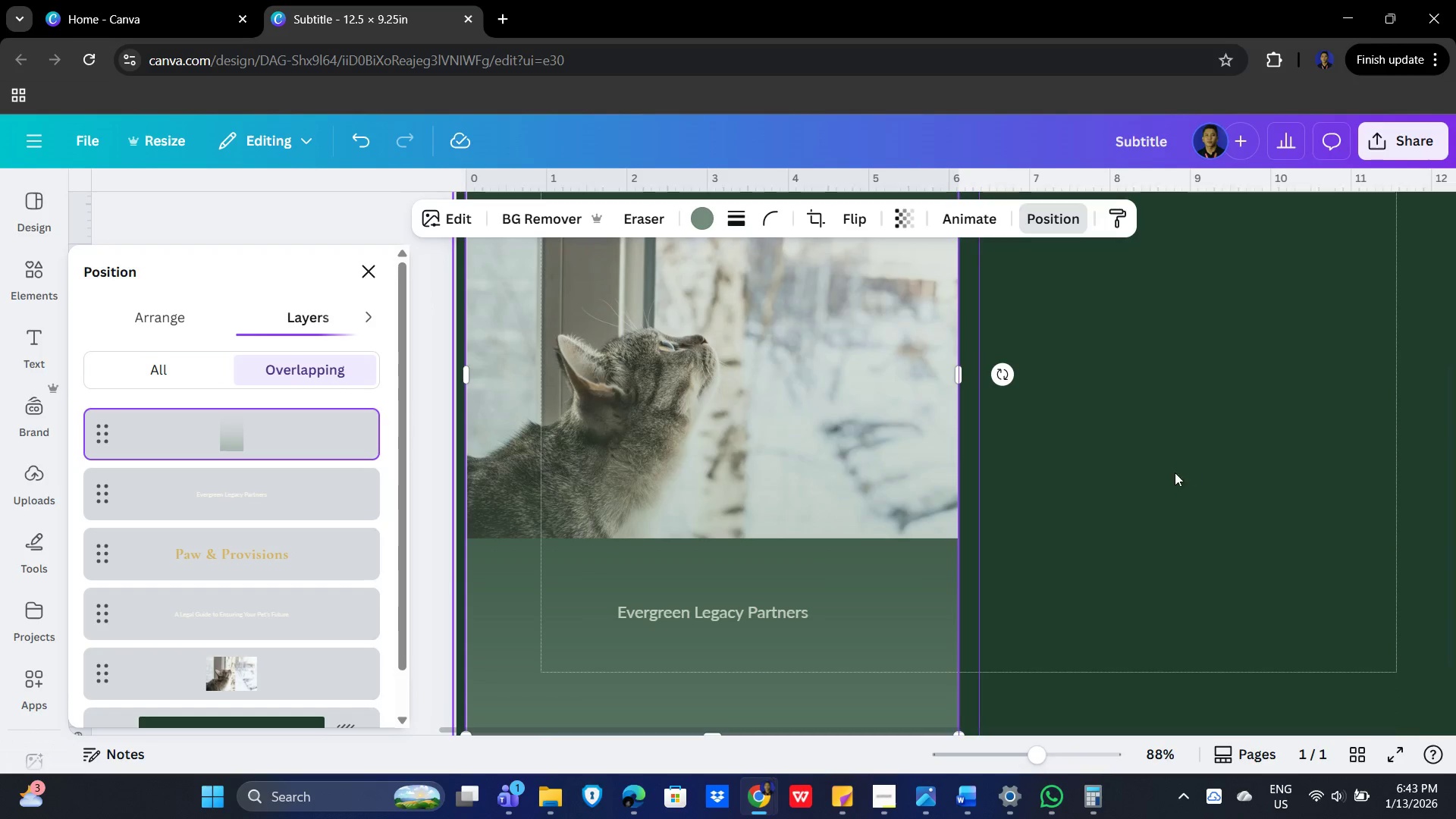 
left_click([1156, 475])
 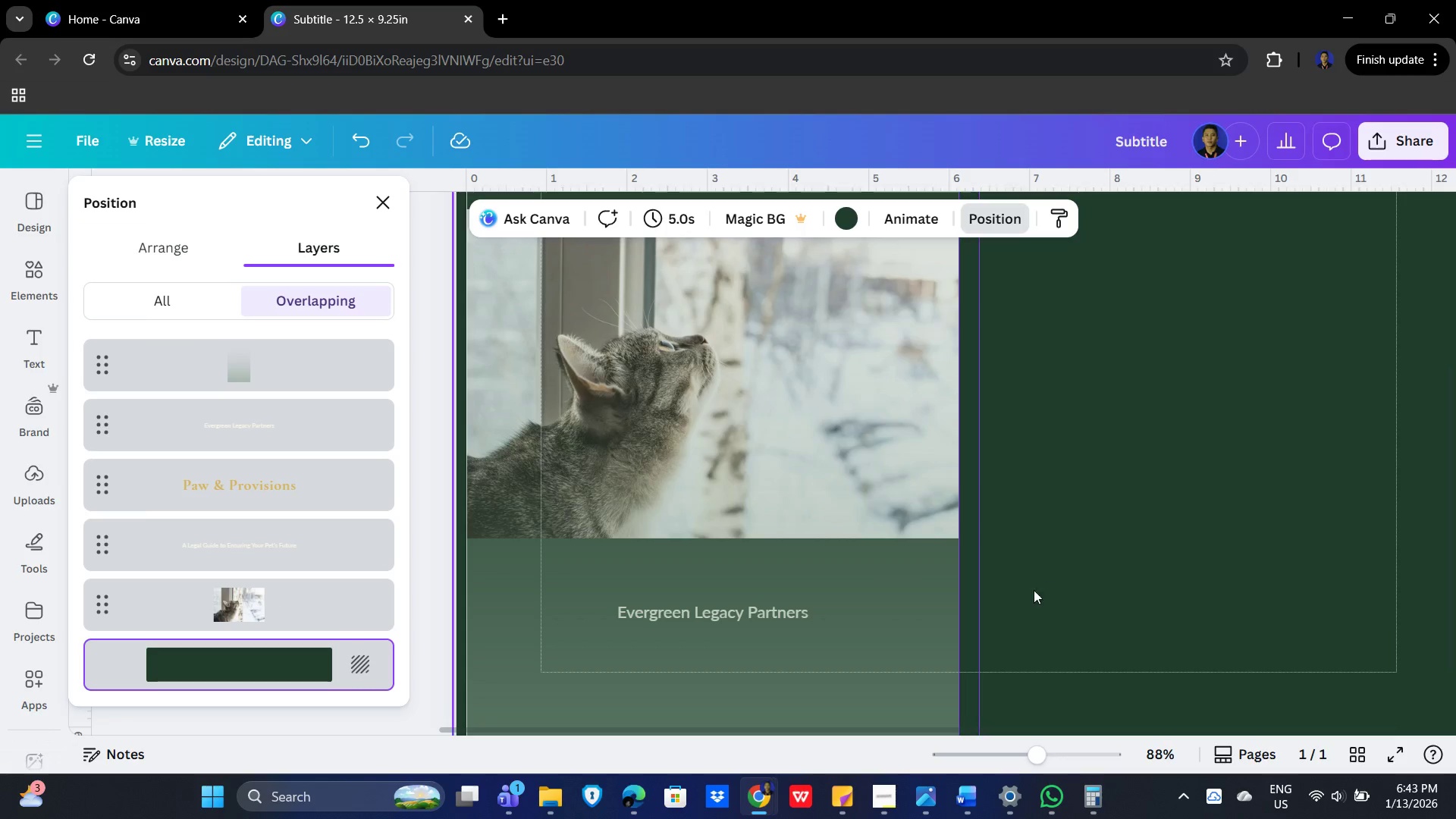 
scroll: coordinate [1082, 557], scroll_direction: up, amount: 2.0
 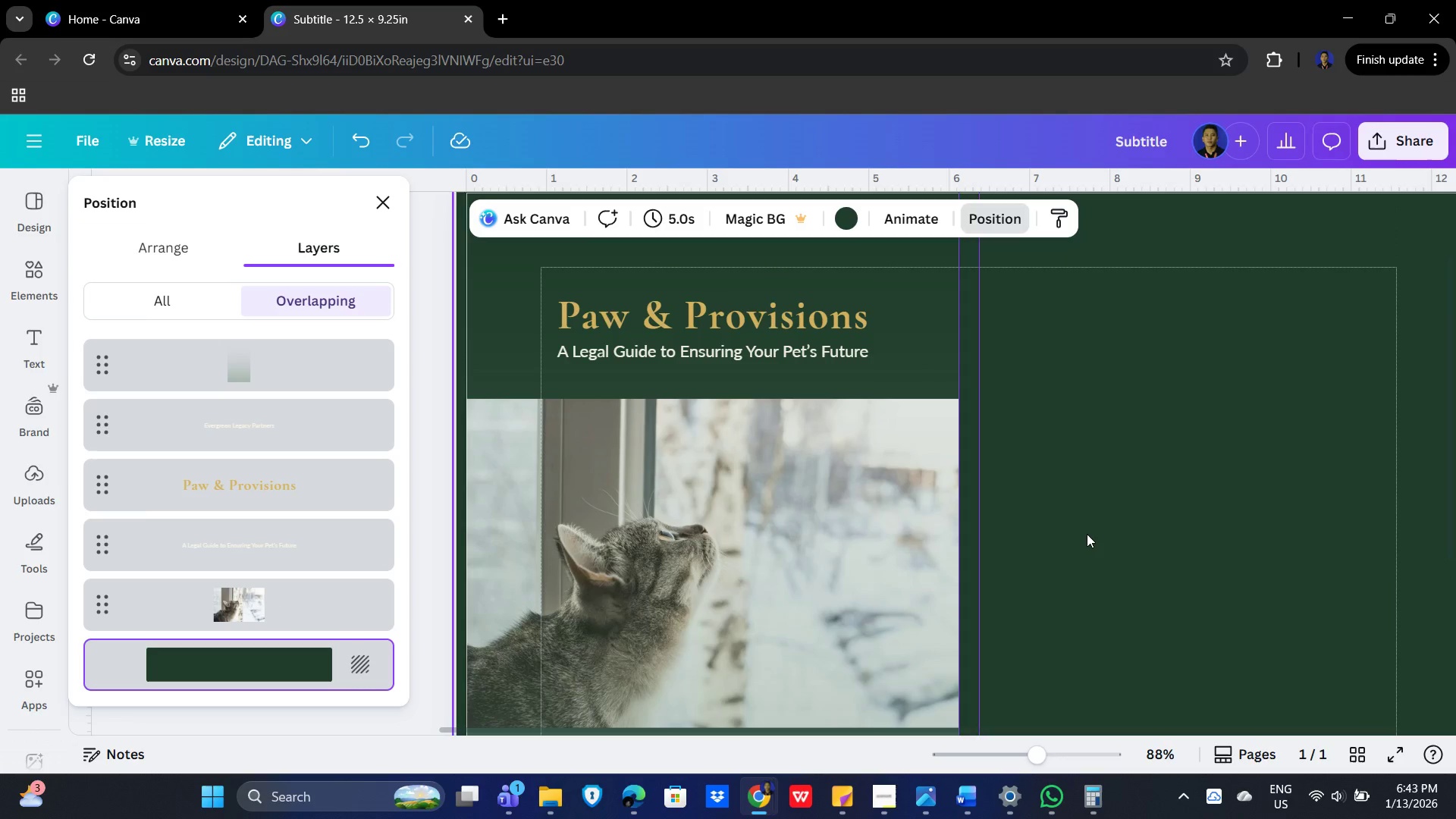 
hold_key(key=ControlLeft, duration=1.23)
scroll: coordinate [1139, 524], scroll_direction: down, amount: 5.0
 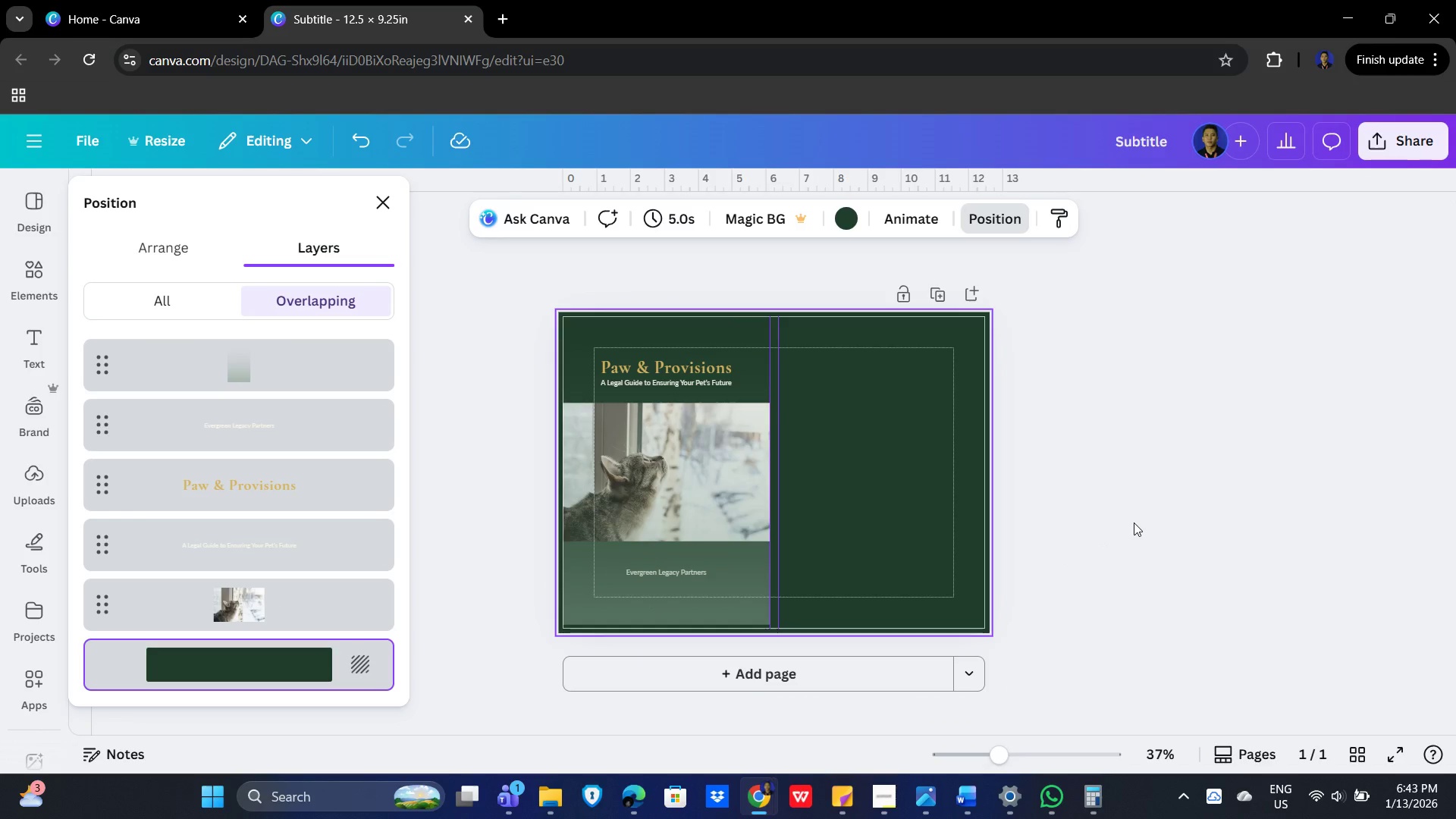 
hold_key(key=ControlLeft, duration=0.8)
scroll: coordinate [993, 509], scroll_direction: up, amount: 6.0
 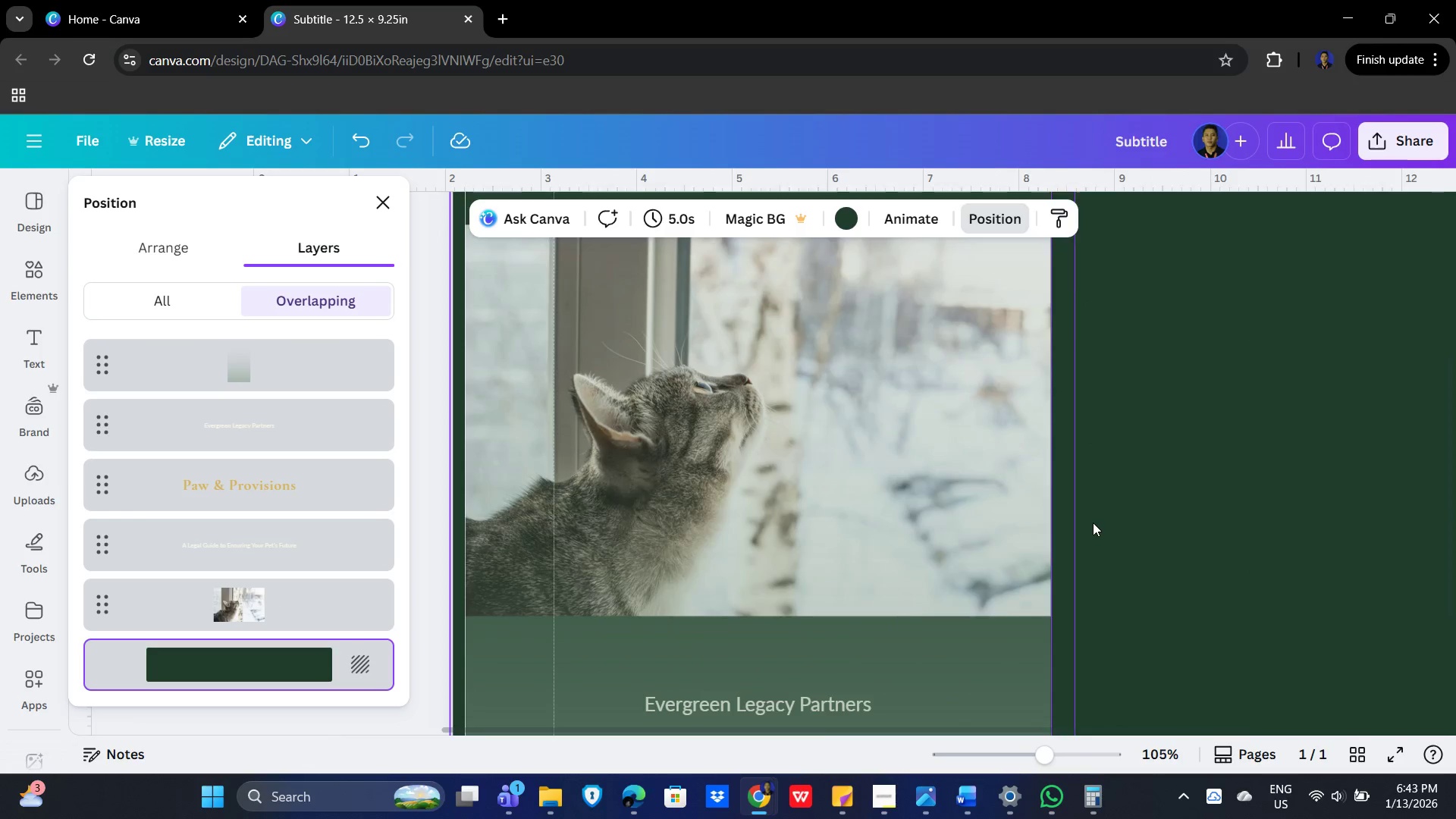 
scroll: coordinate [1093, 522], scroll_direction: down, amount: 2.0
 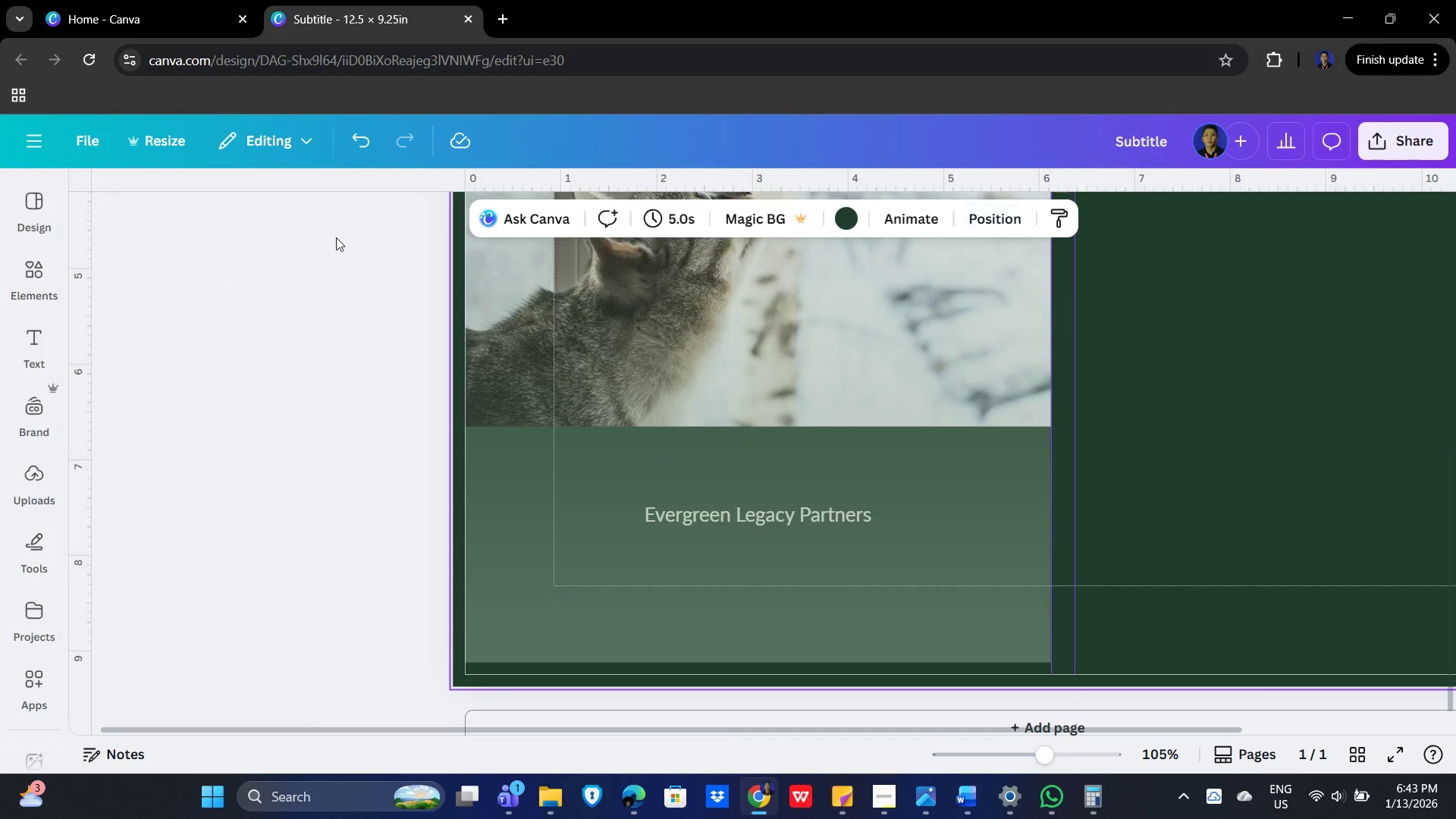 
left_click([28, 275])
 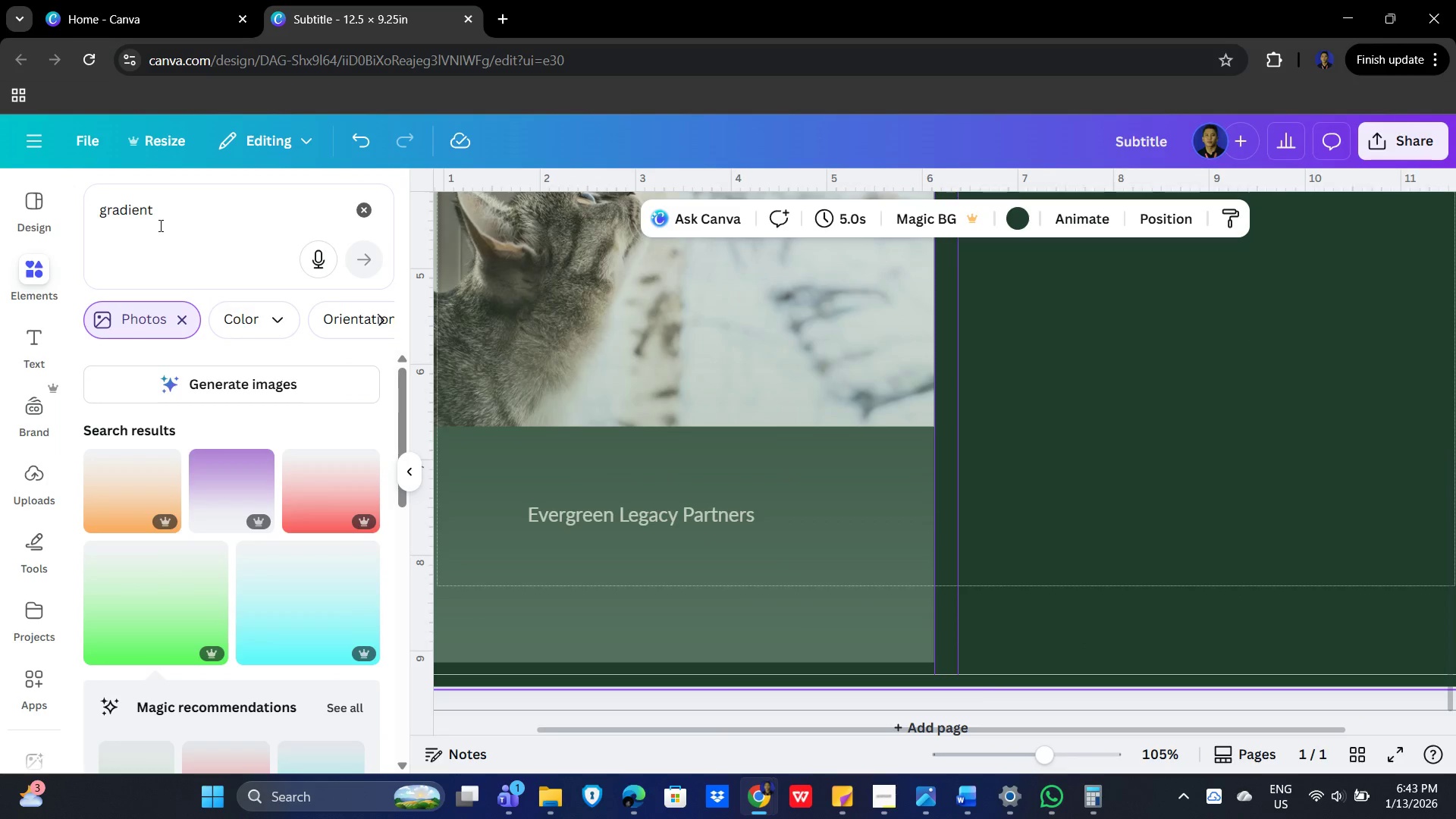 
left_click_drag(start_coordinate=[169, 221], to_coordinate=[64, 205])
 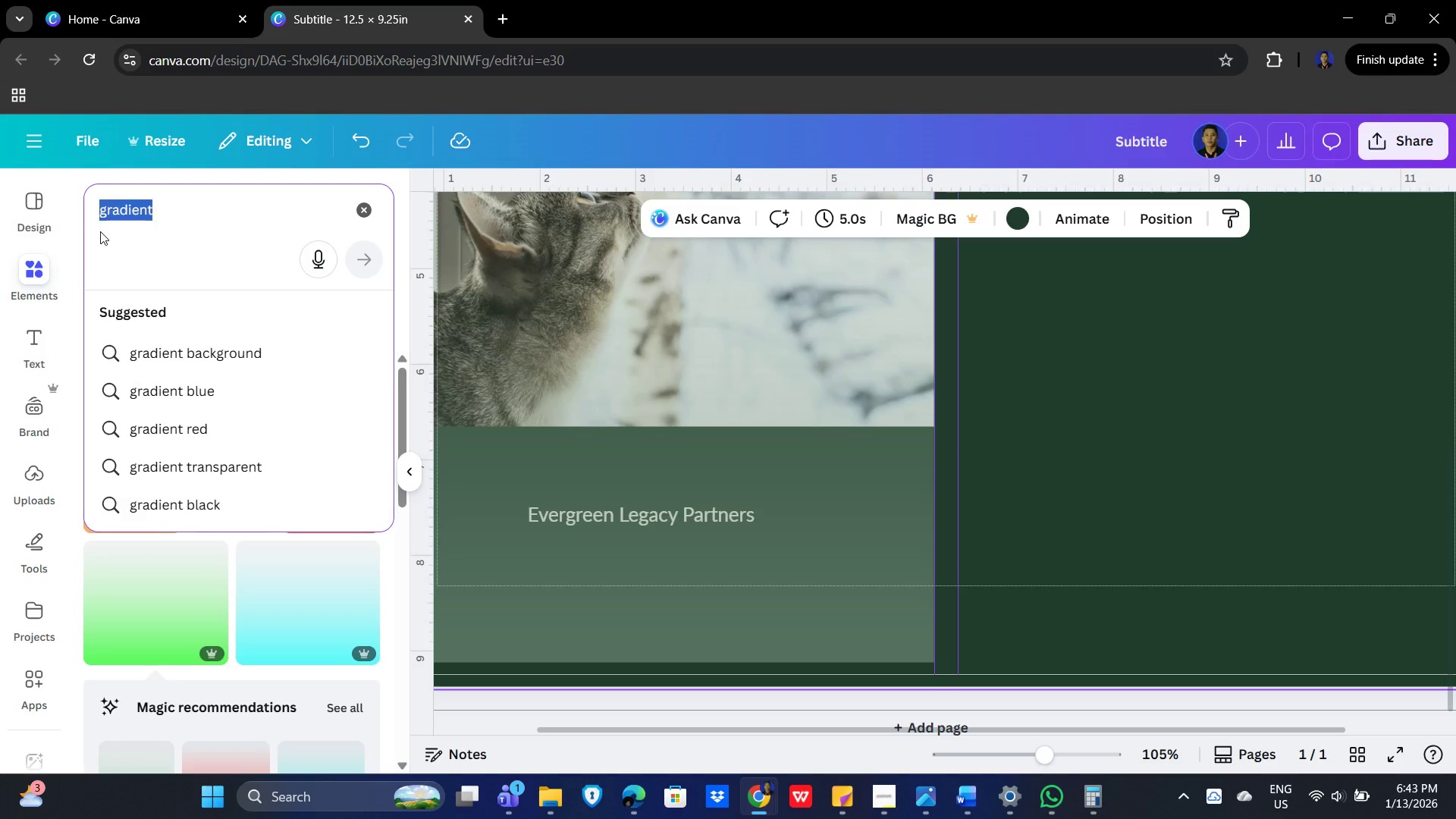 
type(line)
 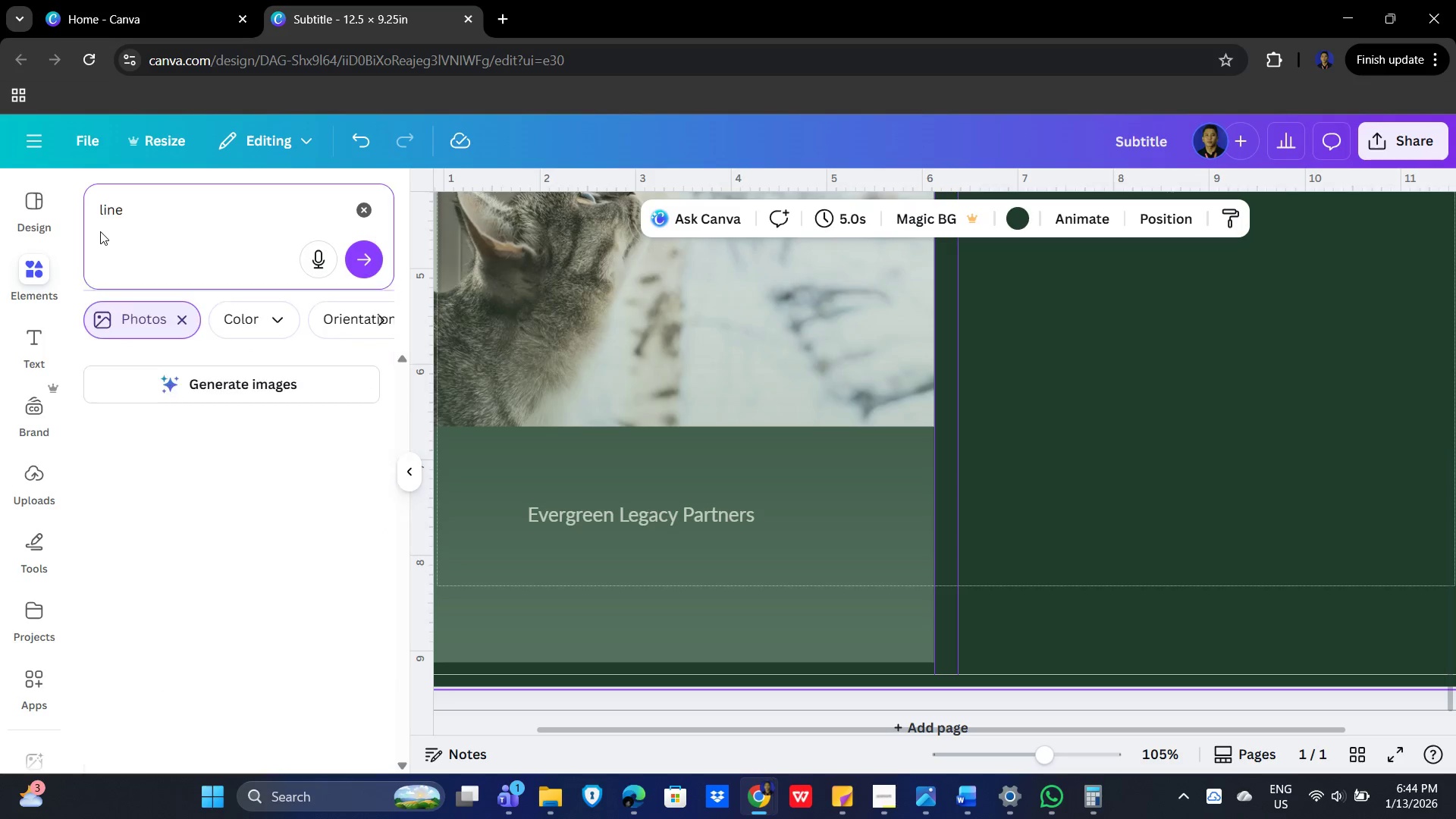 
key(Enter)
 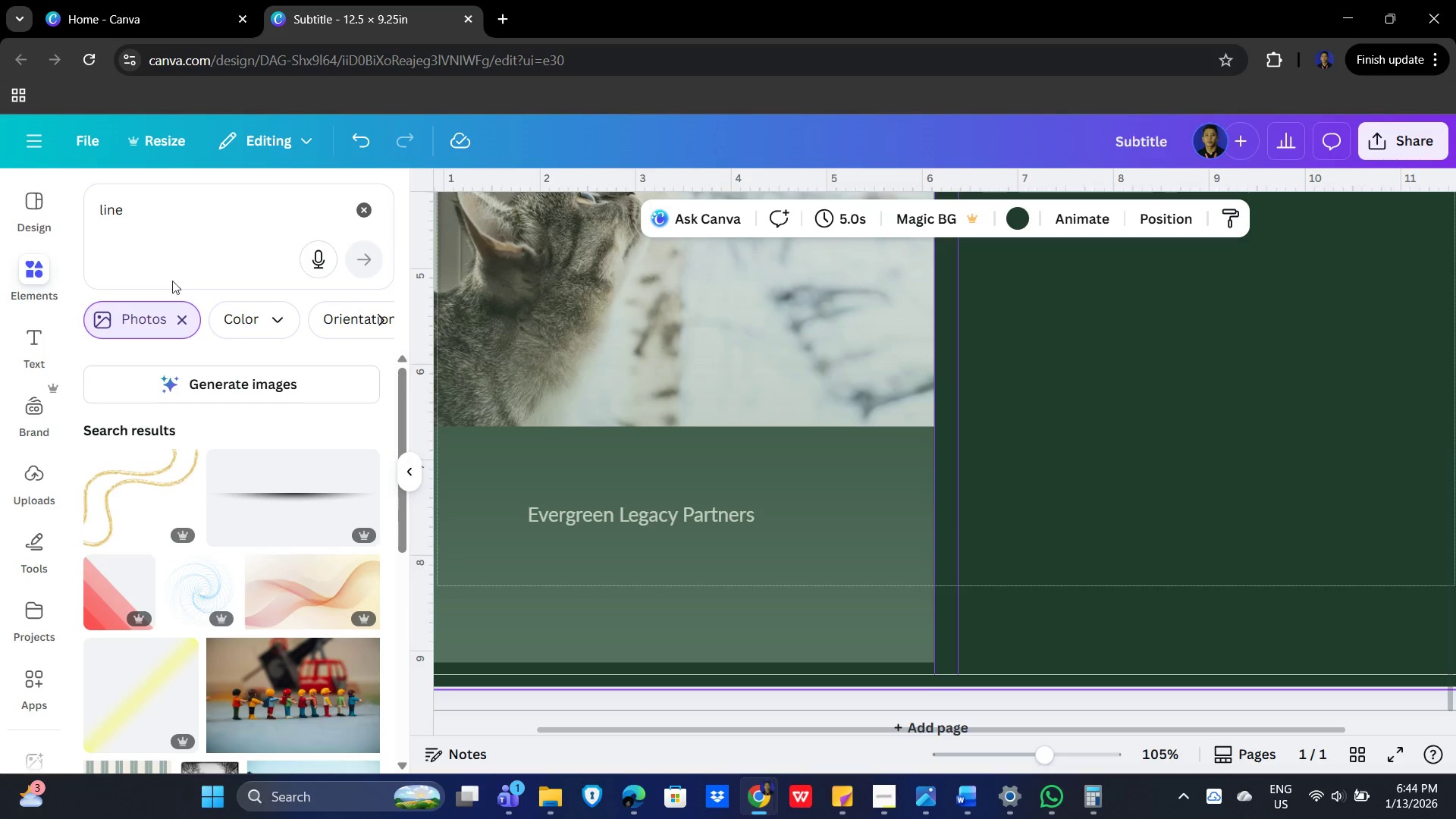 
scroll: coordinate [218, 429], scroll_direction: down, amount: 4.0
 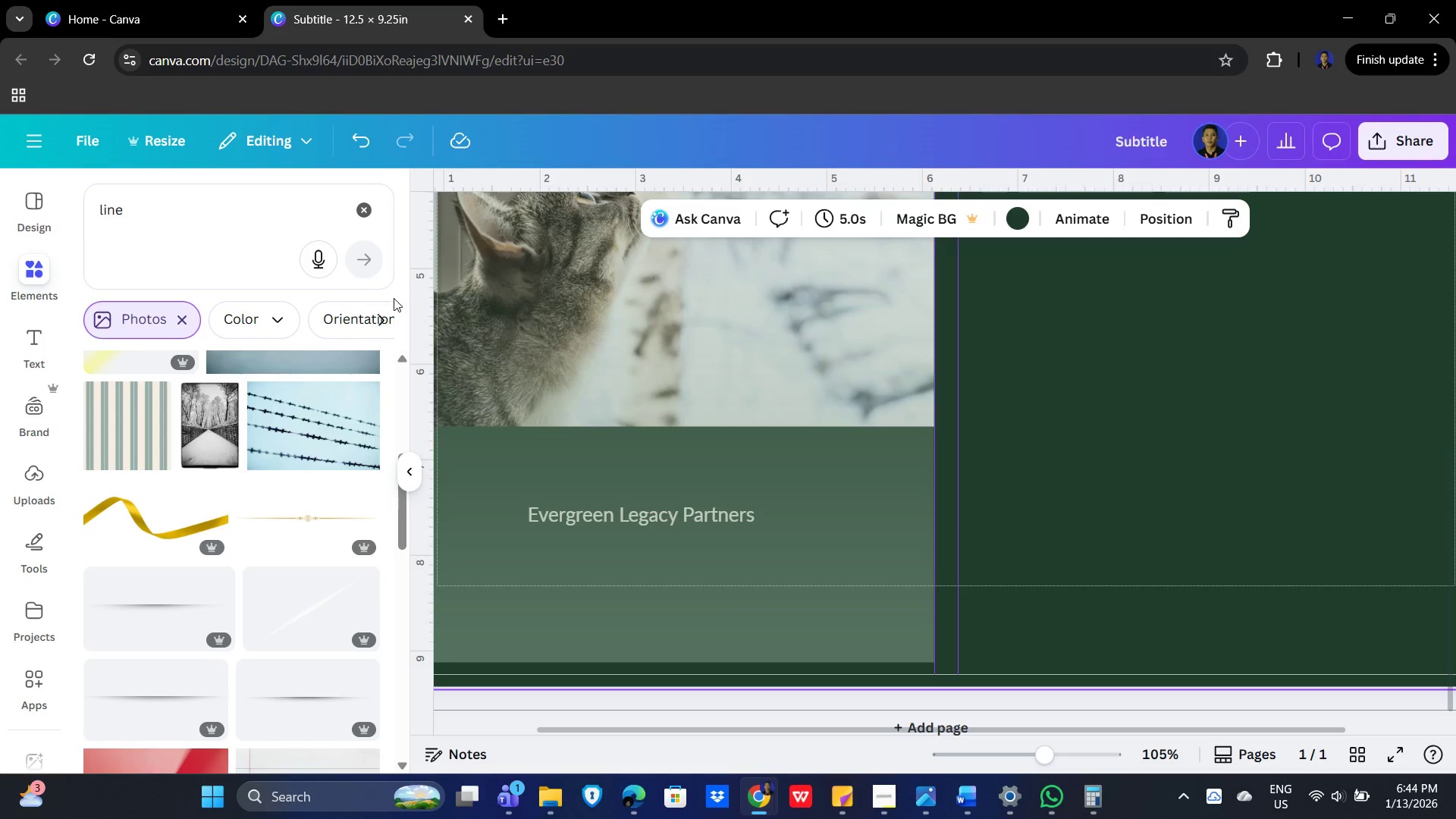 
scroll: coordinate [212, 288], scroll_direction: up, amount: 13.0
 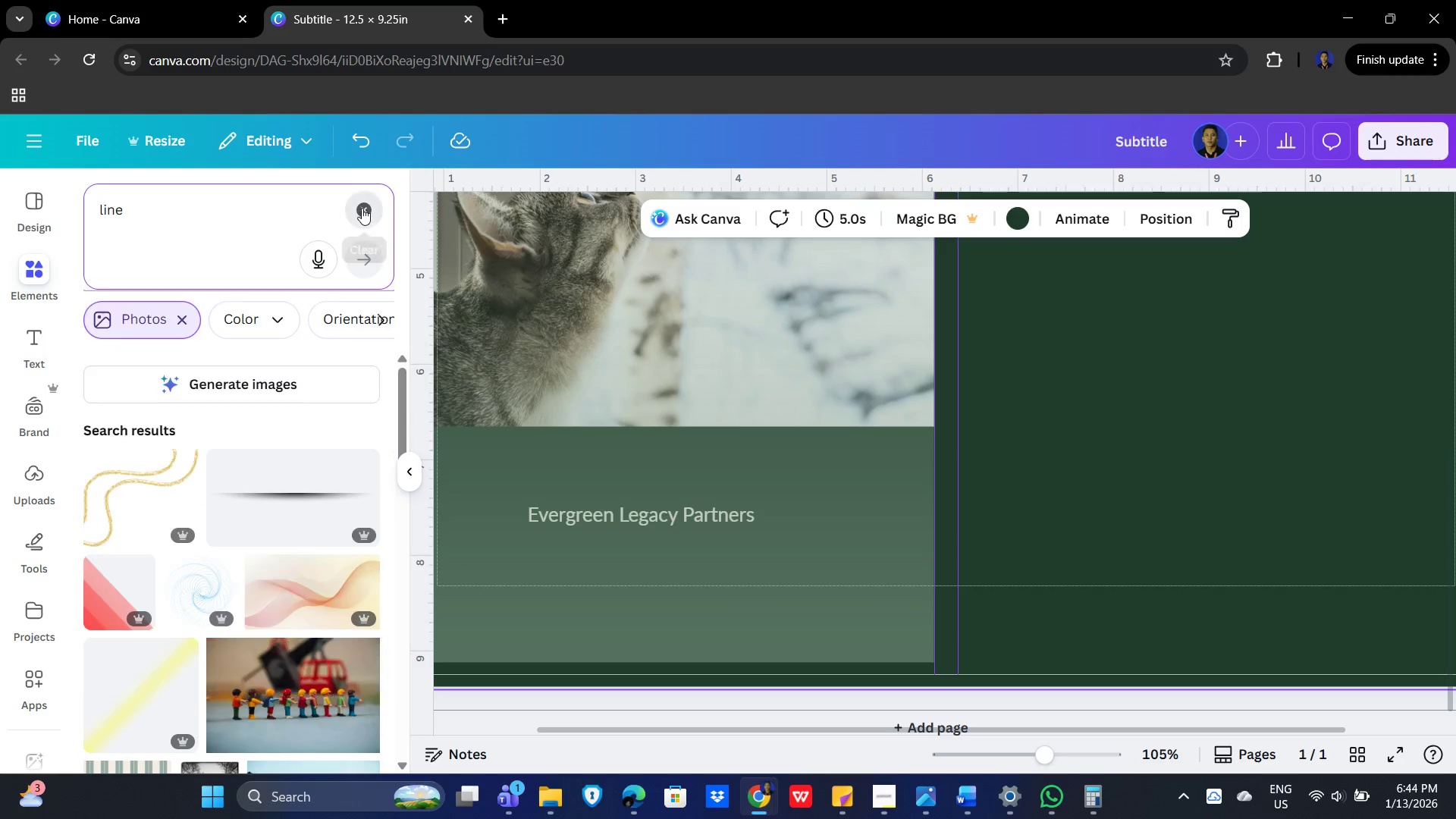 
left_click([119, 213])
 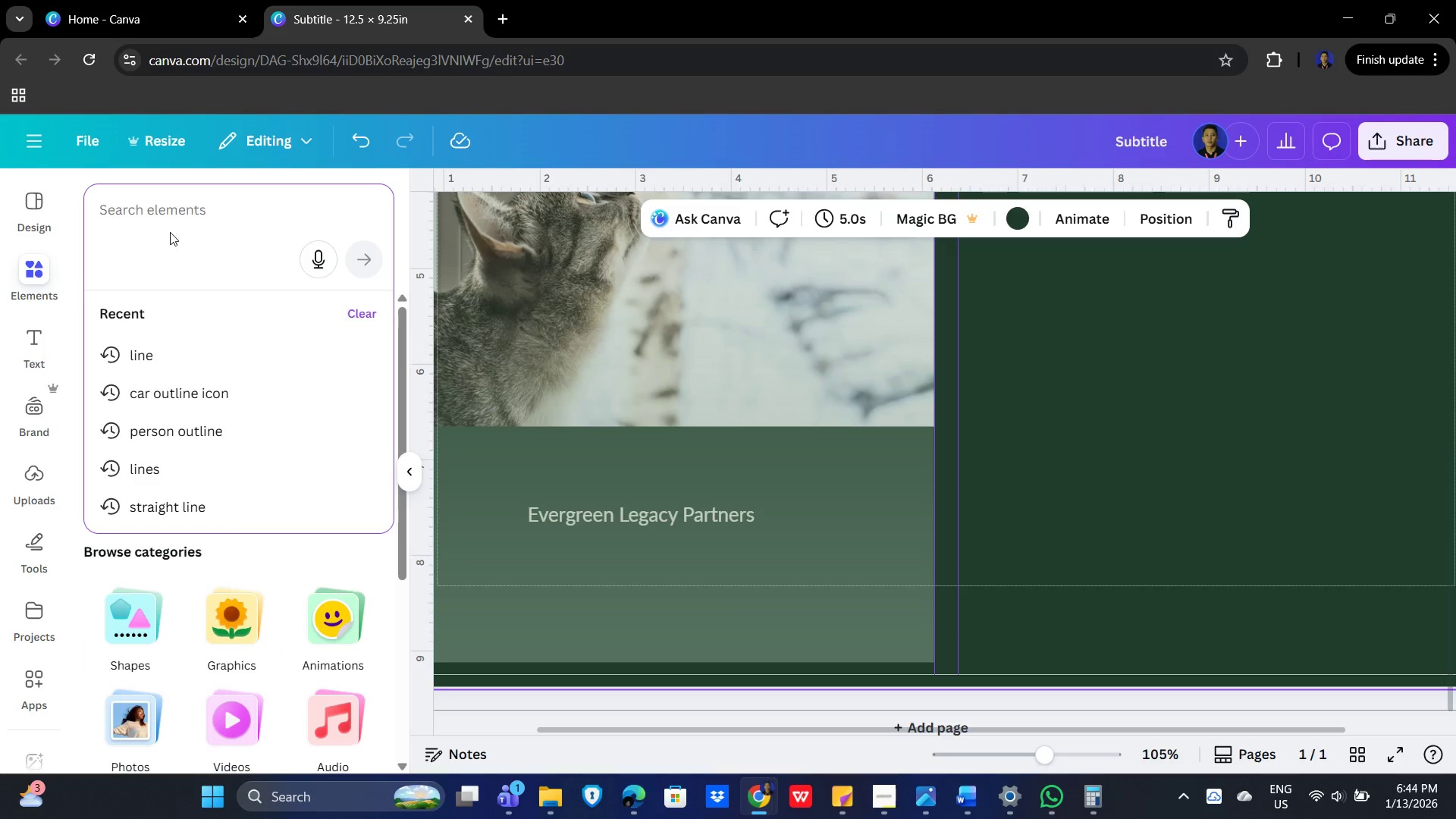 
type(shame)
 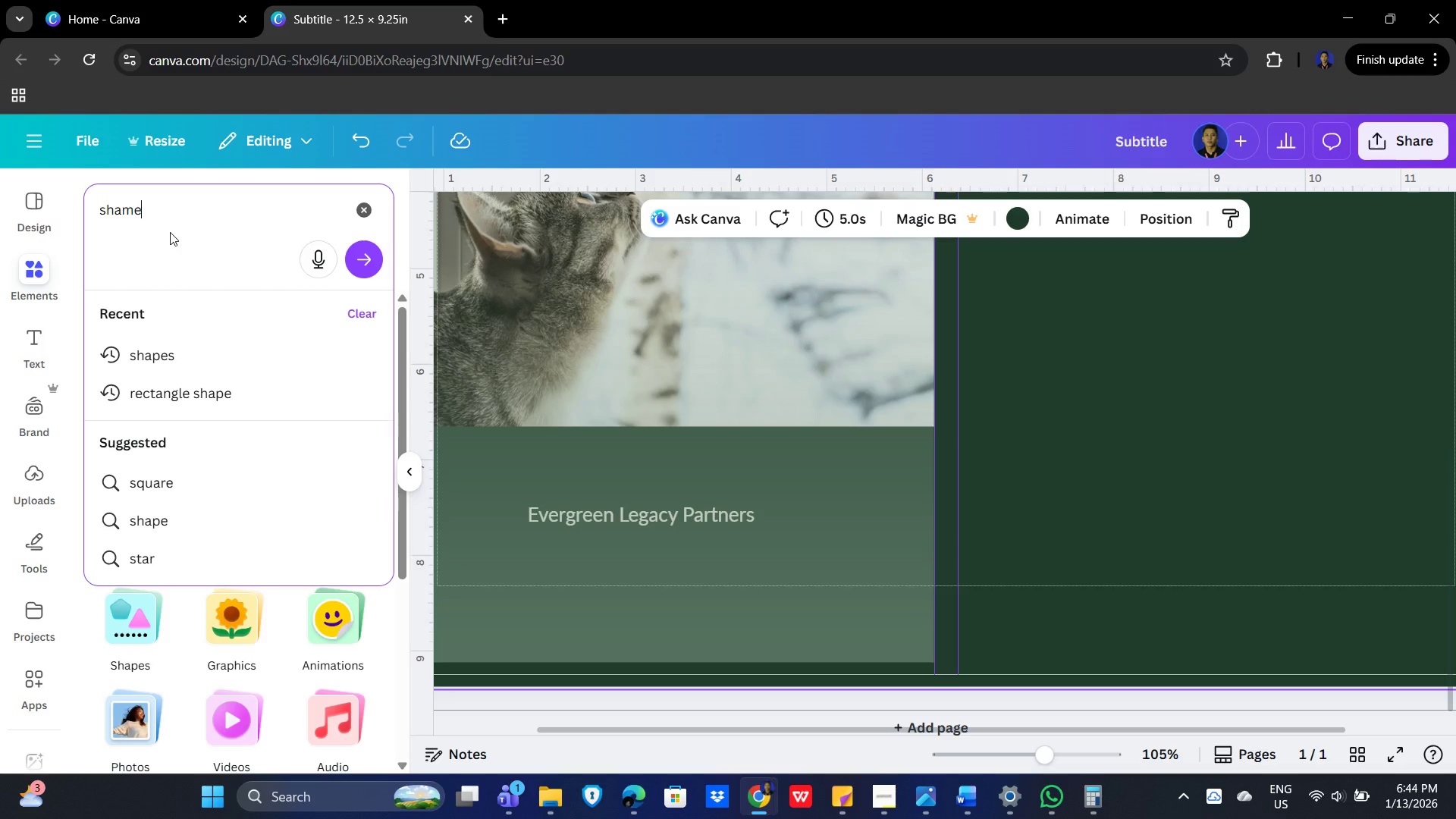 
key(Enter)
 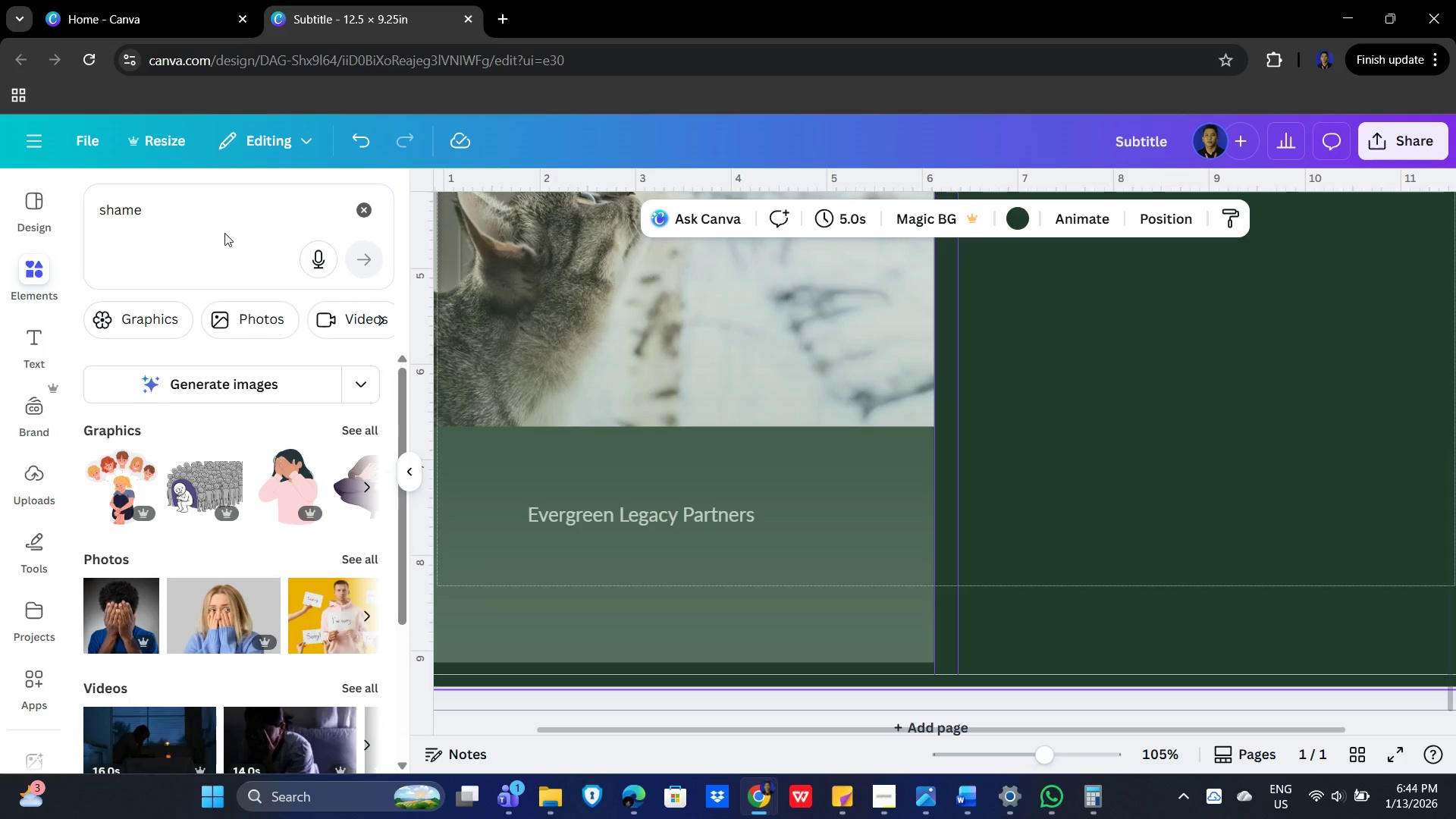 
left_click([138, 209])
 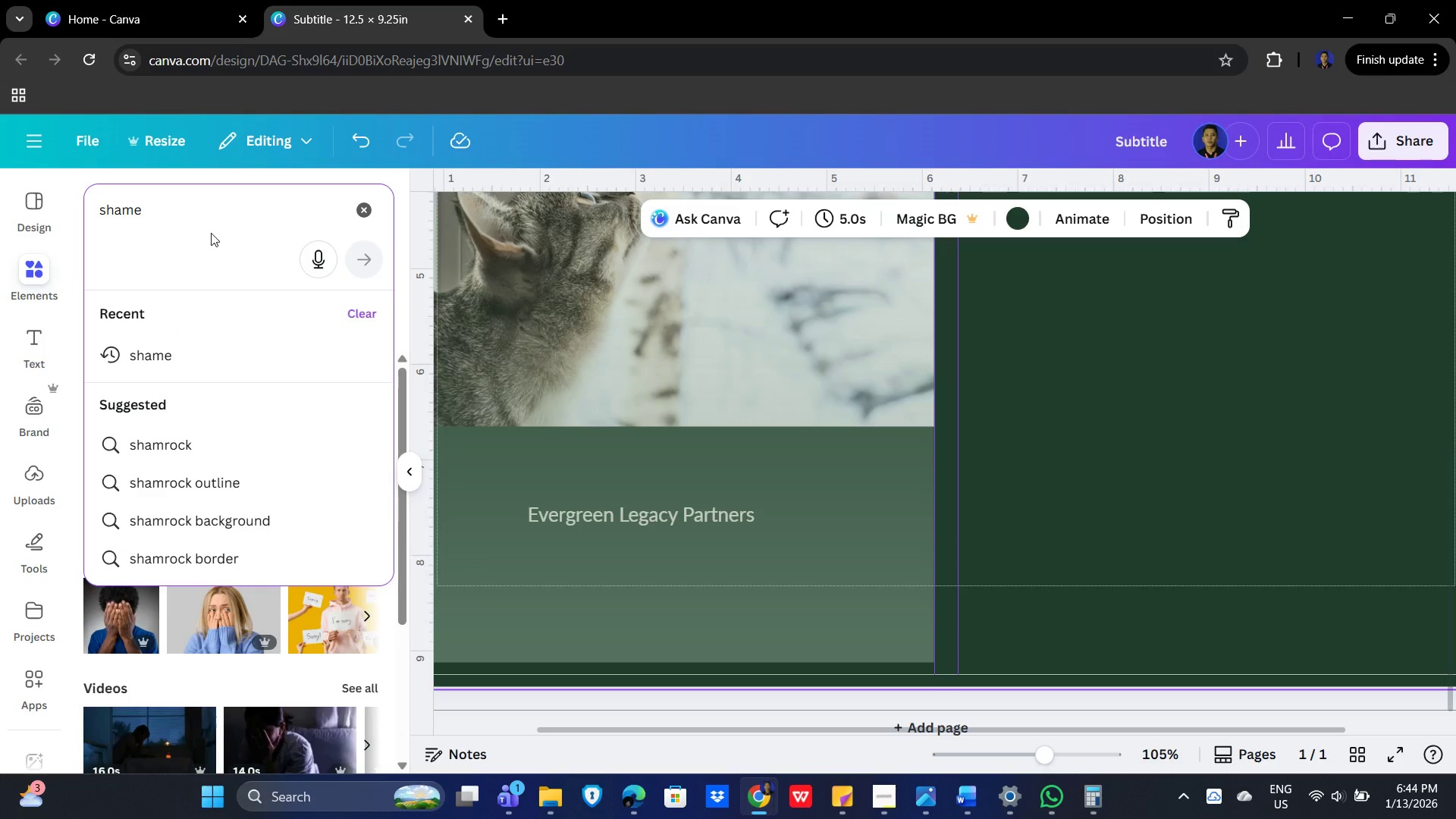 
key(Backspace)
key(Backspace)
type(pes)
 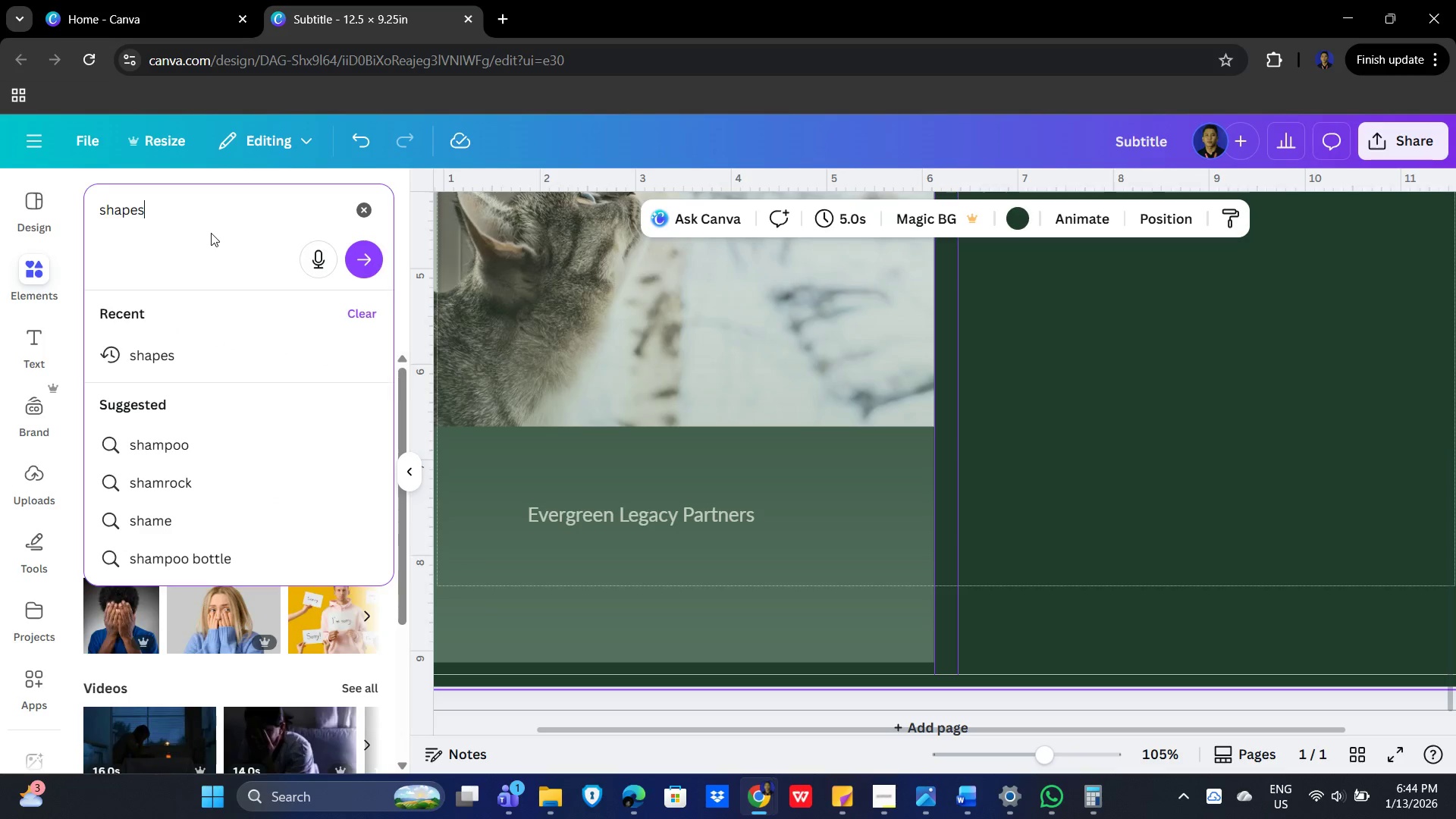 
key(Enter)
 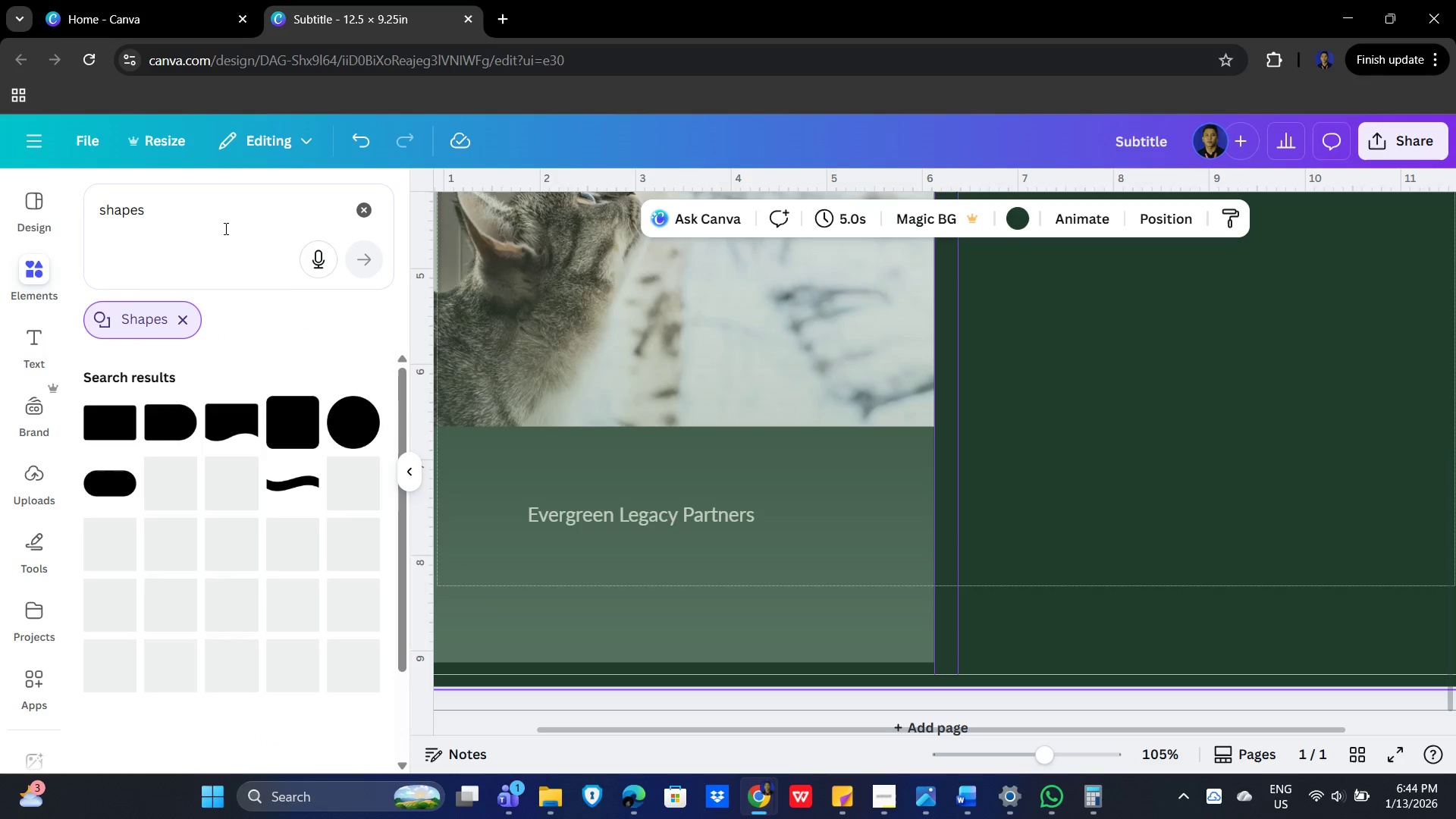 
left_click_drag(start_coordinate=[186, 212], to_coordinate=[57, 210])
 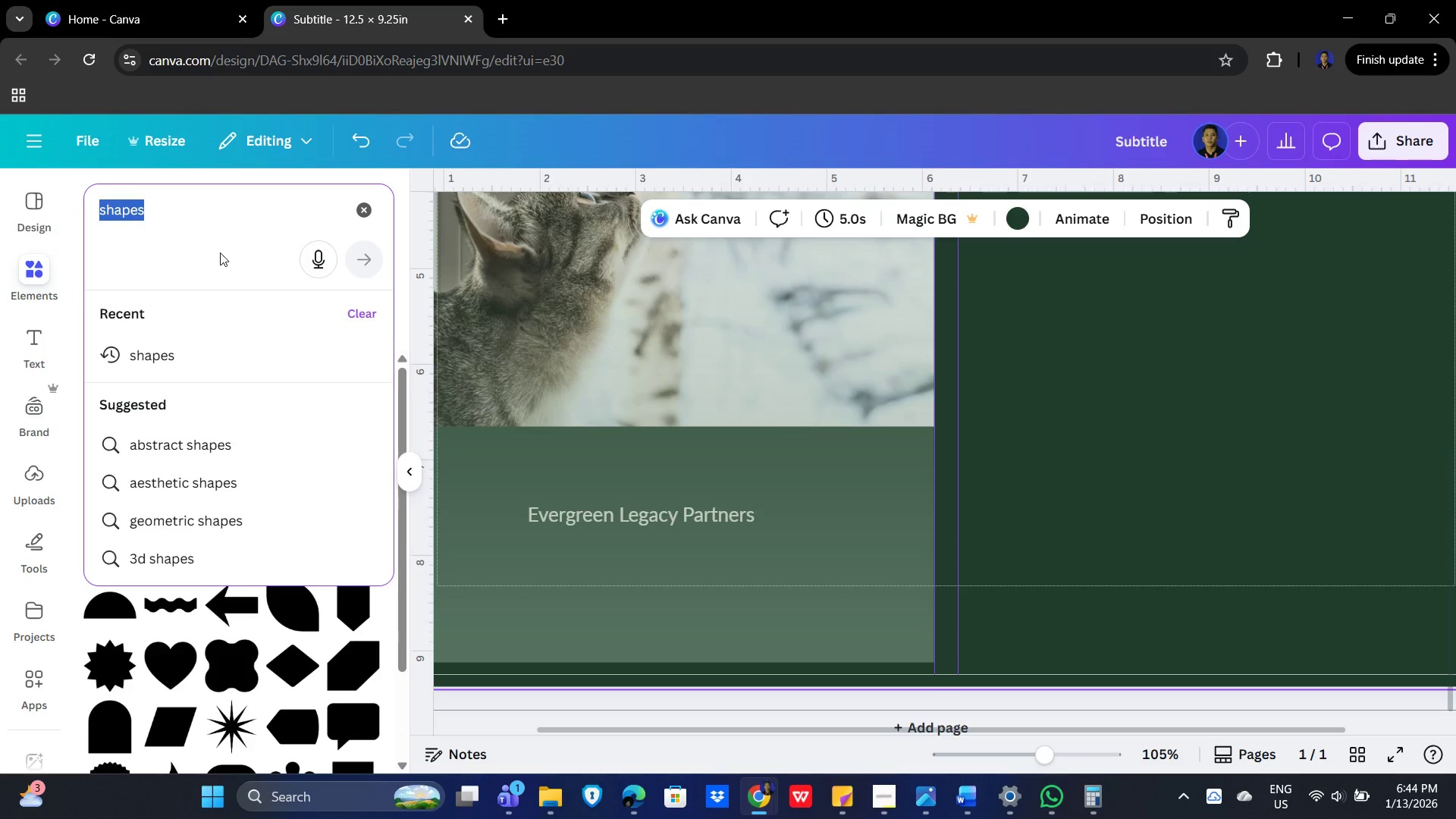 
type(line)
 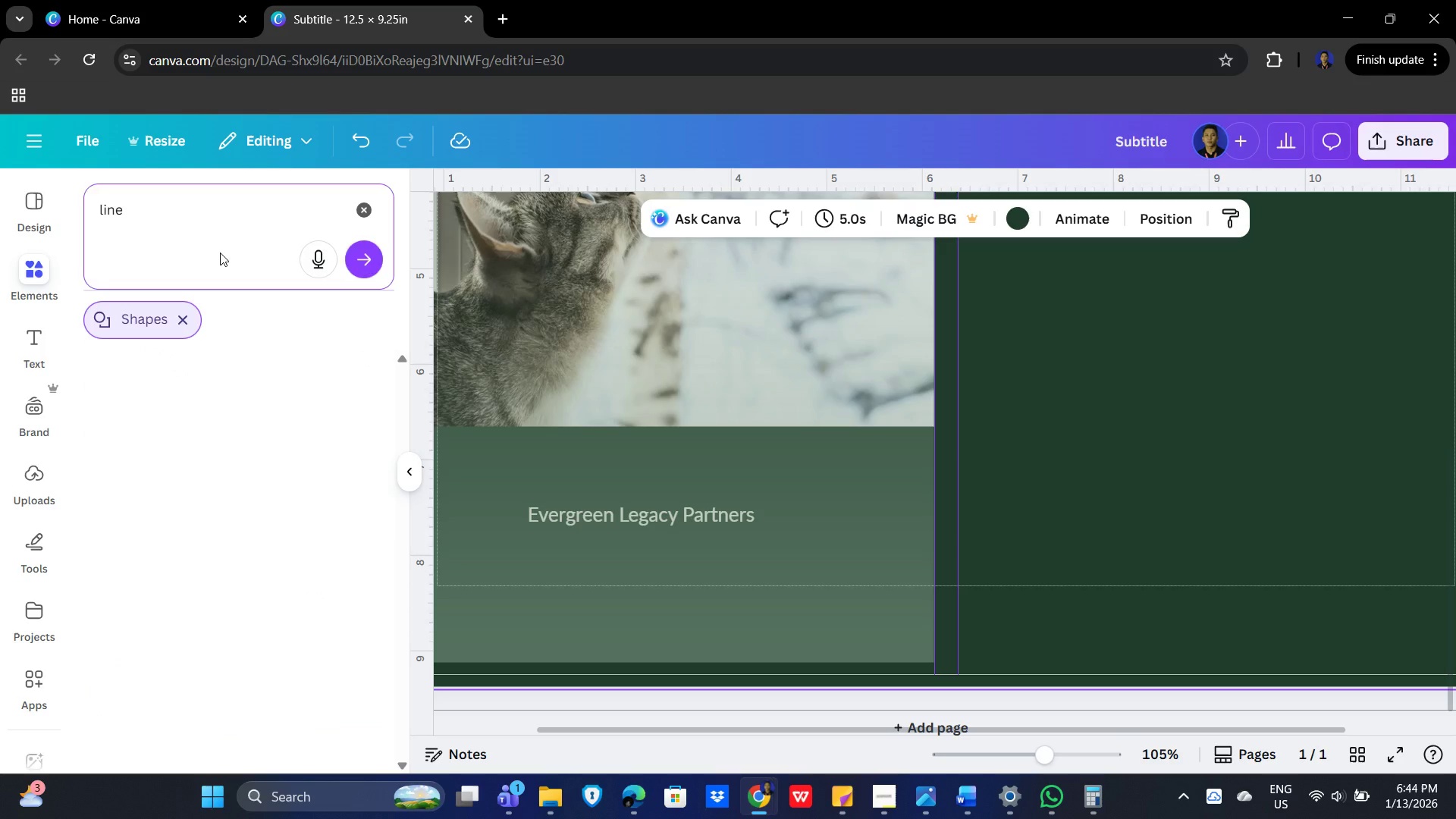 
key(Enter)
 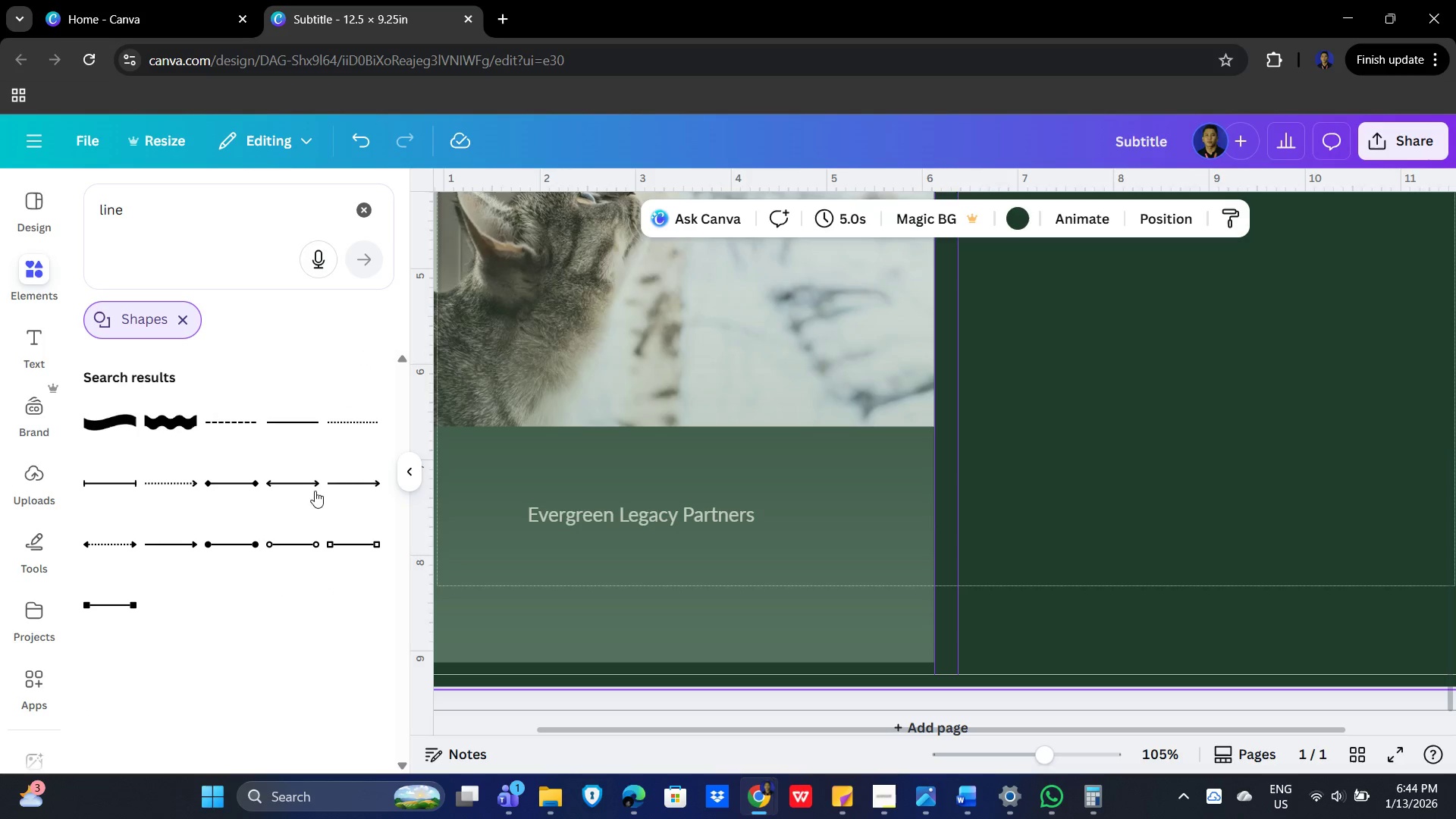 
left_click([290, 420])
 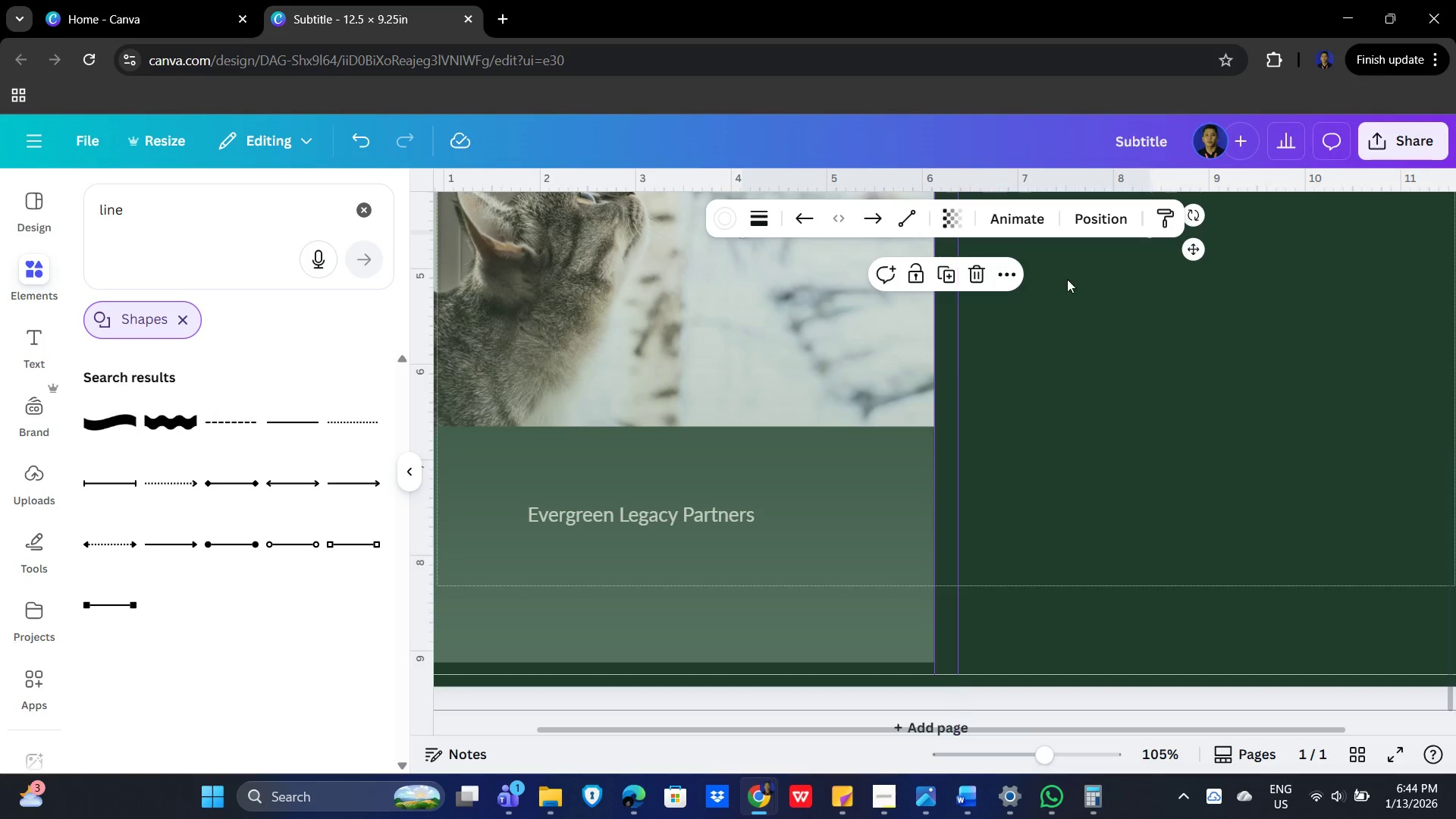 
scroll: coordinate [1053, 506], scroll_direction: up, amount: 3.0
 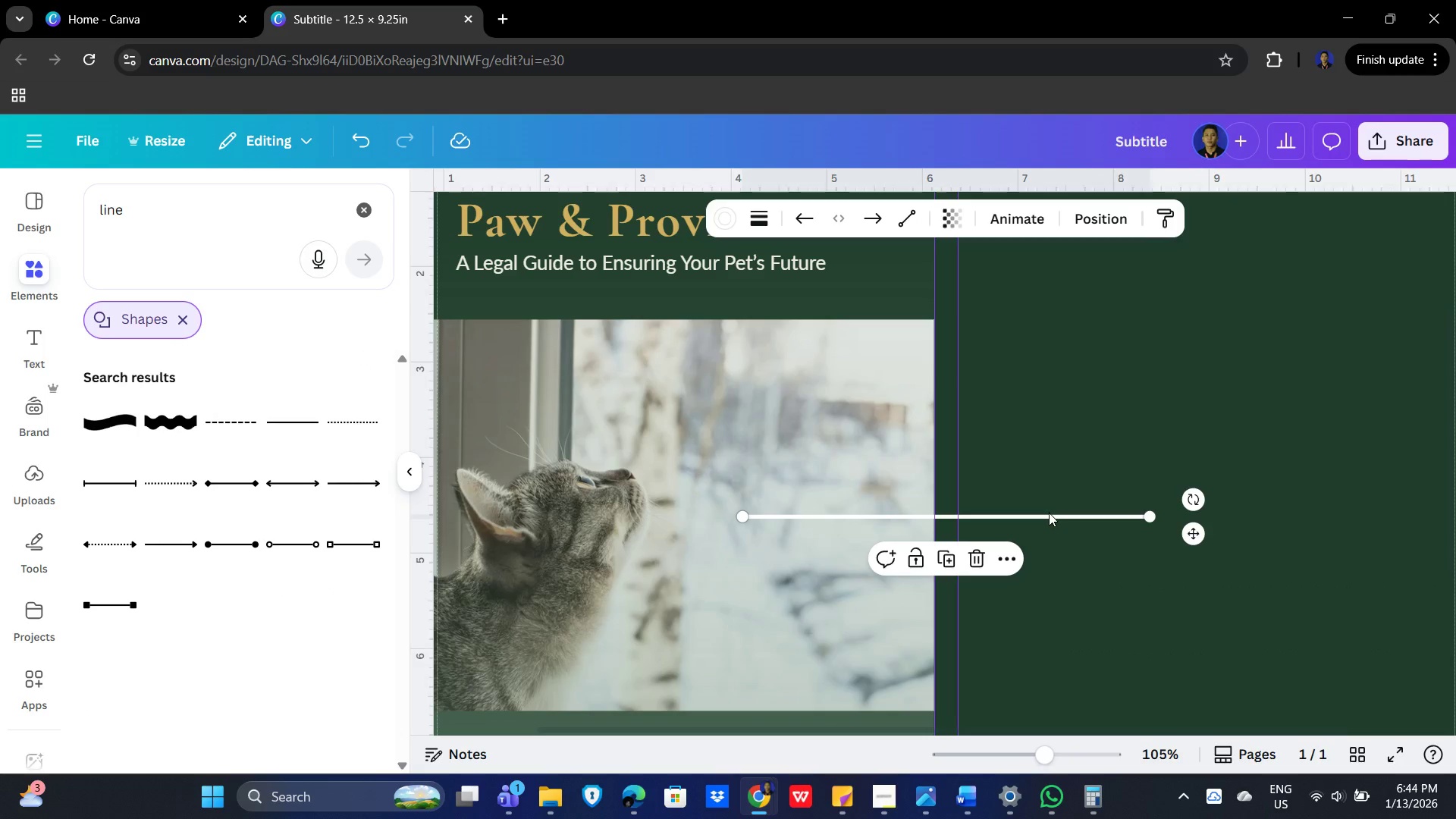 
left_click_drag(start_coordinate=[1048, 517], to_coordinate=[728, 709])
 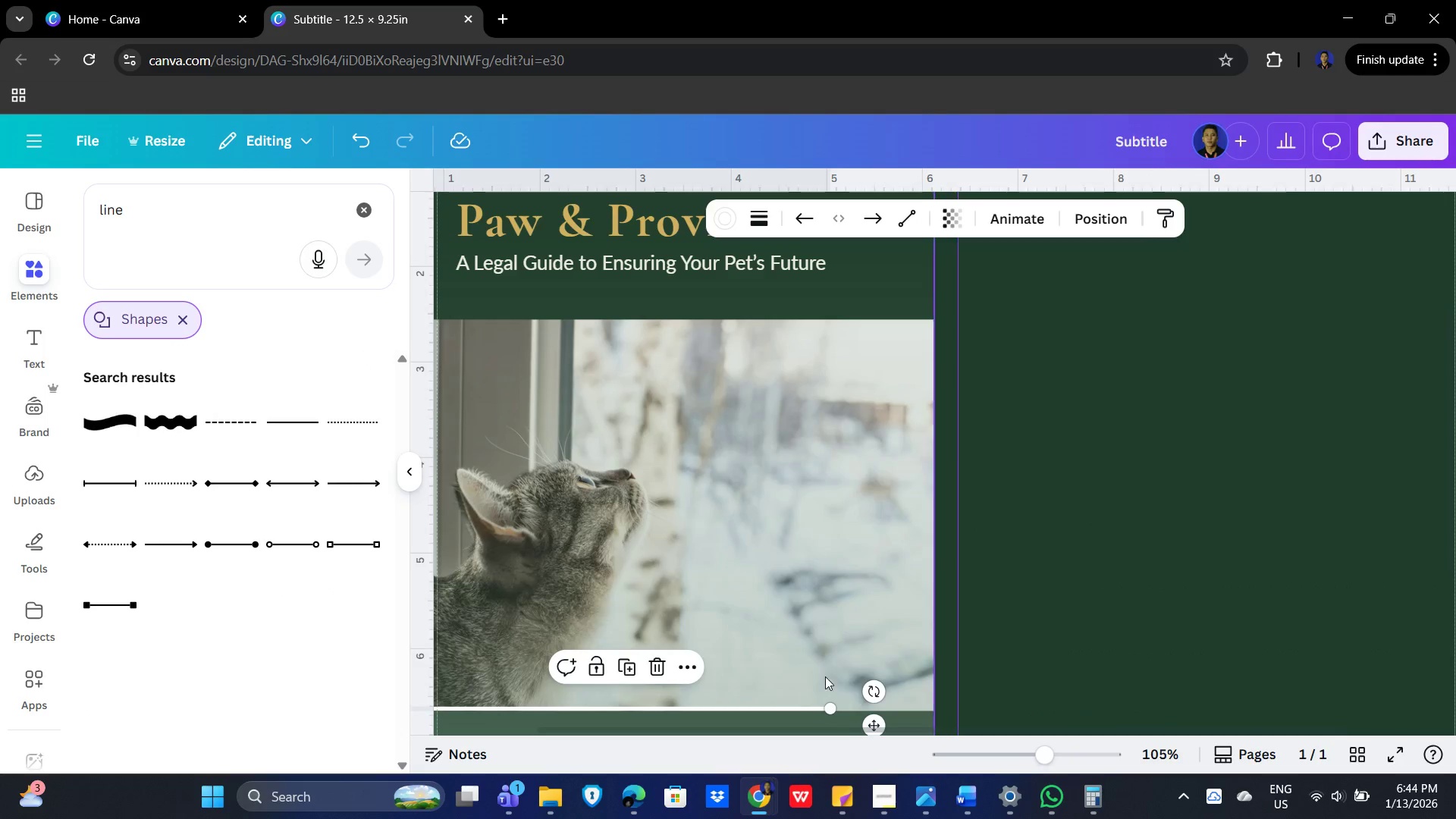 
scroll: coordinate [863, 666], scroll_direction: down, amount: 5.0
 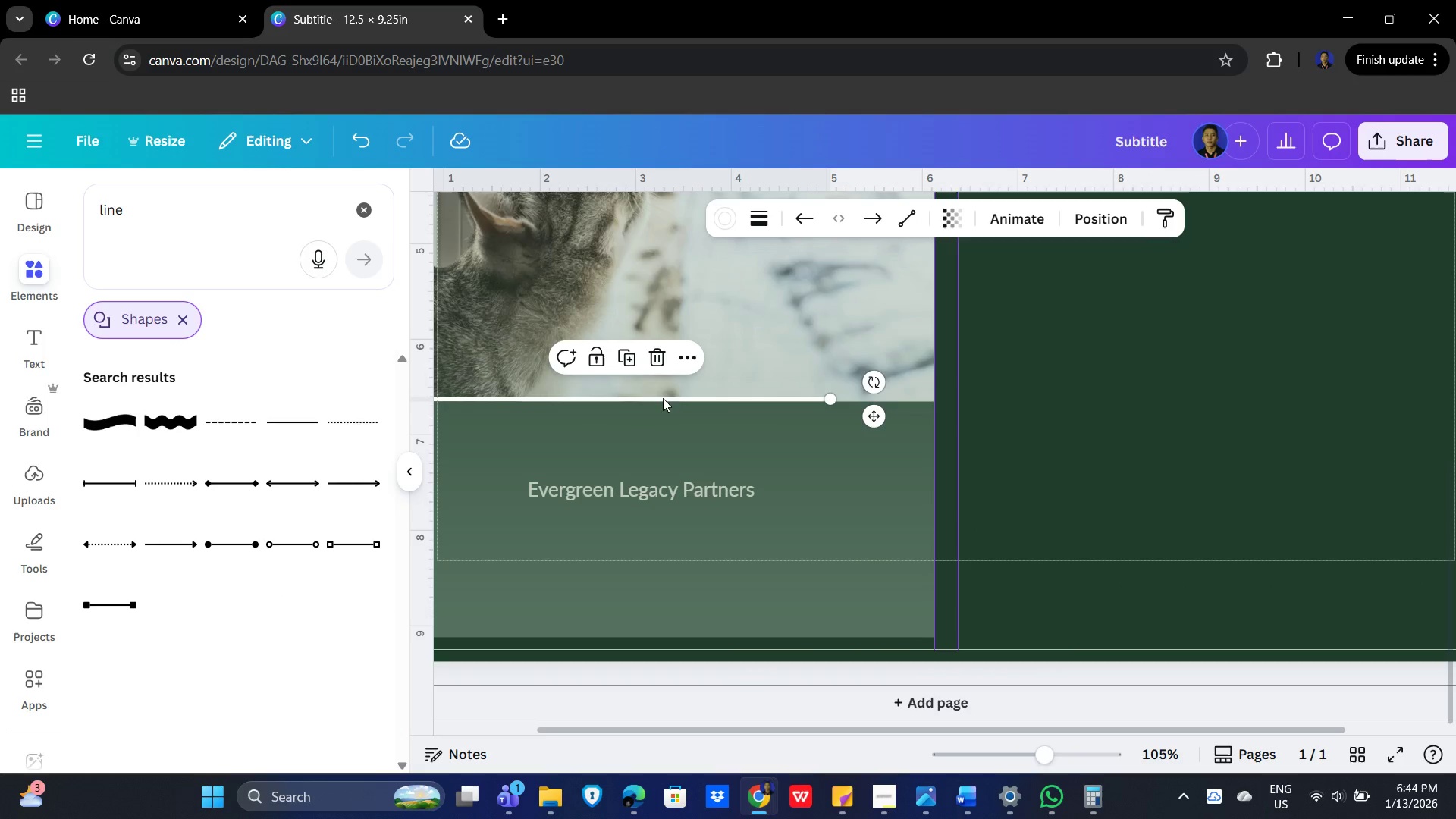 
left_click_drag(start_coordinate=[663, 400], to_coordinate=[675, 472])
 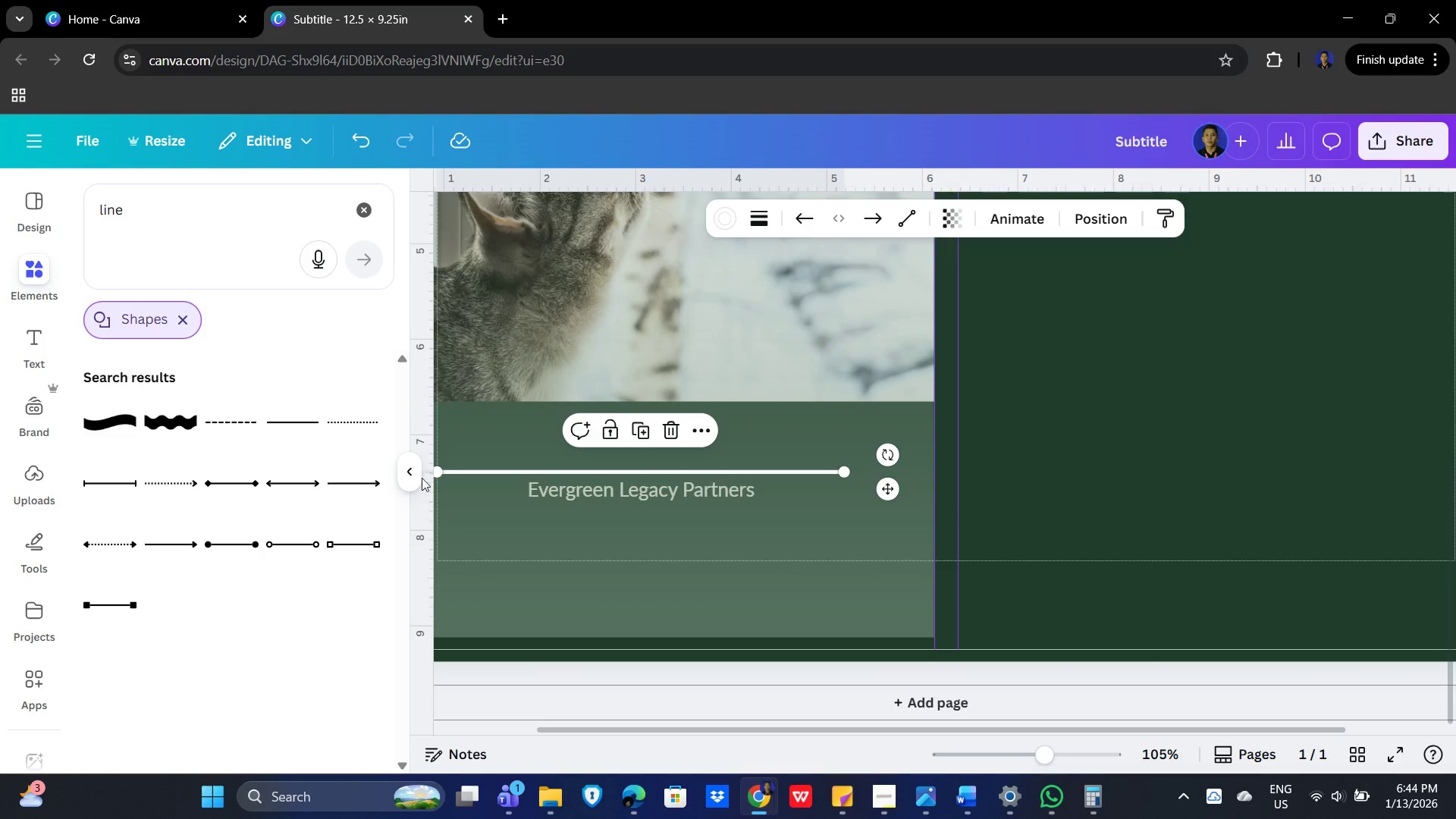 
left_click([403, 475])
 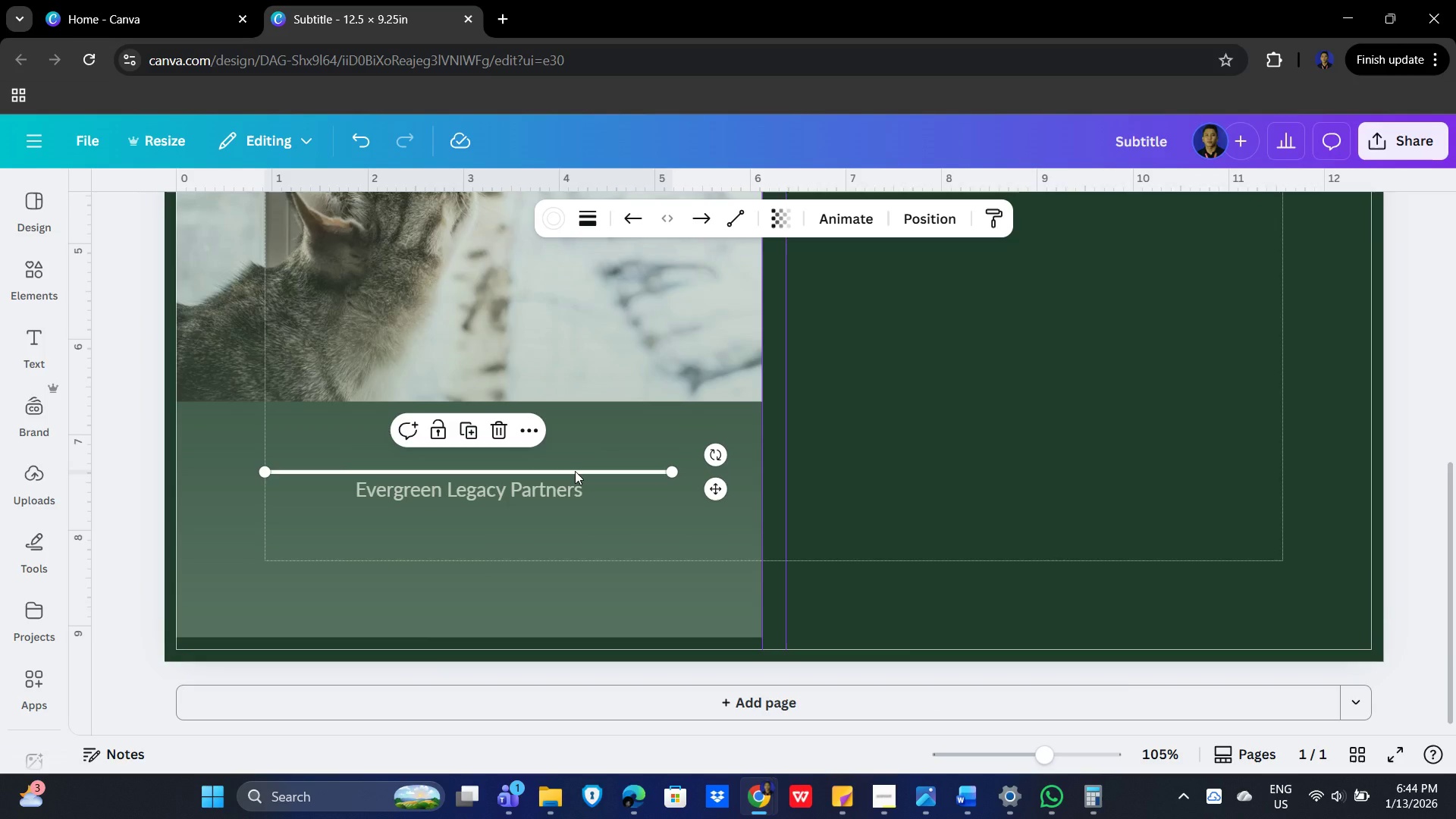 
left_click([575, 471])
 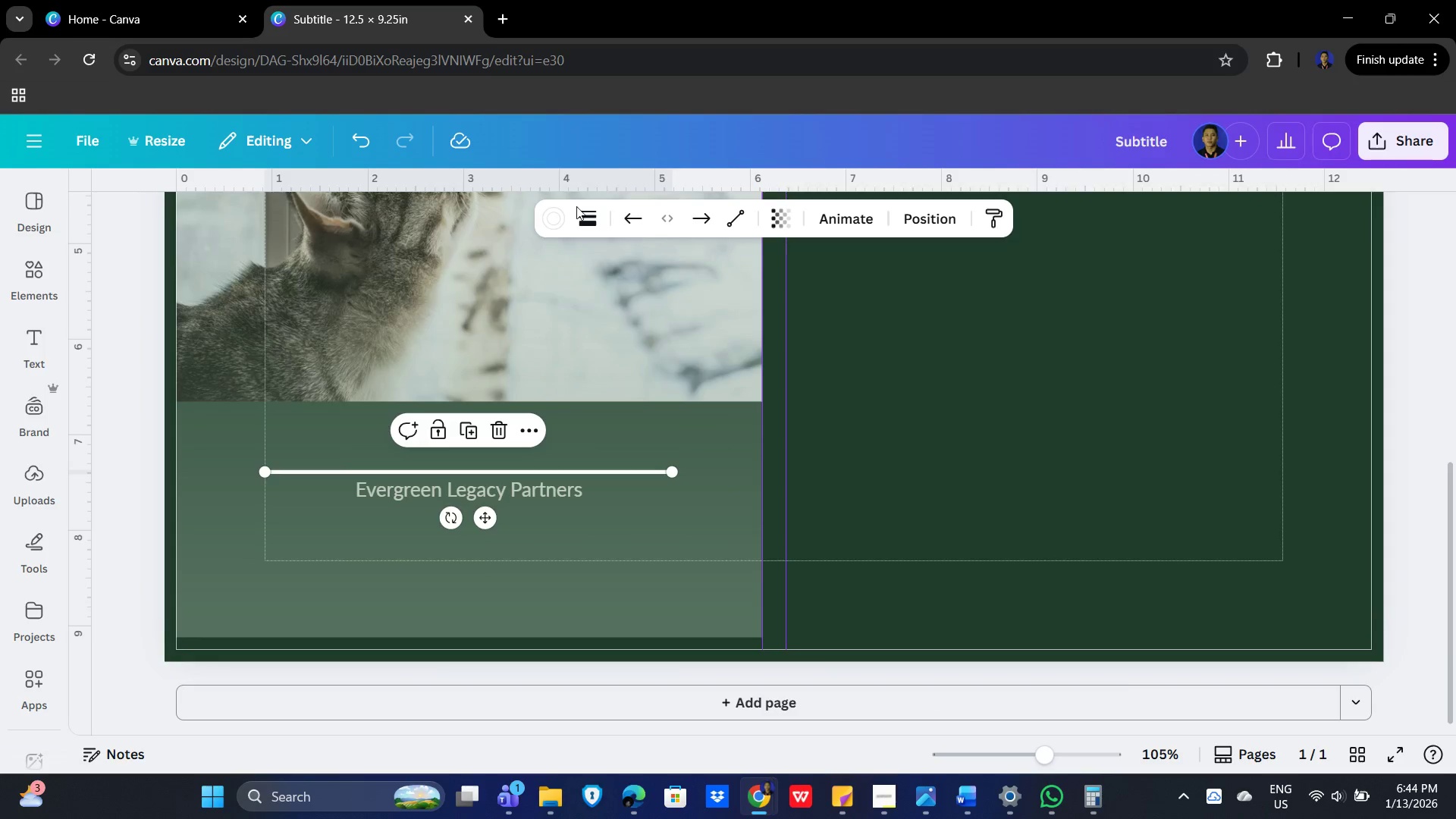 
left_click([553, 224])
 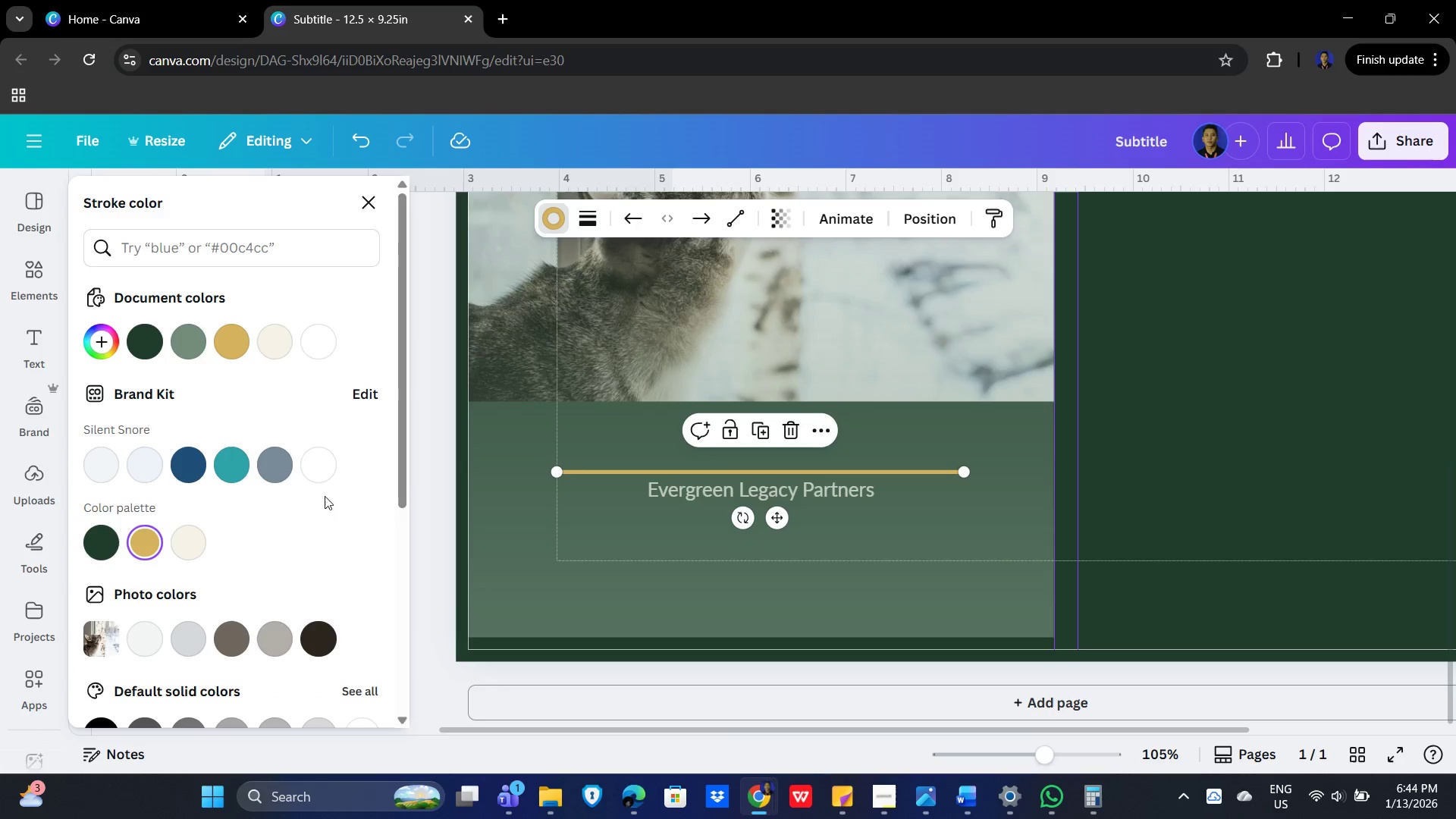 
left_click_drag(start_coordinate=[1222, 457], to_coordinate=[1216, 457])
 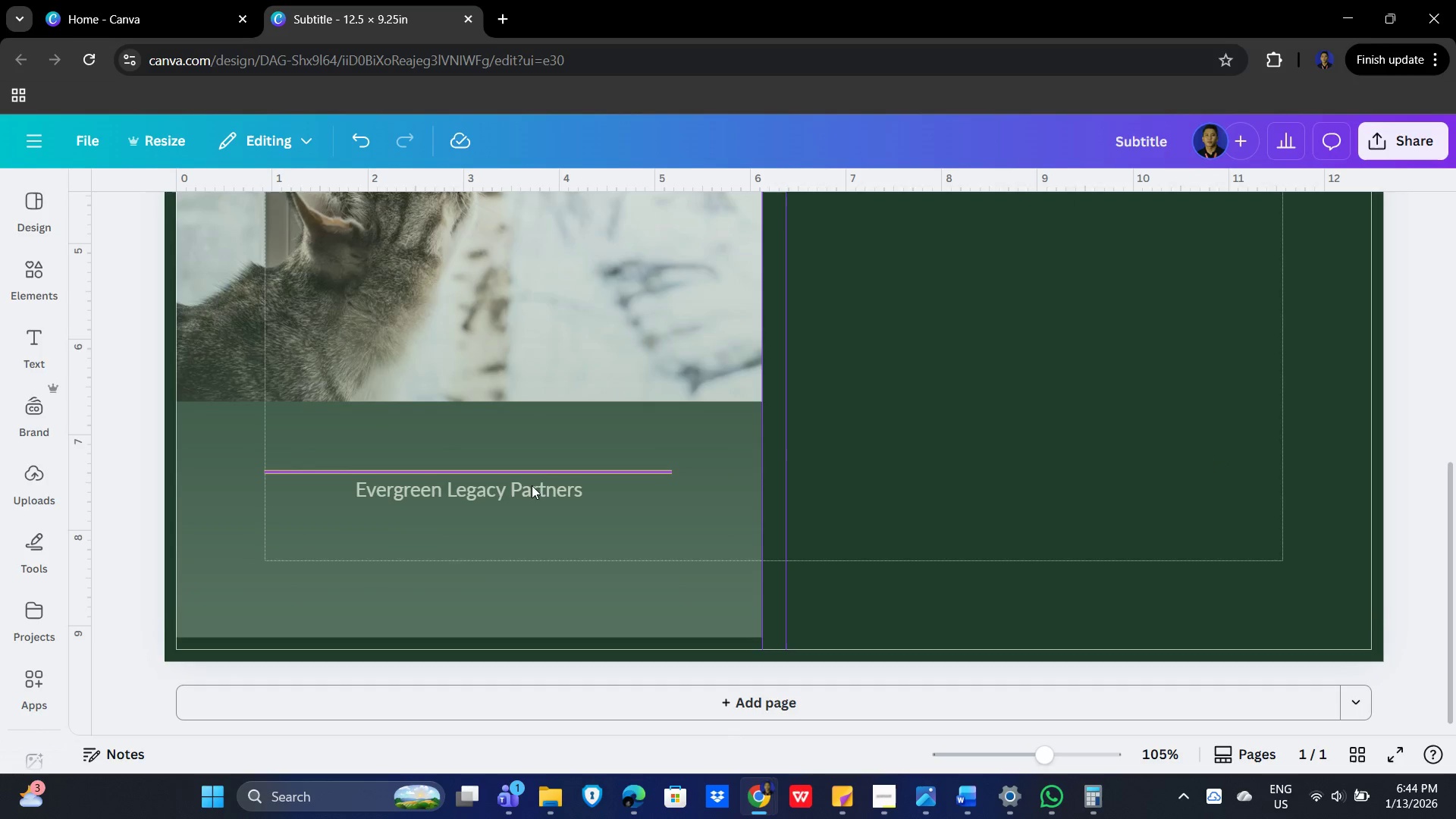 
left_click([541, 475])
 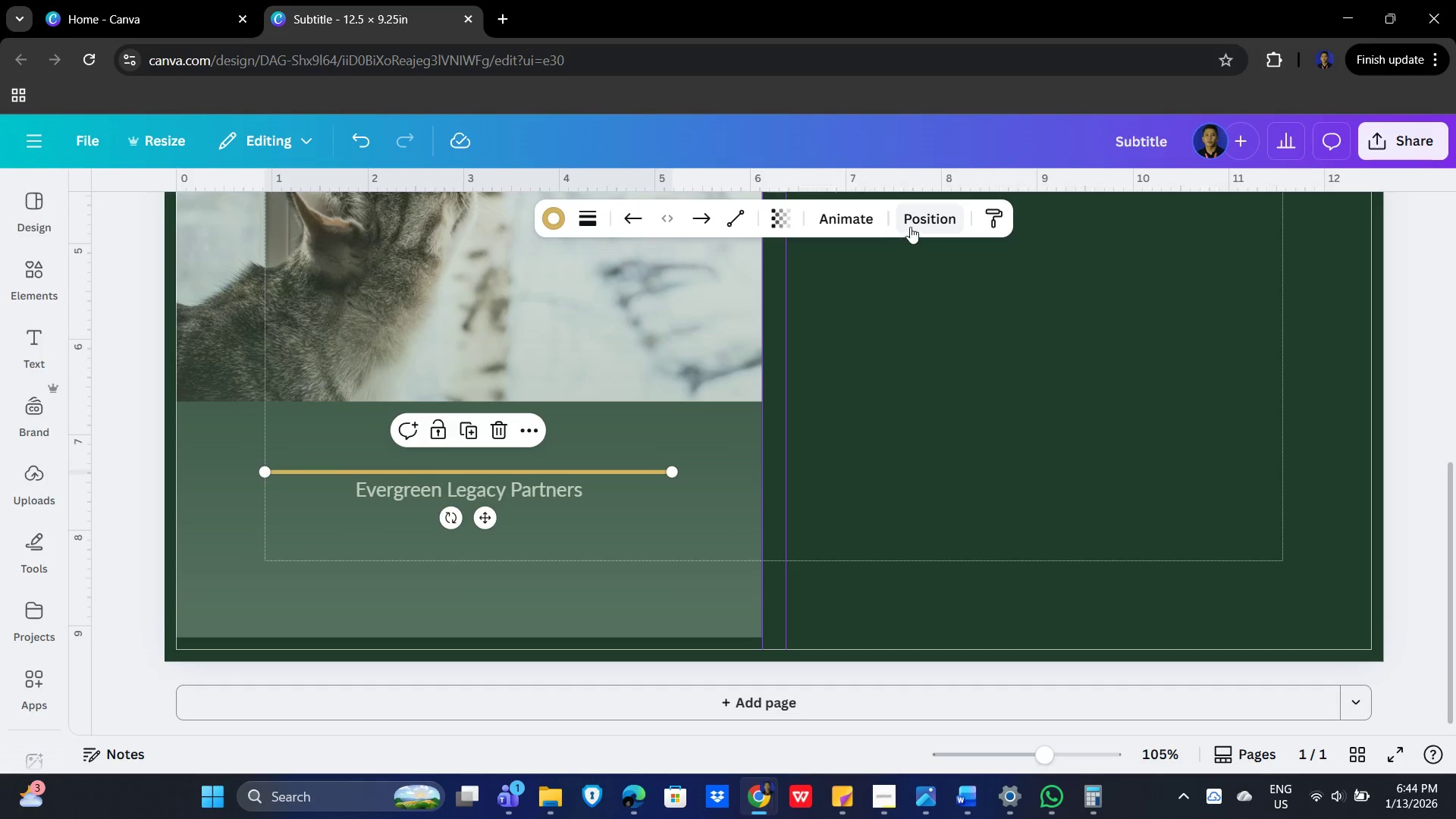 
left_click([920, 223])
 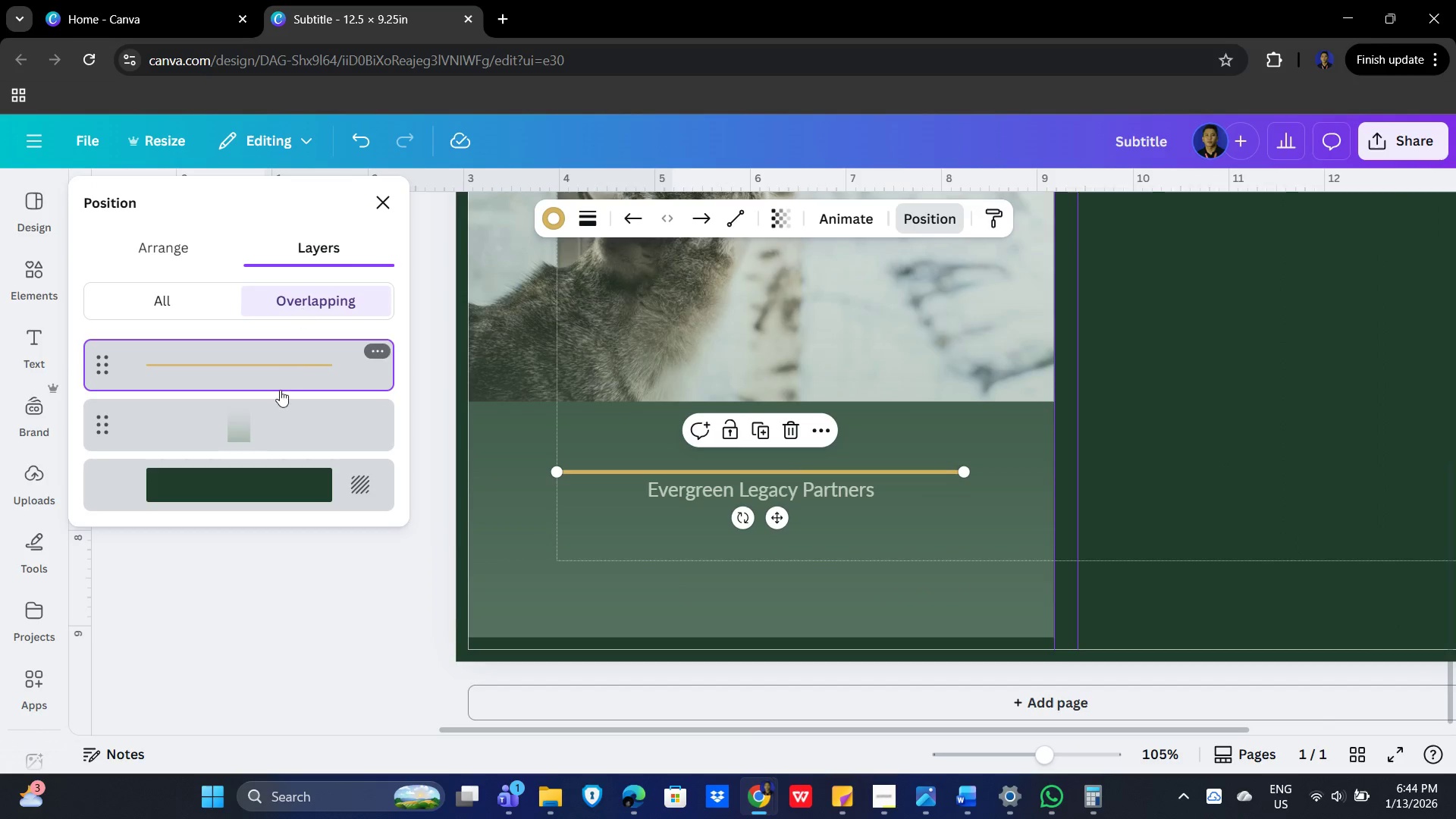 
left_click_drag(start_coordinate=[269, 371], to_coordinate=[273, 460])
 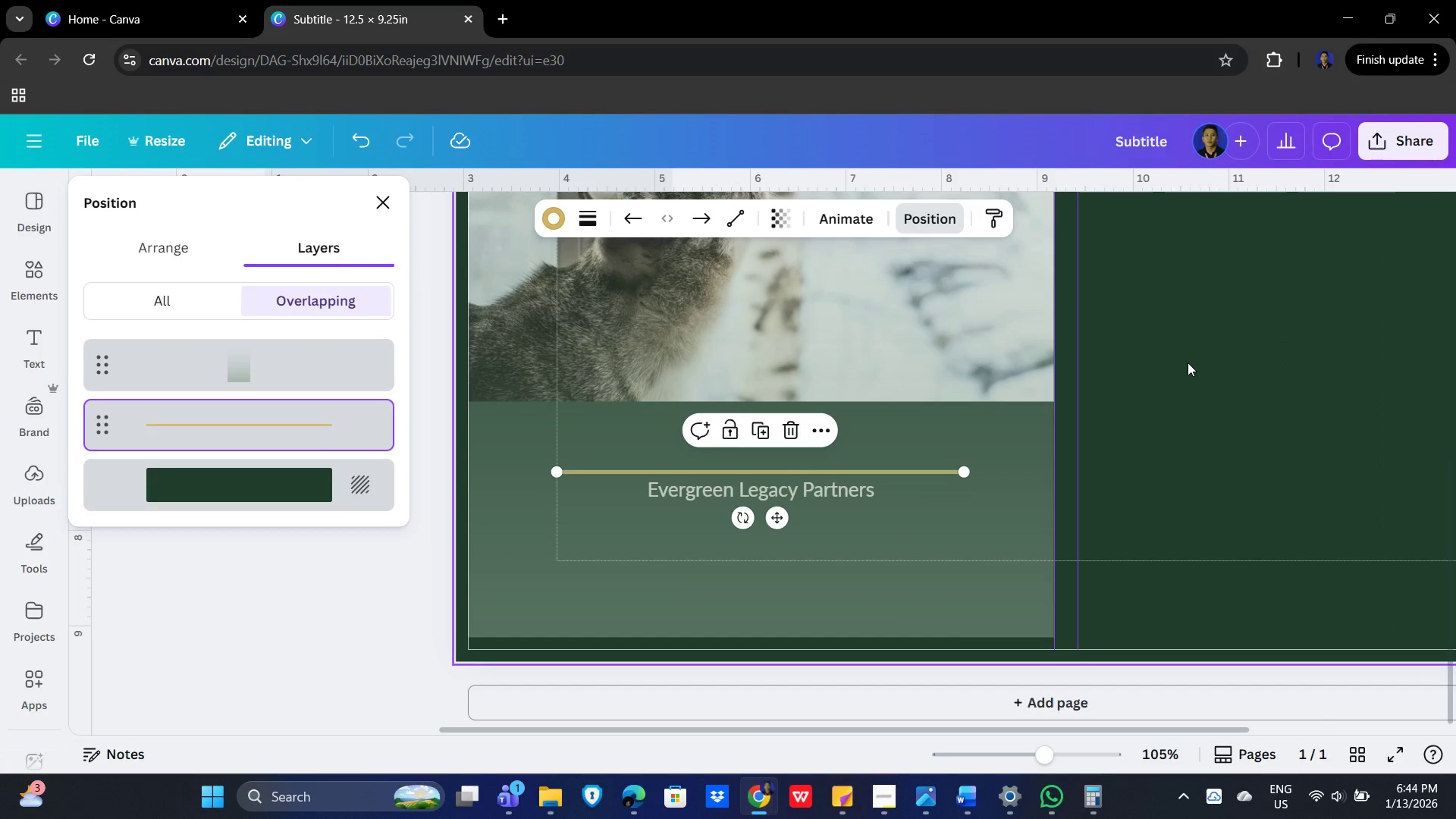 
left_click([1188, 362])
 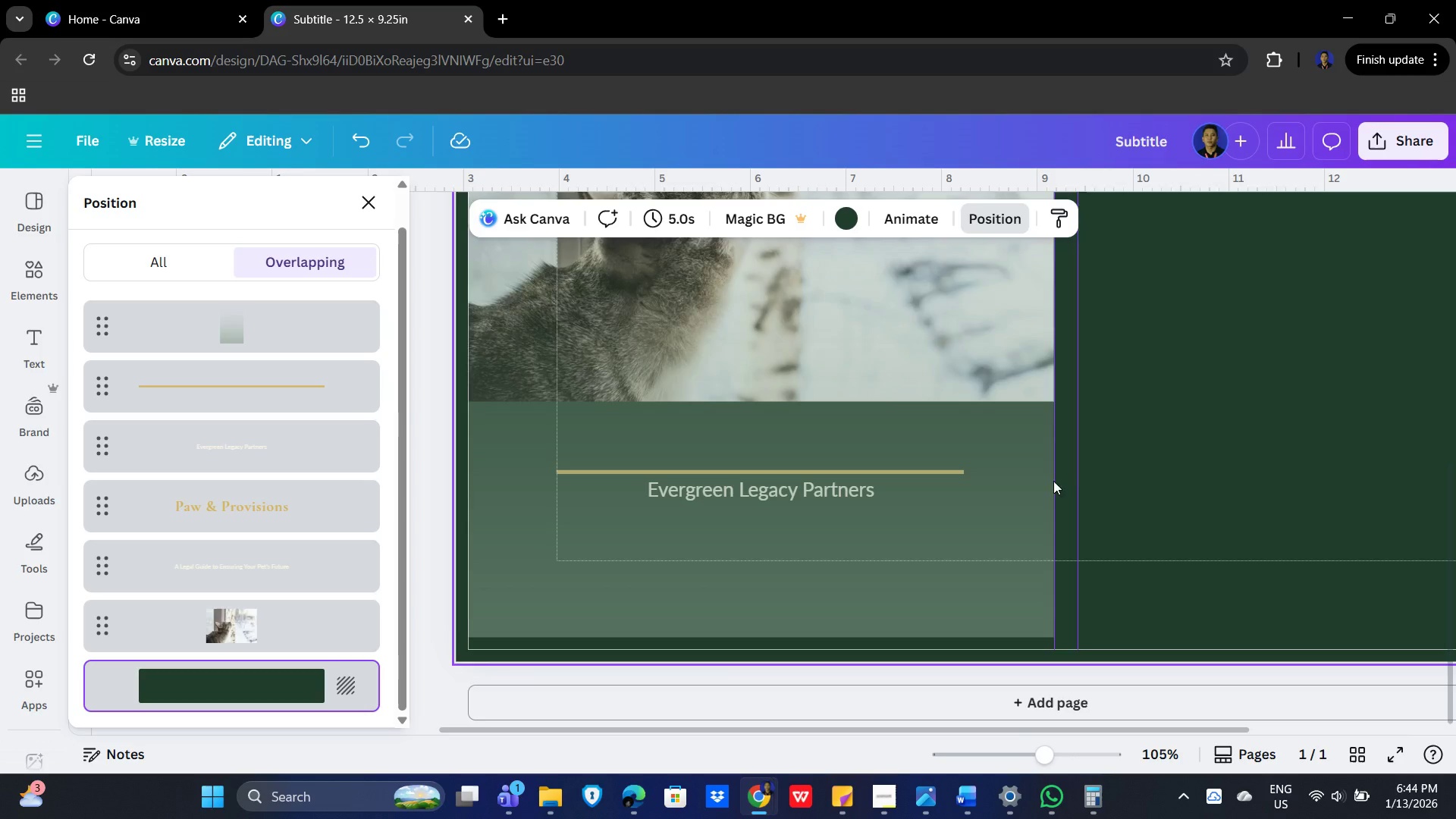 
left_click([986, 532])
 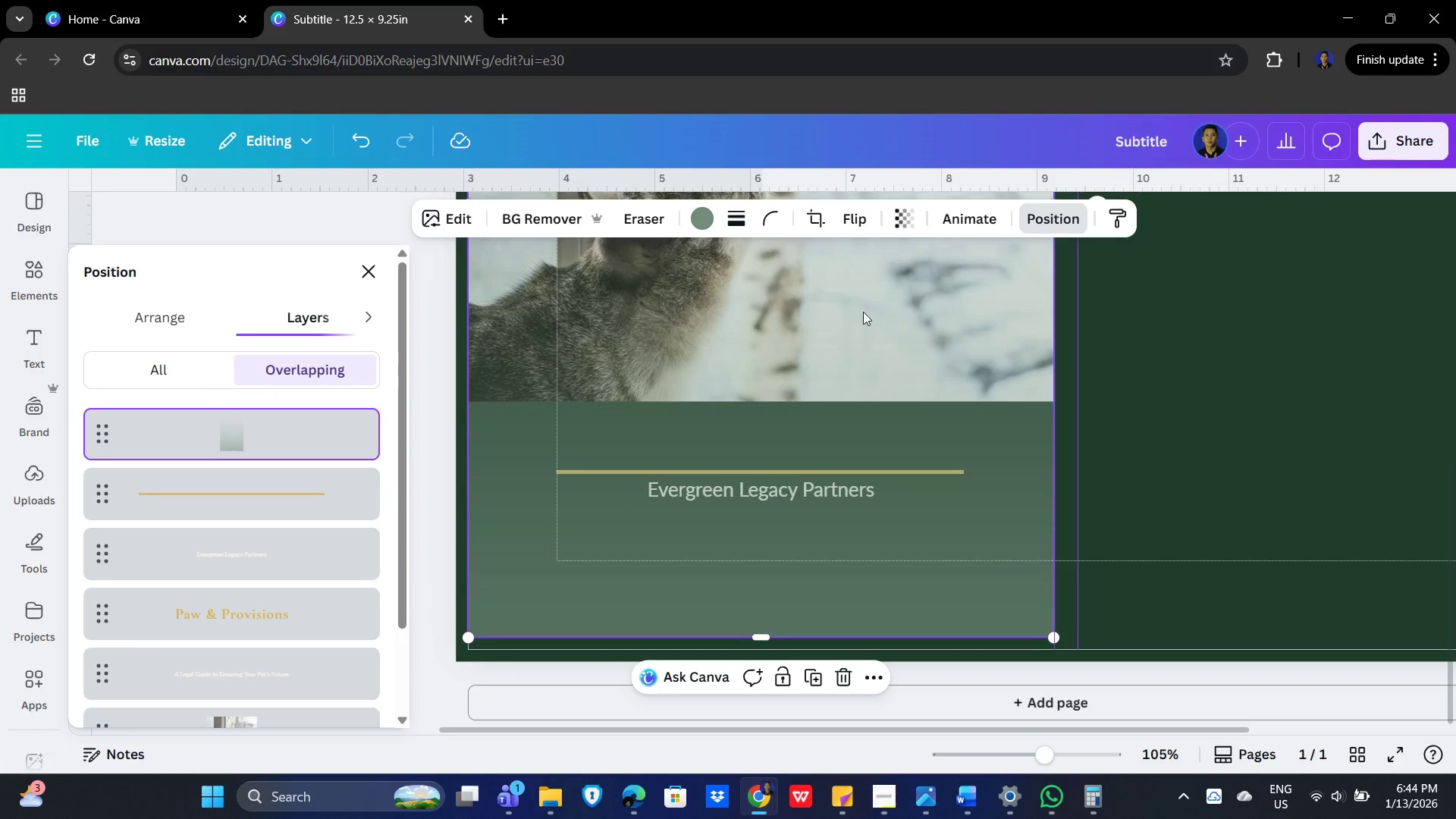 
wait(6.59)
 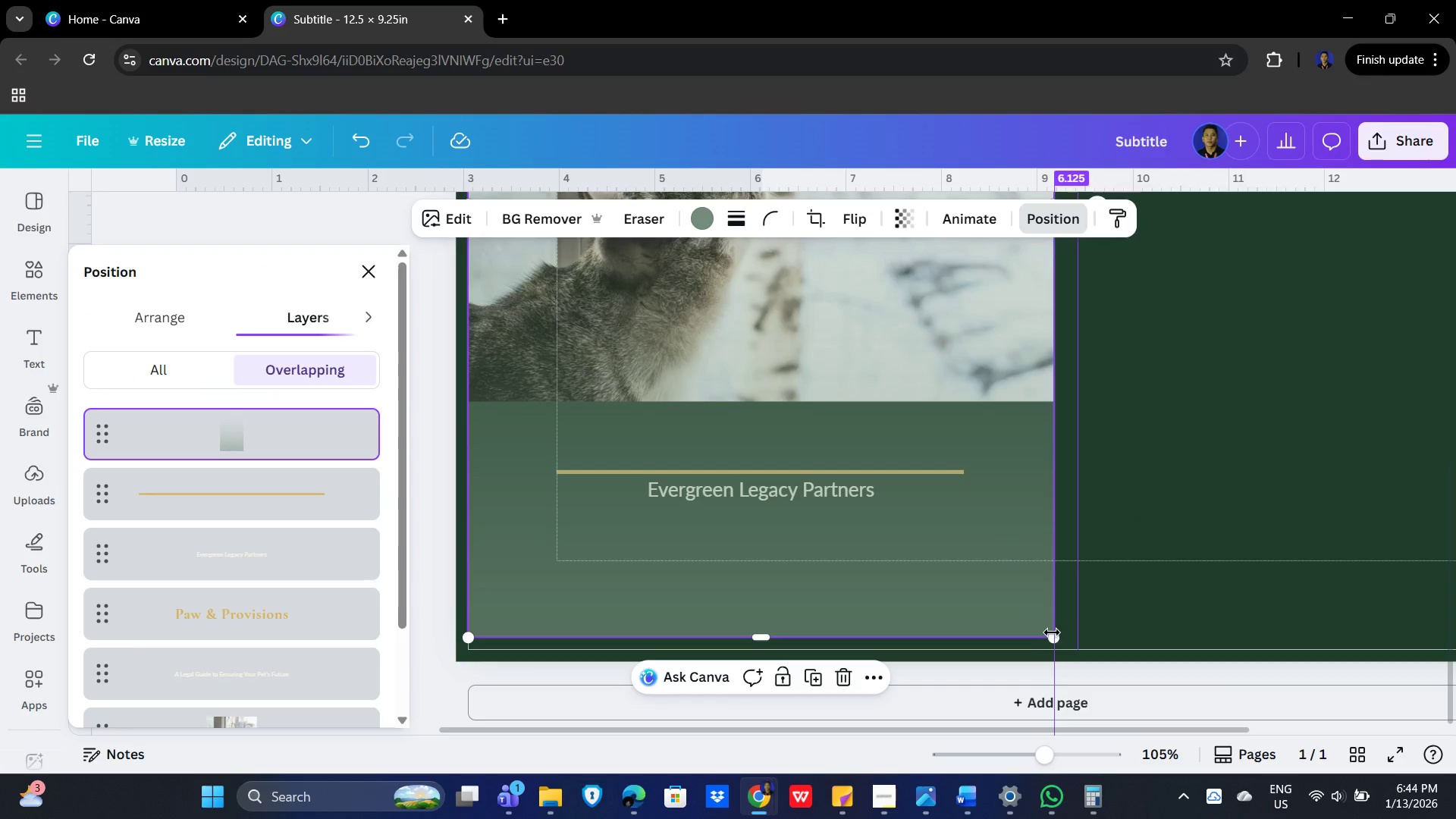 
left_click_drag(start_coordinate=[759, 637], to_coordinate=[793, 399])
 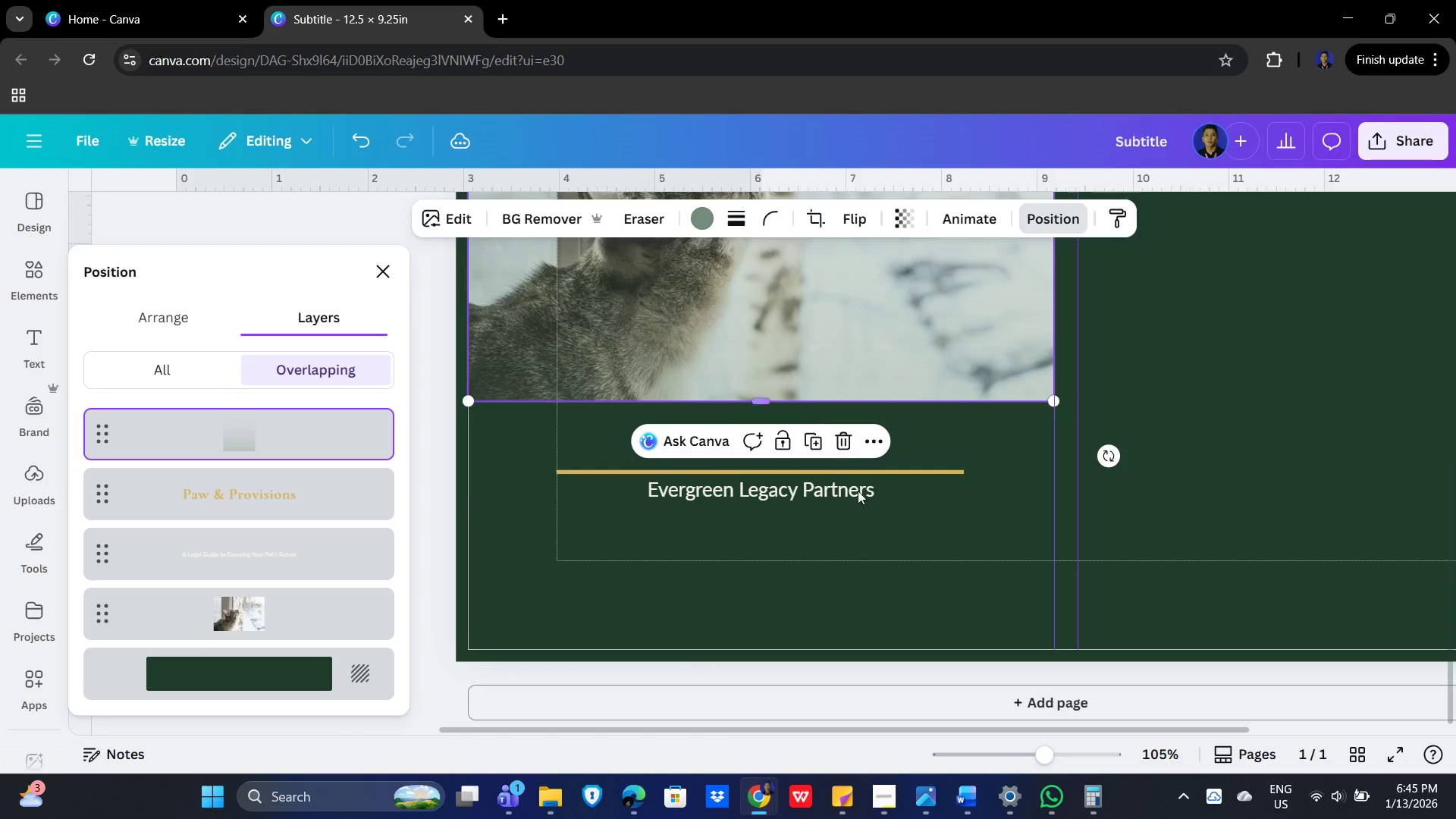 
scroll: coordinate [824, 516], scroll_direction: up, amount: 4.0
 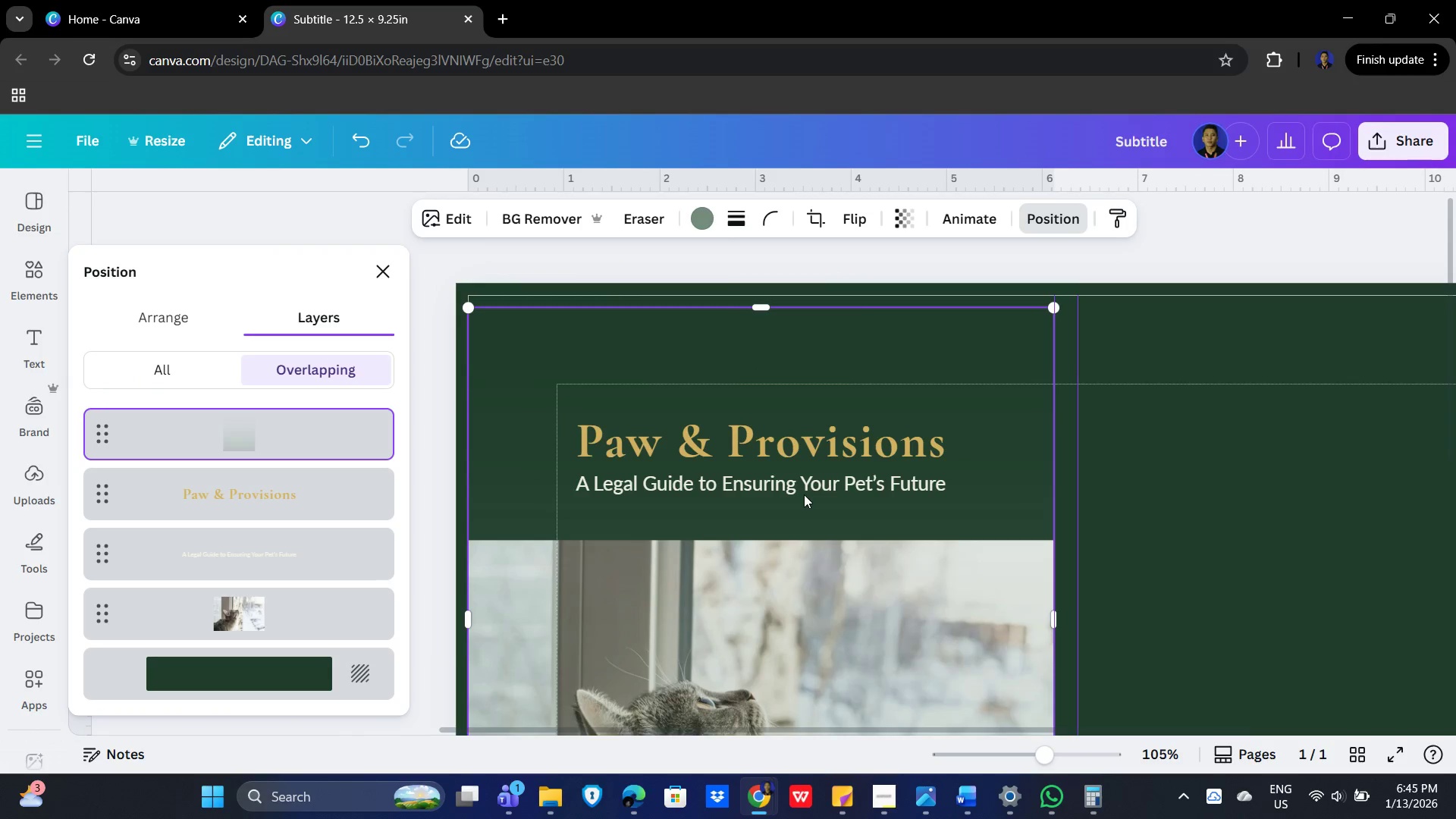 
scroll: coordinate [838, 482], scroll_direction: down, amount: 2.0
 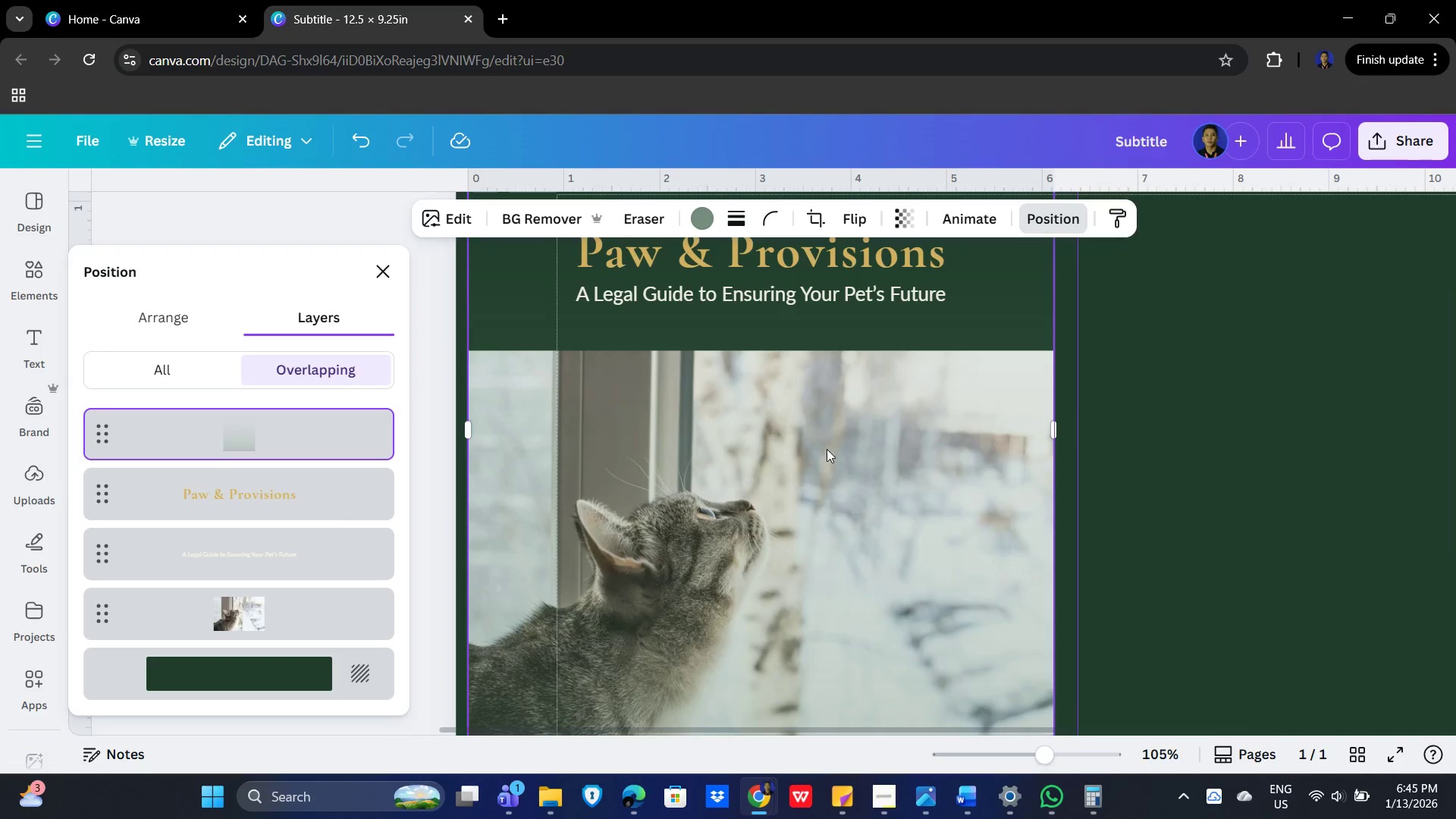 
scroll: coordinate [831, 457], scroll_direction: up, amount: 2.0
 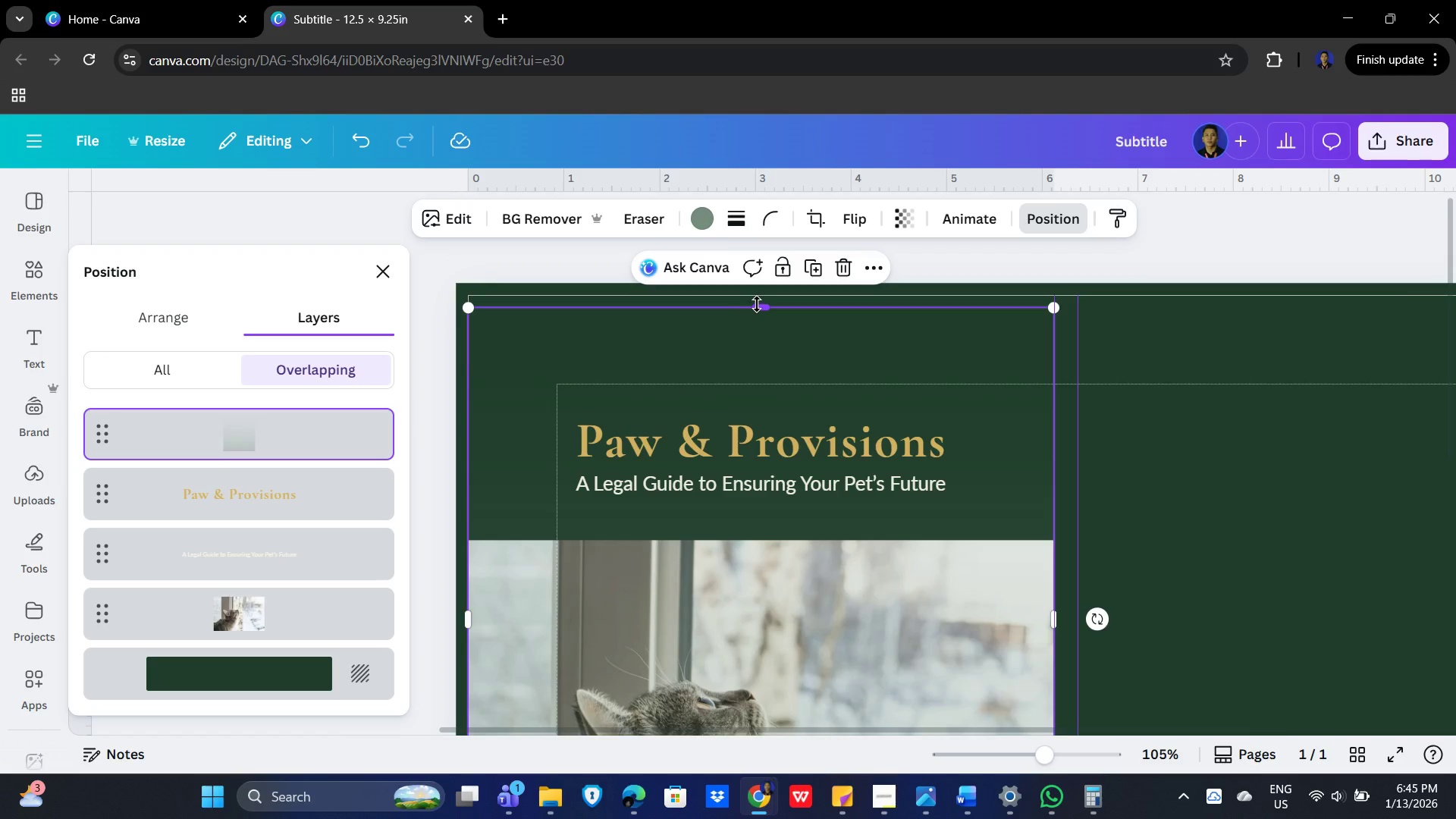 
left_click_drag(start_coordinate=[757, 304], to_coordinate=[764, 532])
 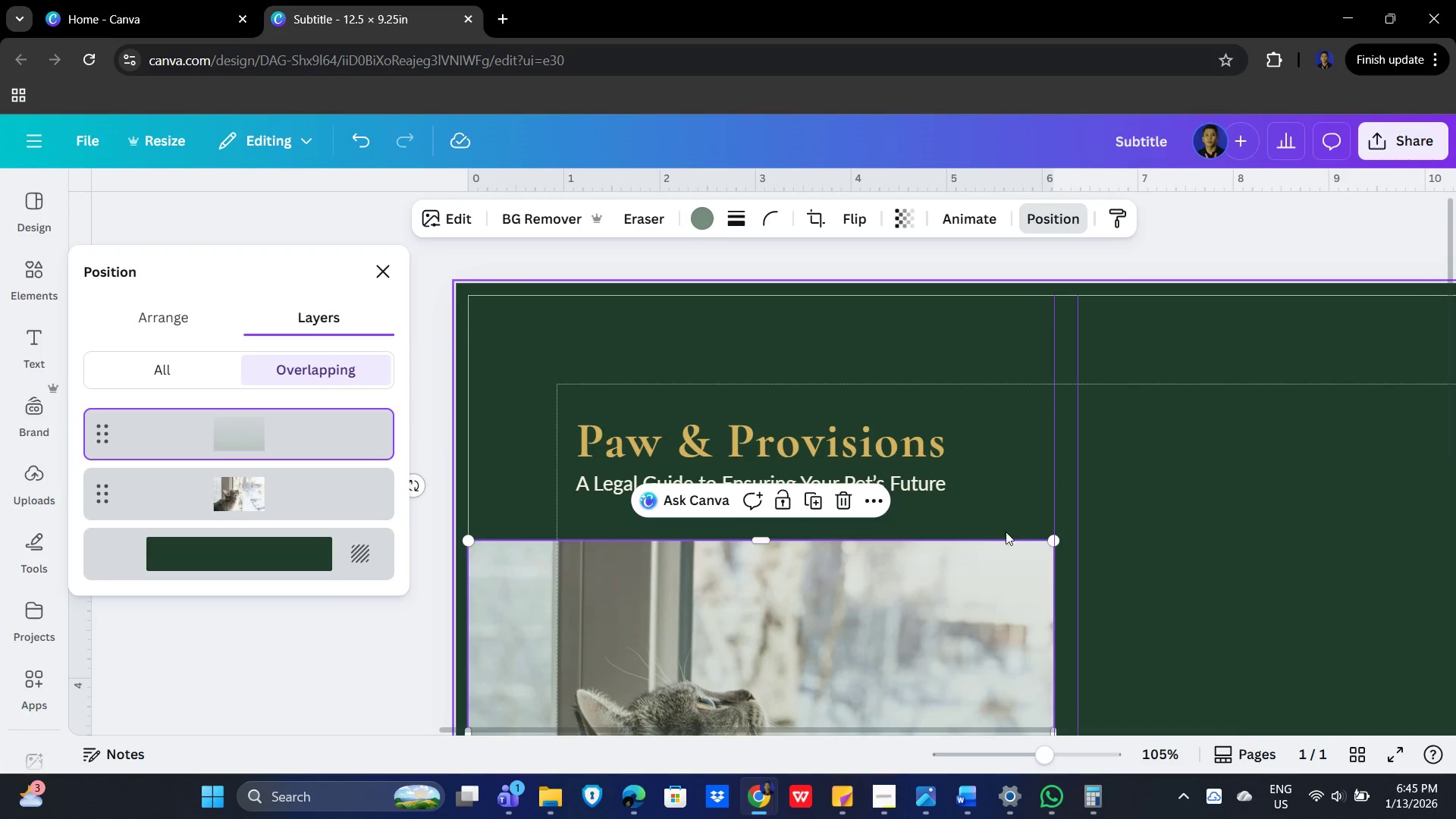 
scroll: coordinate [1152, 543], scroll_direction: down, amount: 5.0
 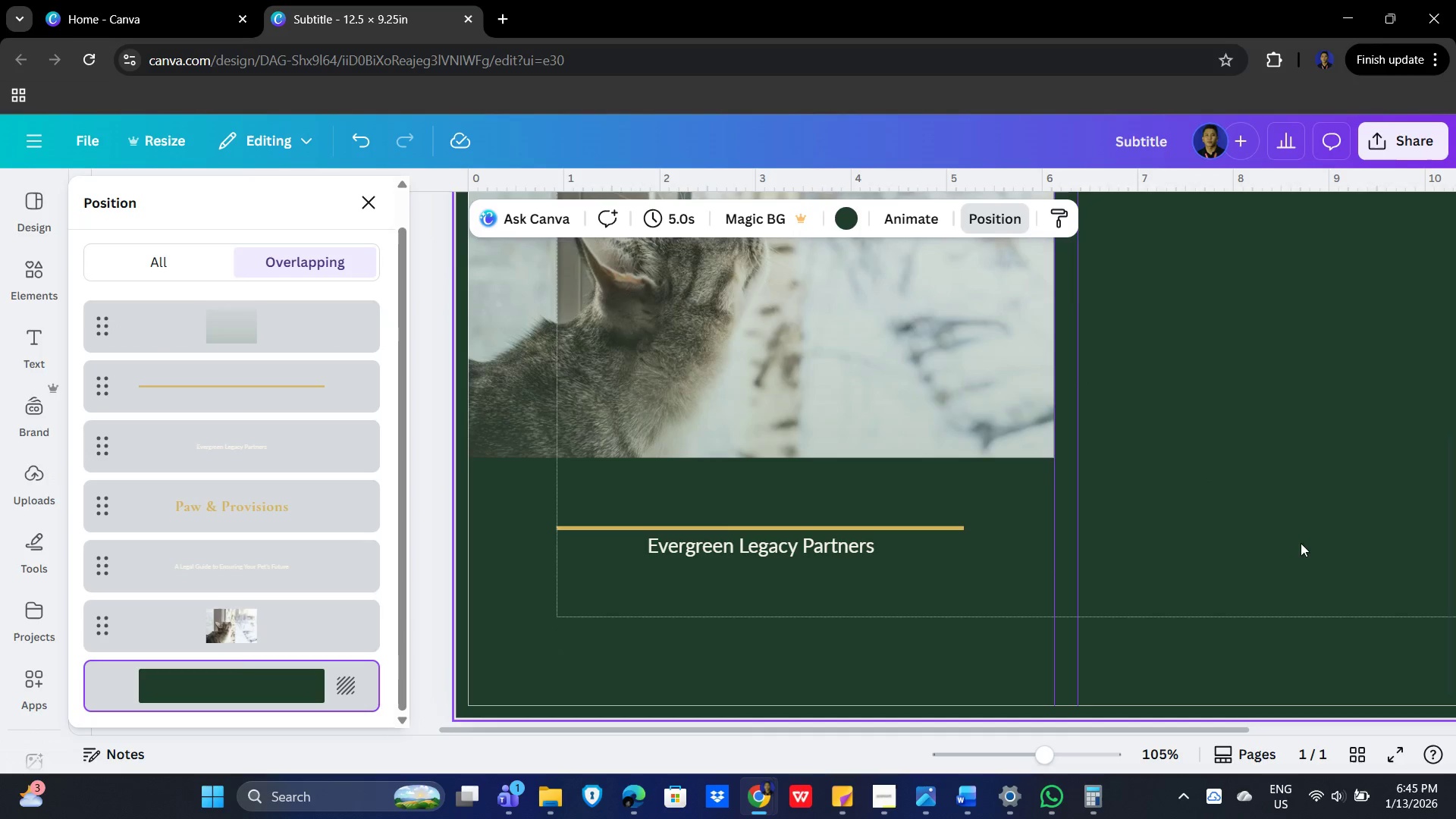 
left_click([1252, 459])
 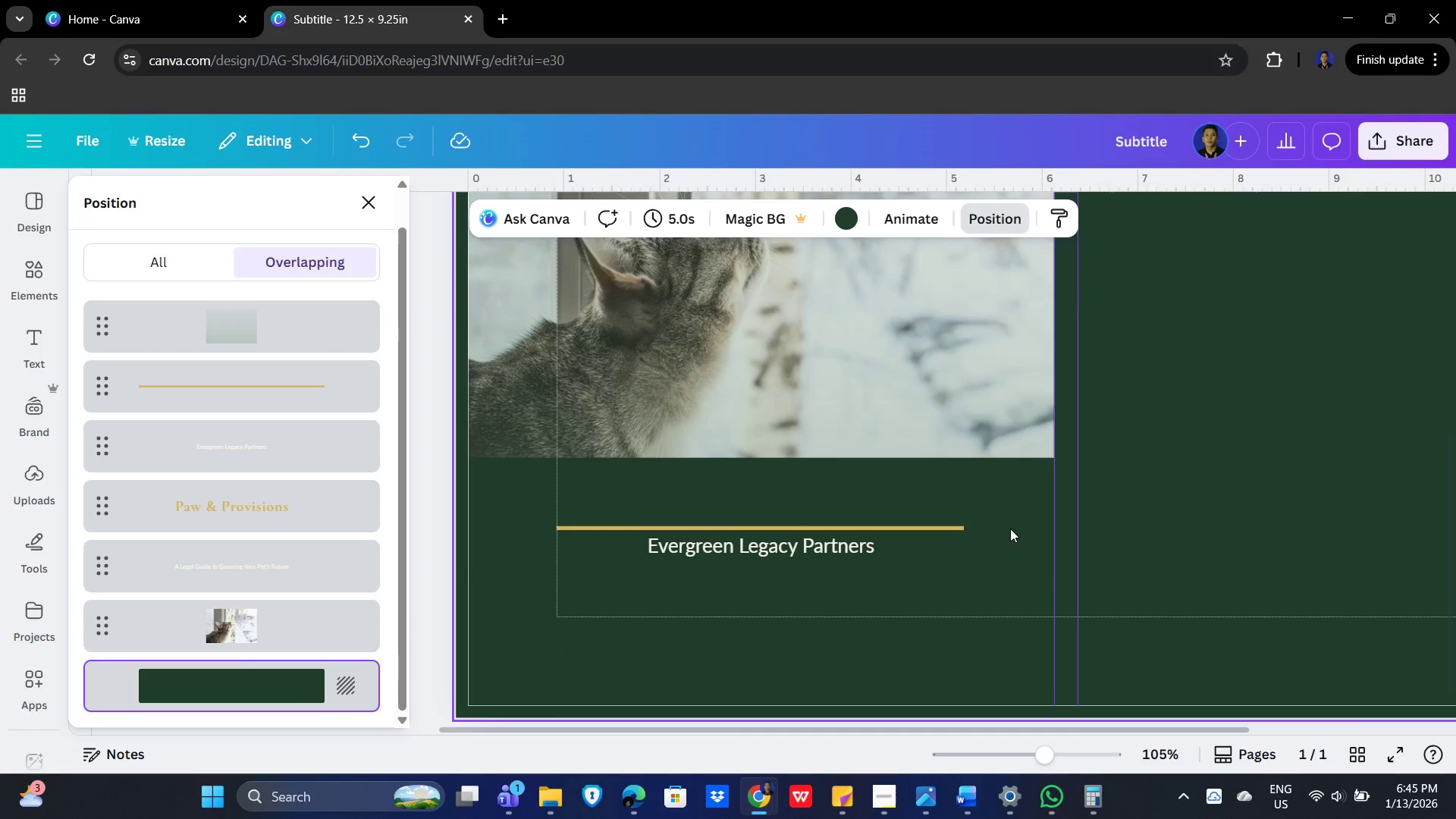 
scroll: coordinate [1232, 517], scroll_direction: up, amount: 4.0
 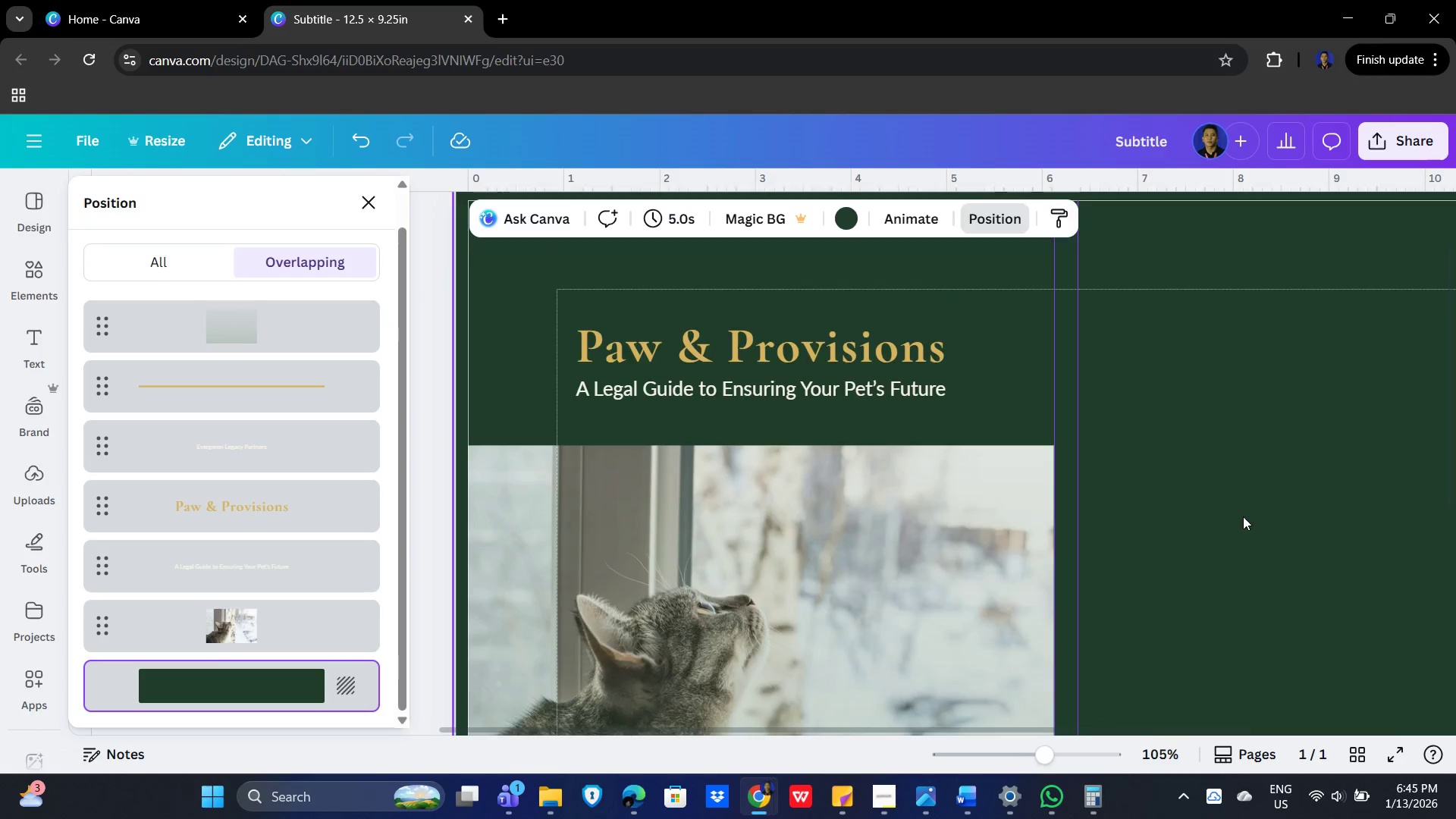 
hold_key(key=ControlLeft, duration=0.7)
scroll: coordinate [1243, 516], scroll_direction: down, amount: 5.0
 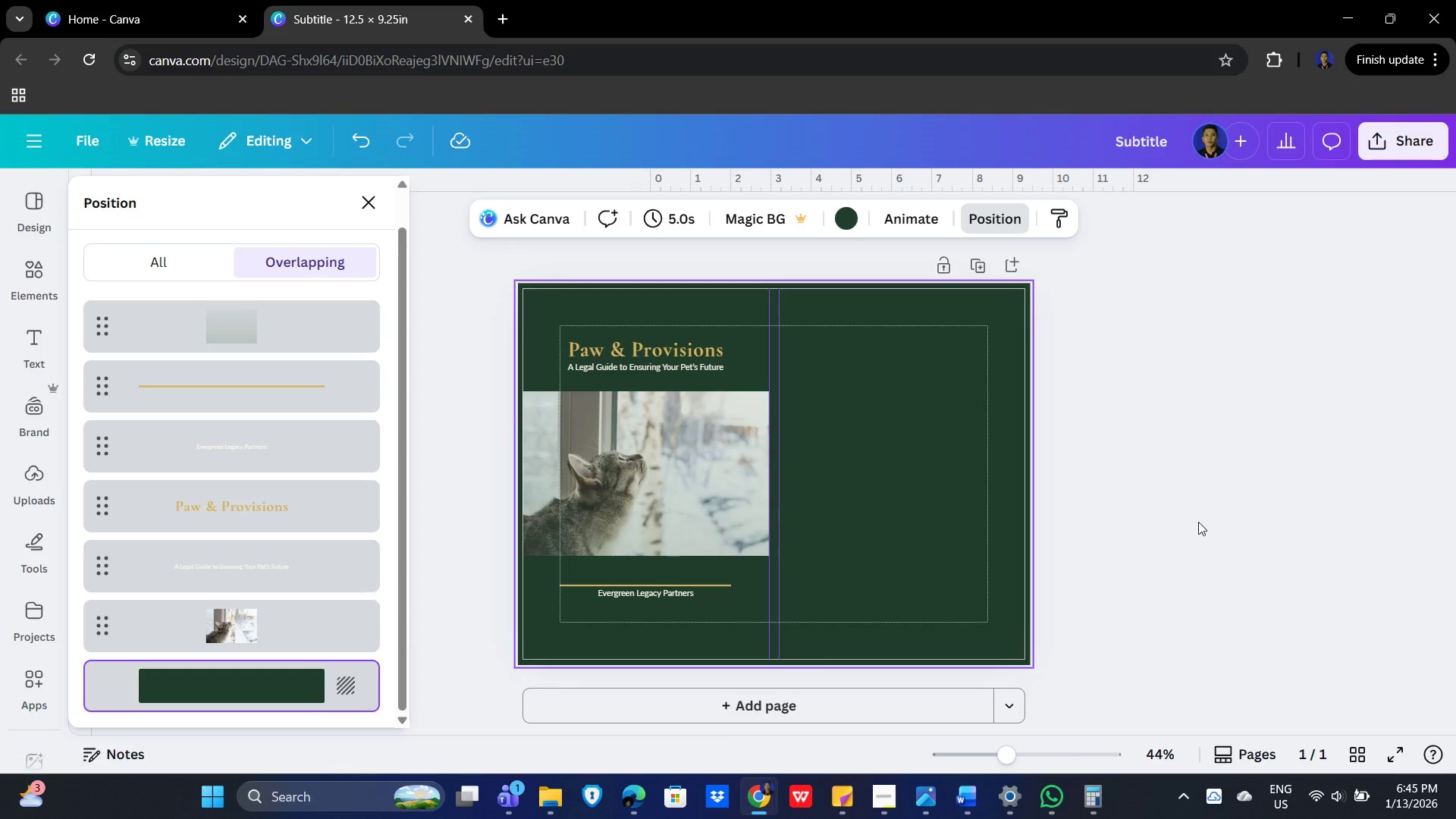 
key(Alt+AltLeft)
 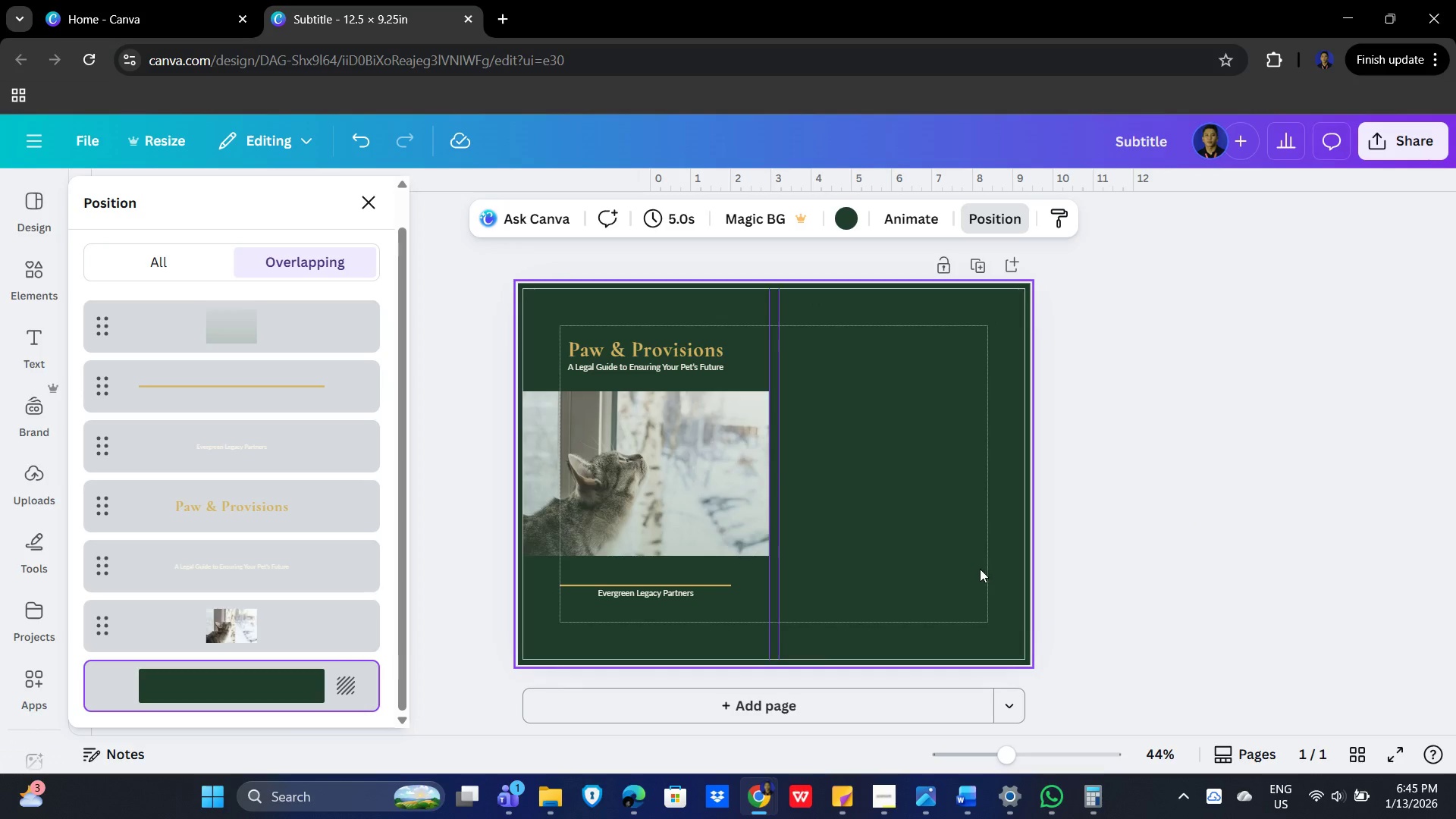 
key(Alt+Tab)
 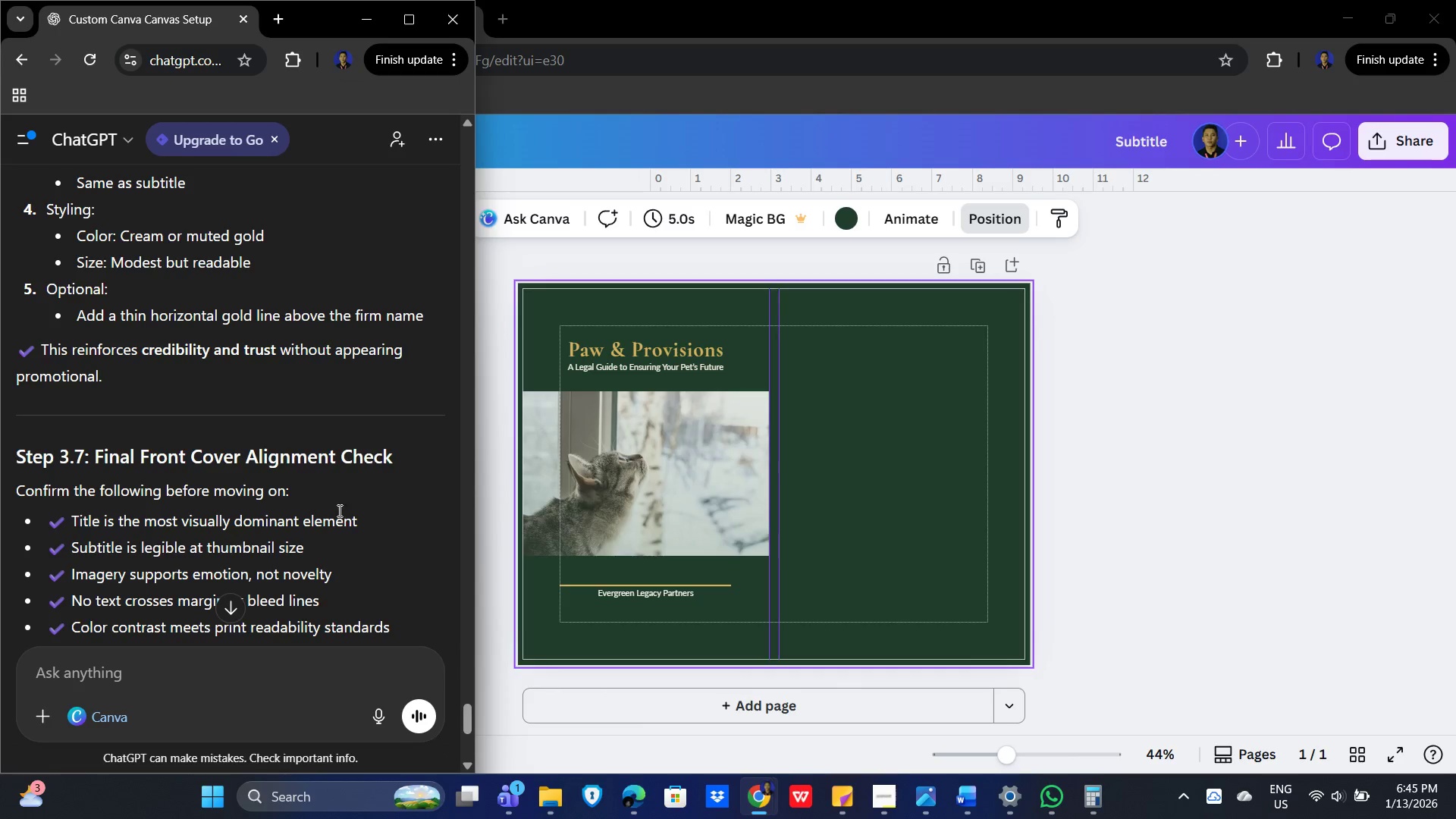 
scroll: coordinate [347, 494], scroll_direction: down, amount: 2.0
 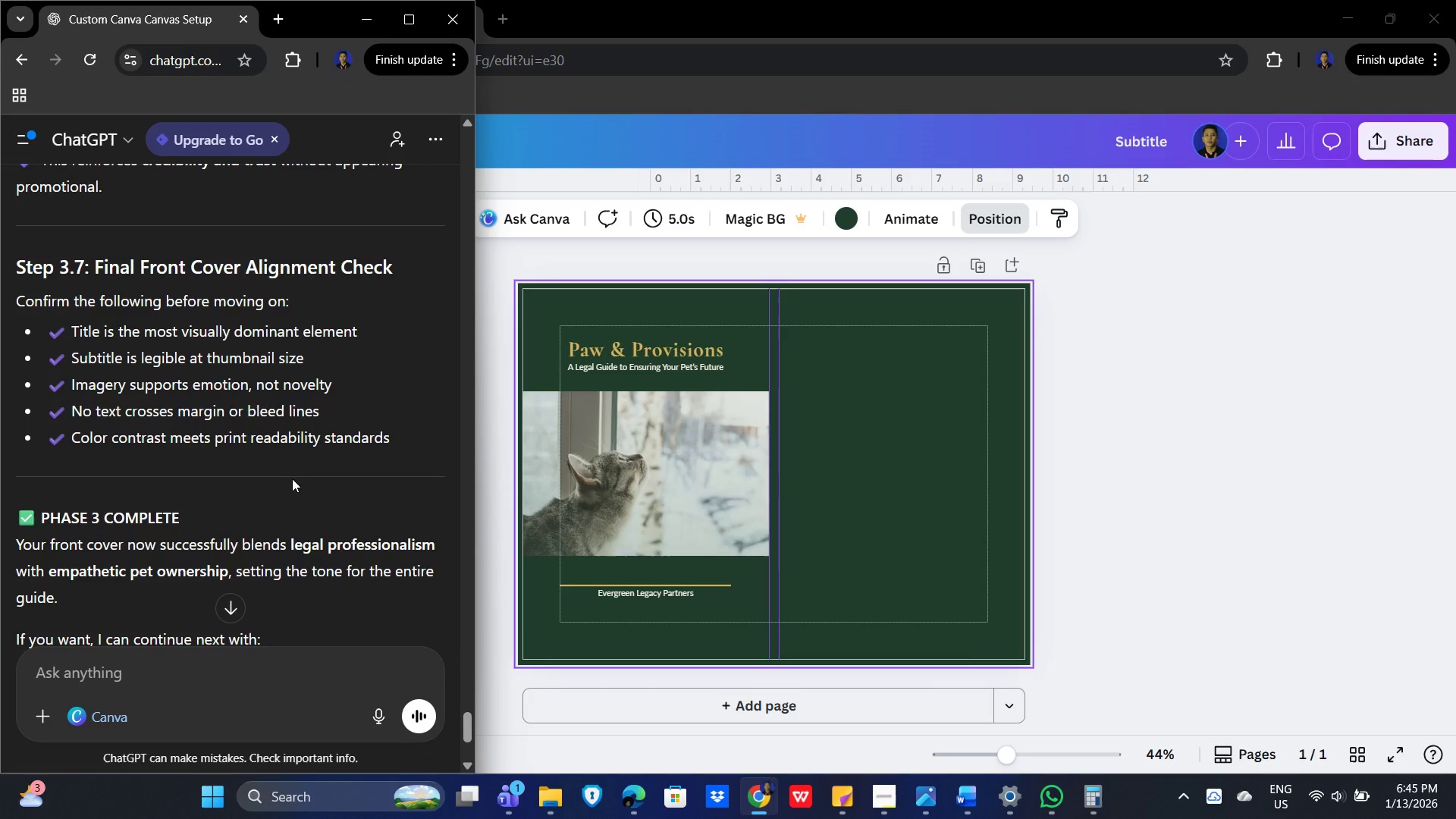 
wait(27.26)
 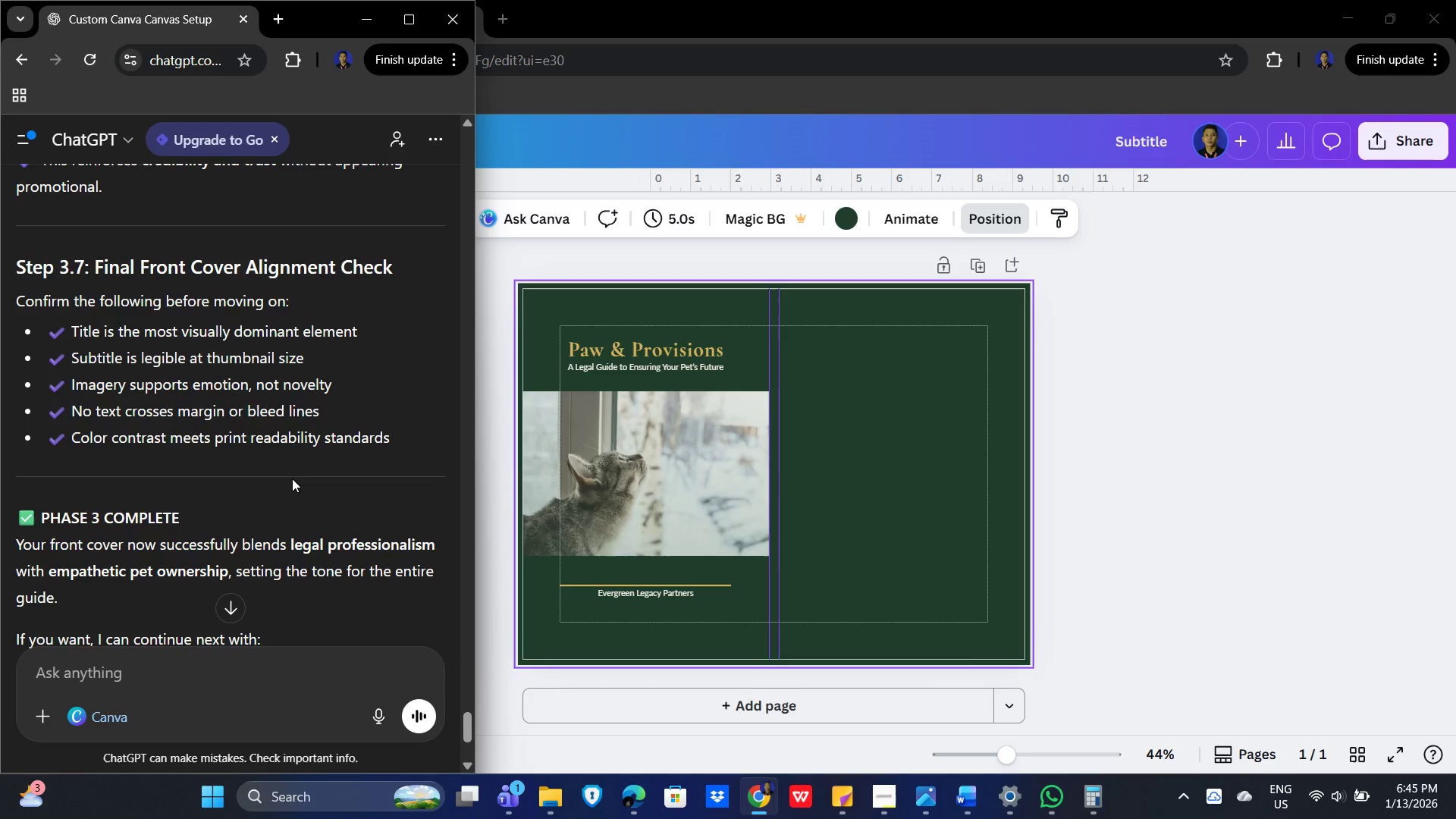 
left_click([654, 593])
 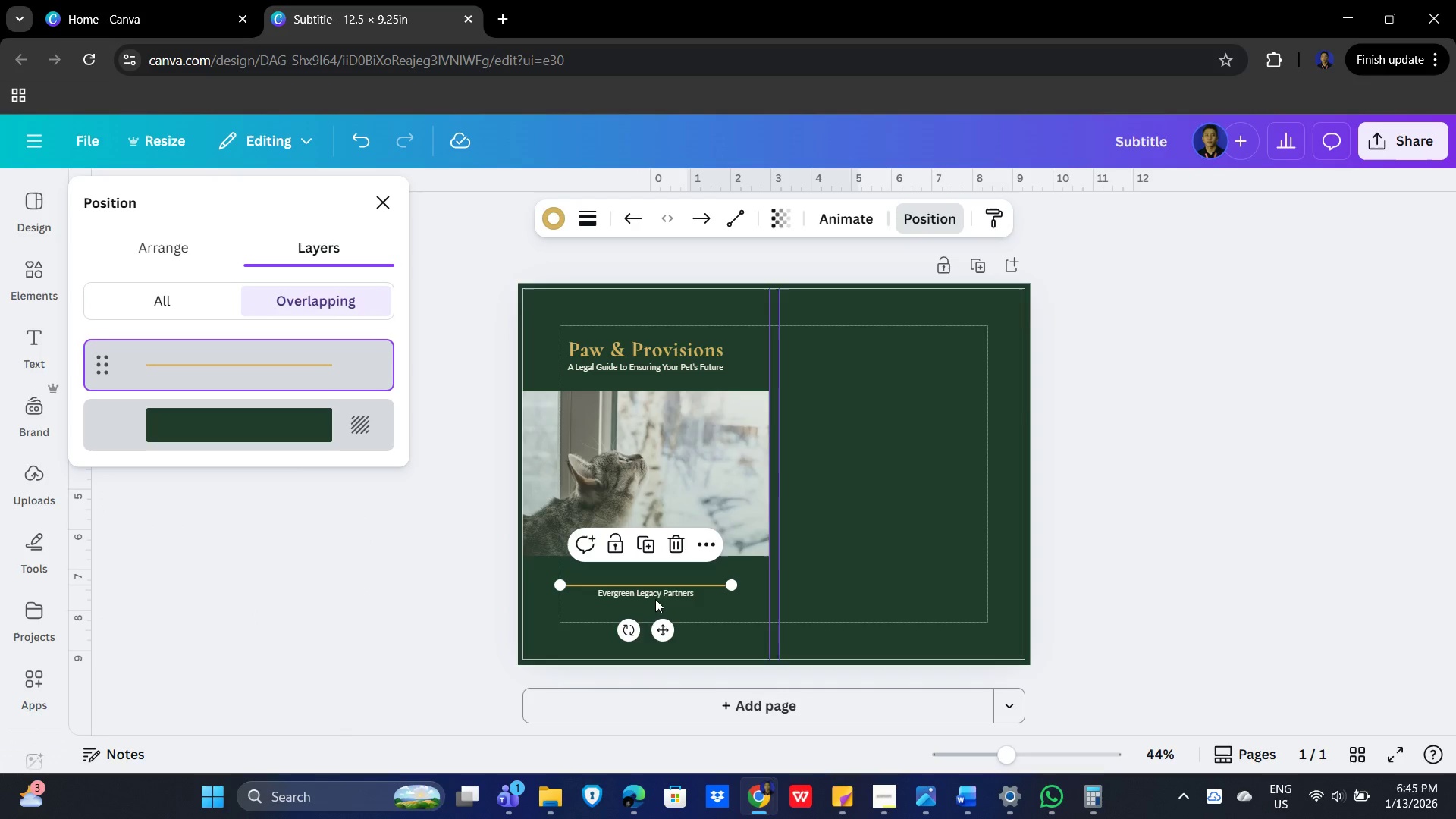 
left_click([655, 599])
 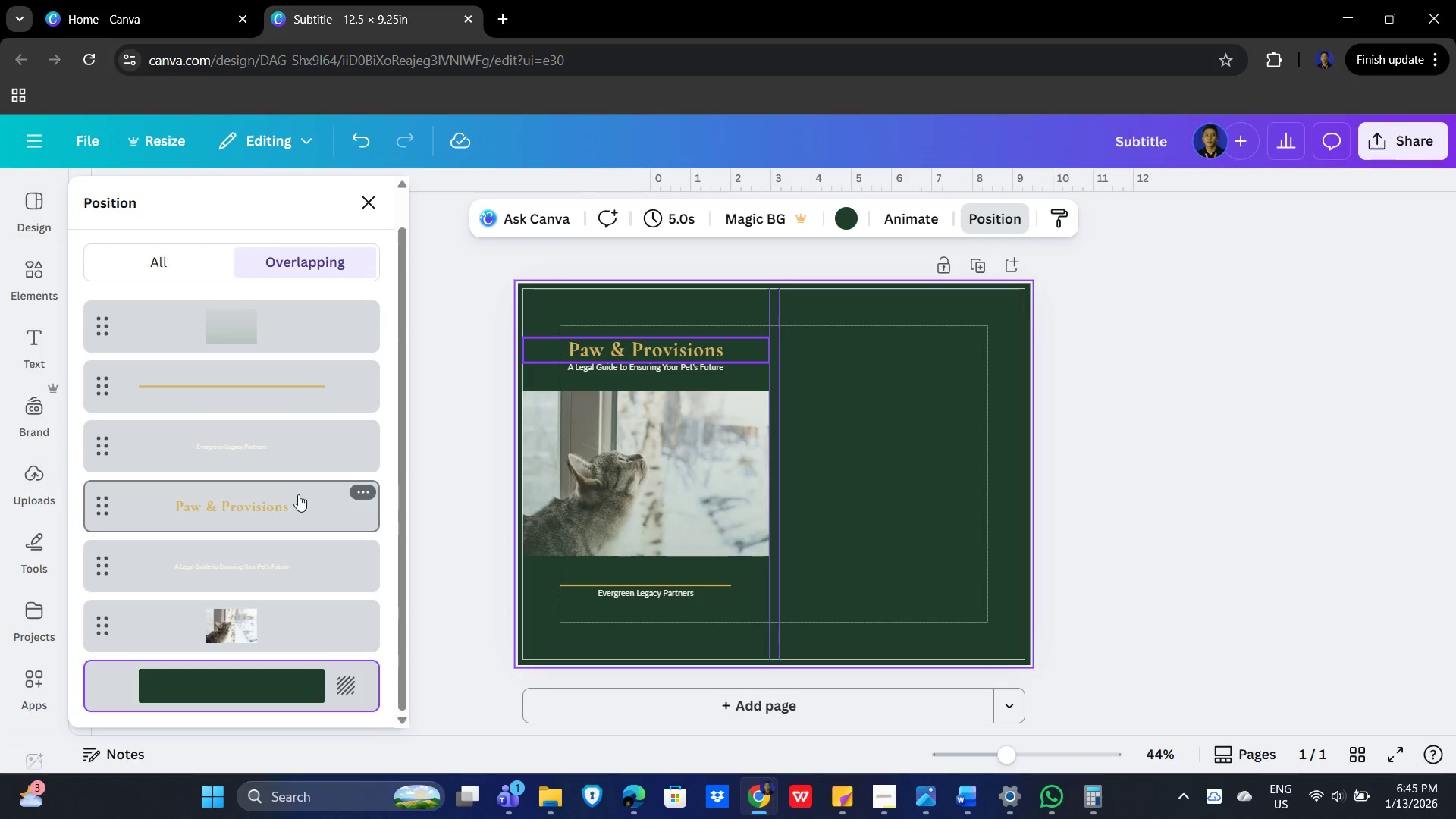 
left_click([266, 450])
 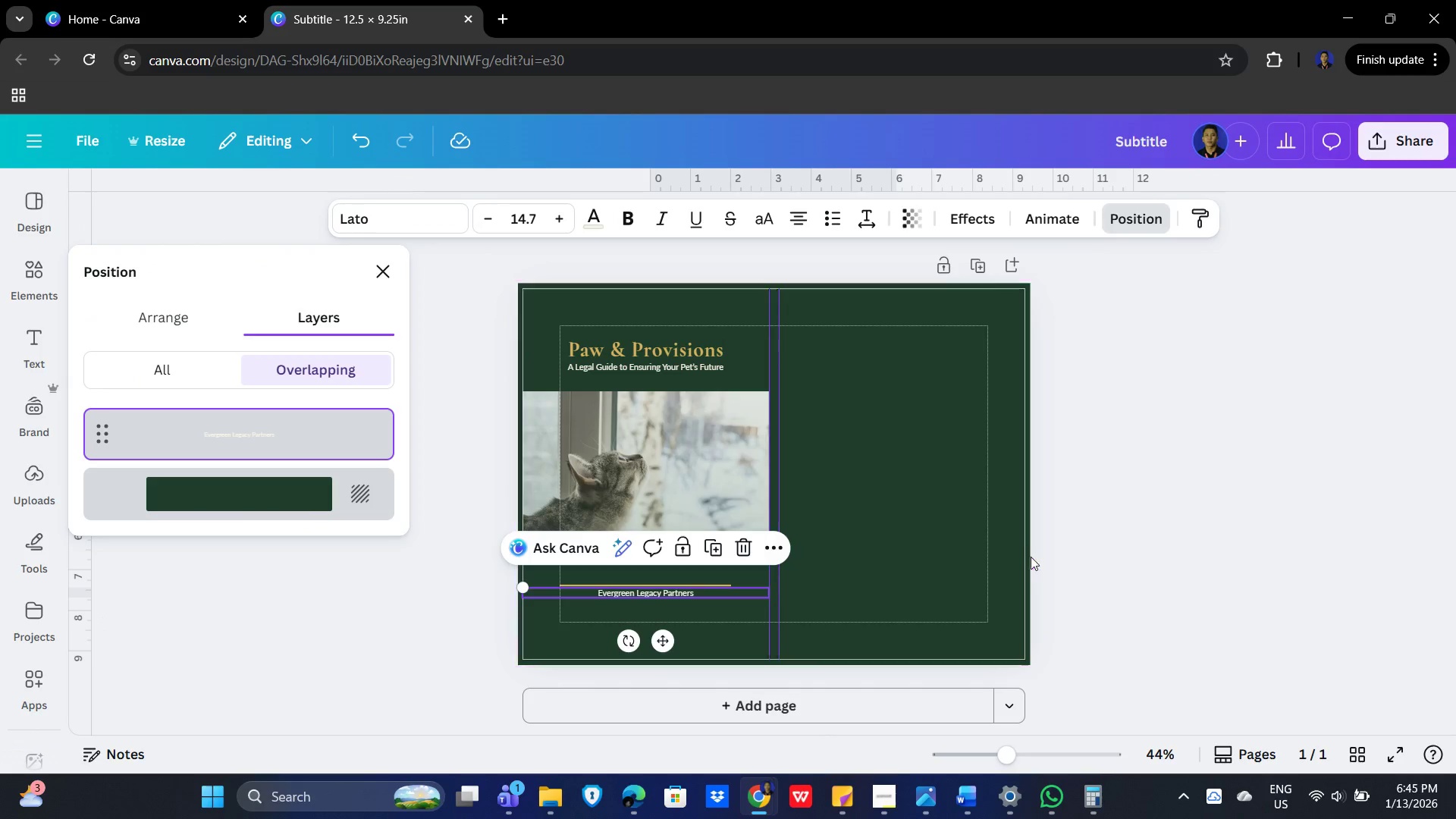 
left_click([872, 500])
 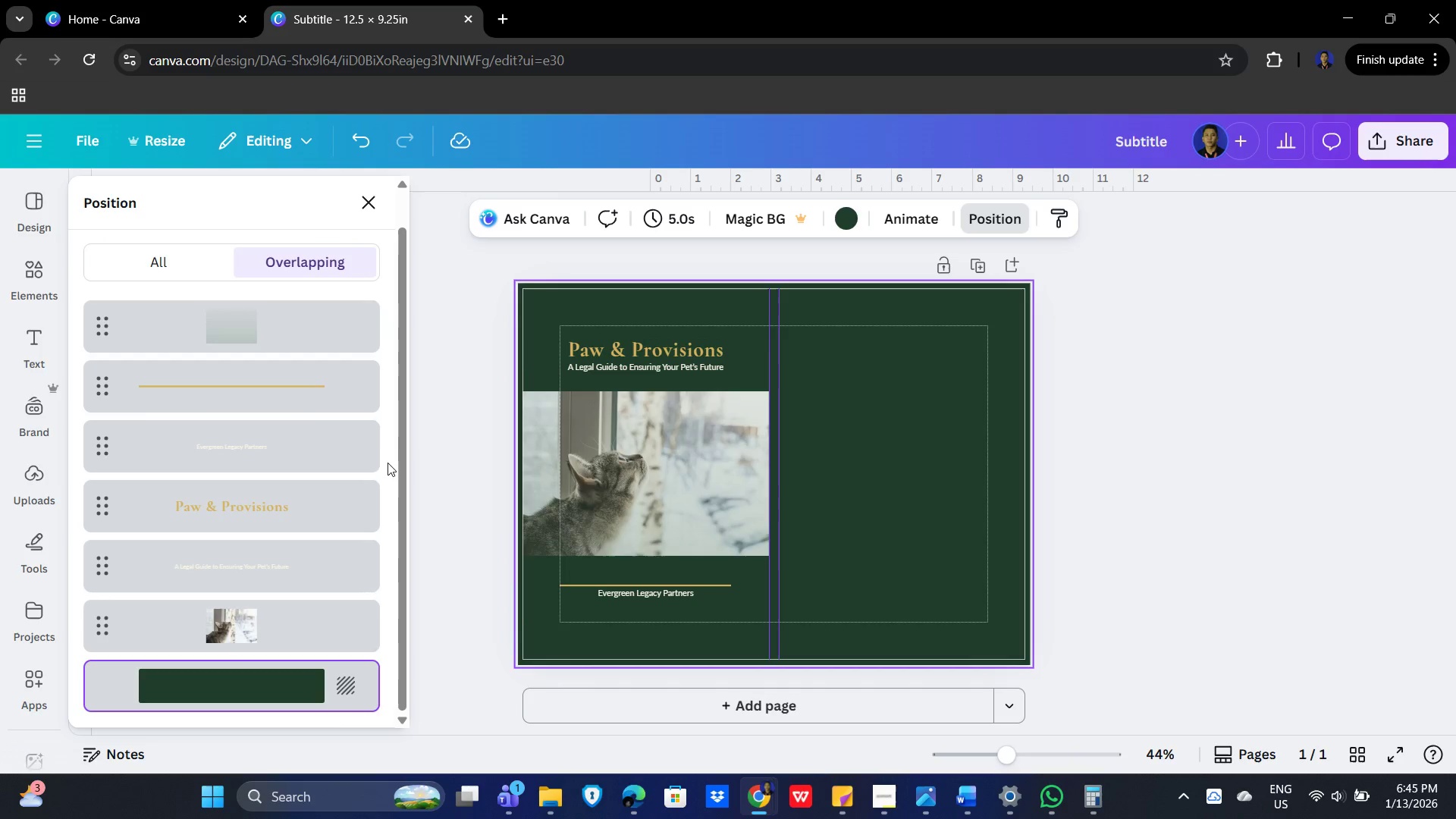 
key(Alt+AltLeft)
 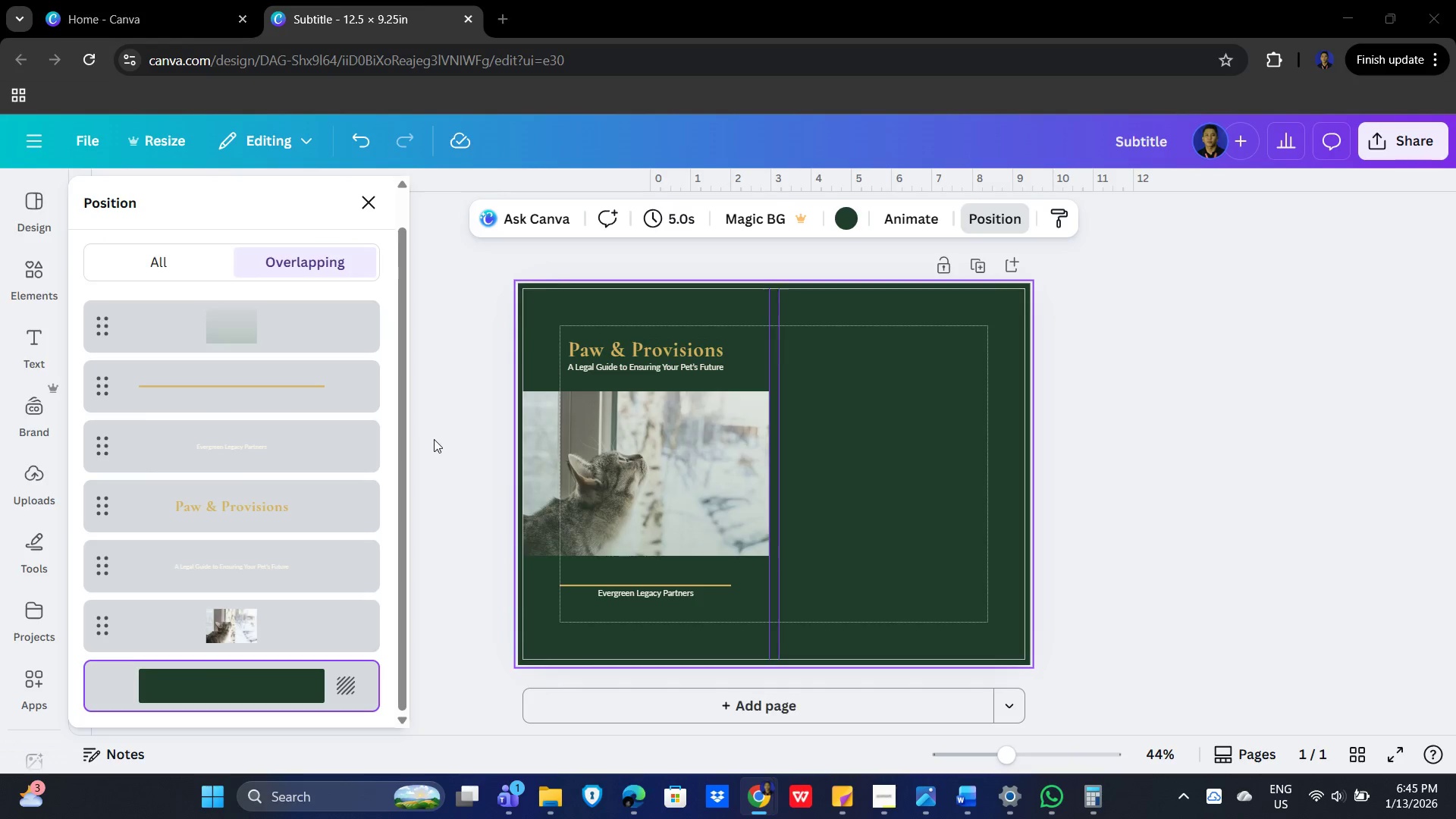 
key(Alt+Tab)
 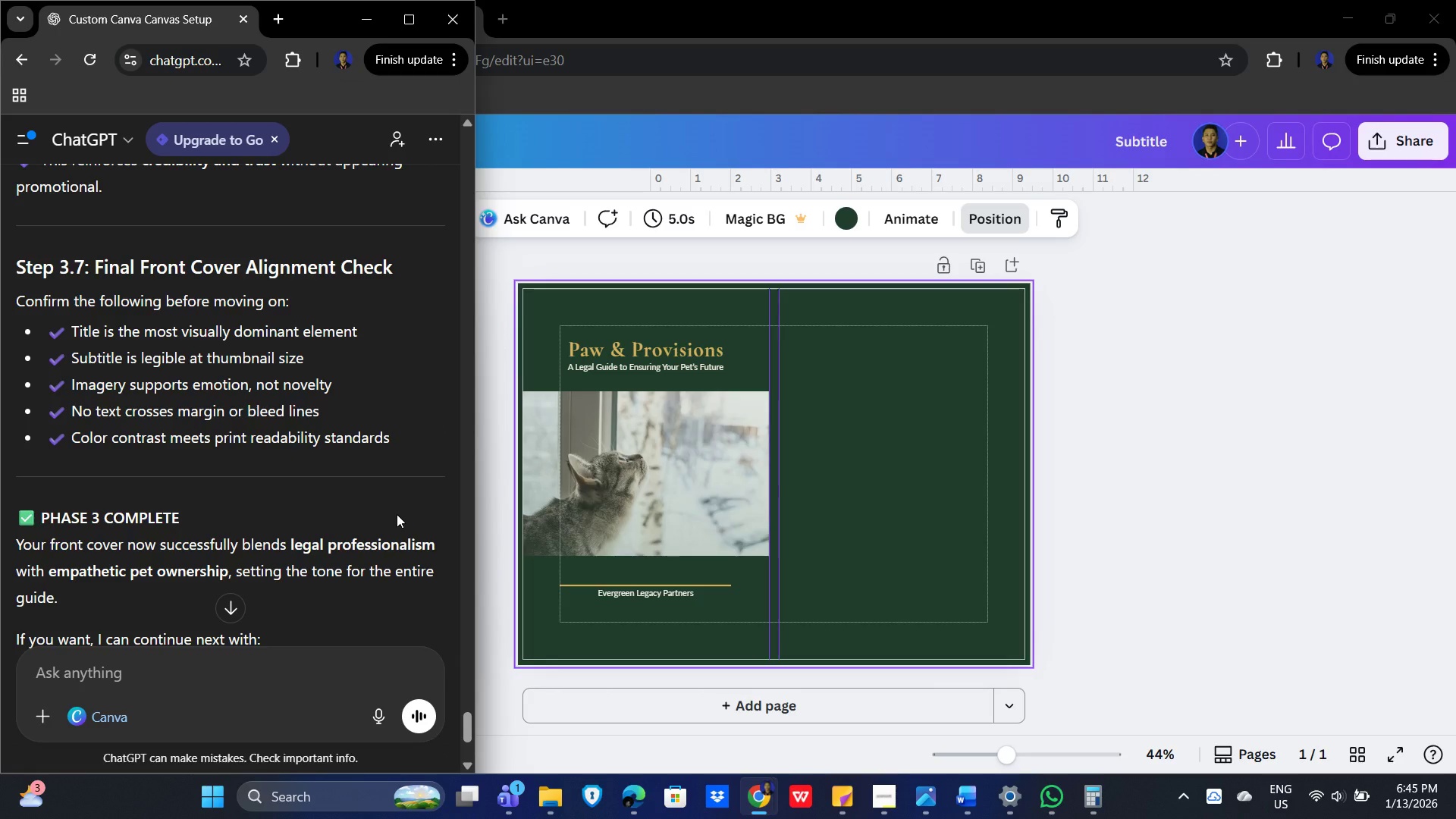 
wait(7.86)
 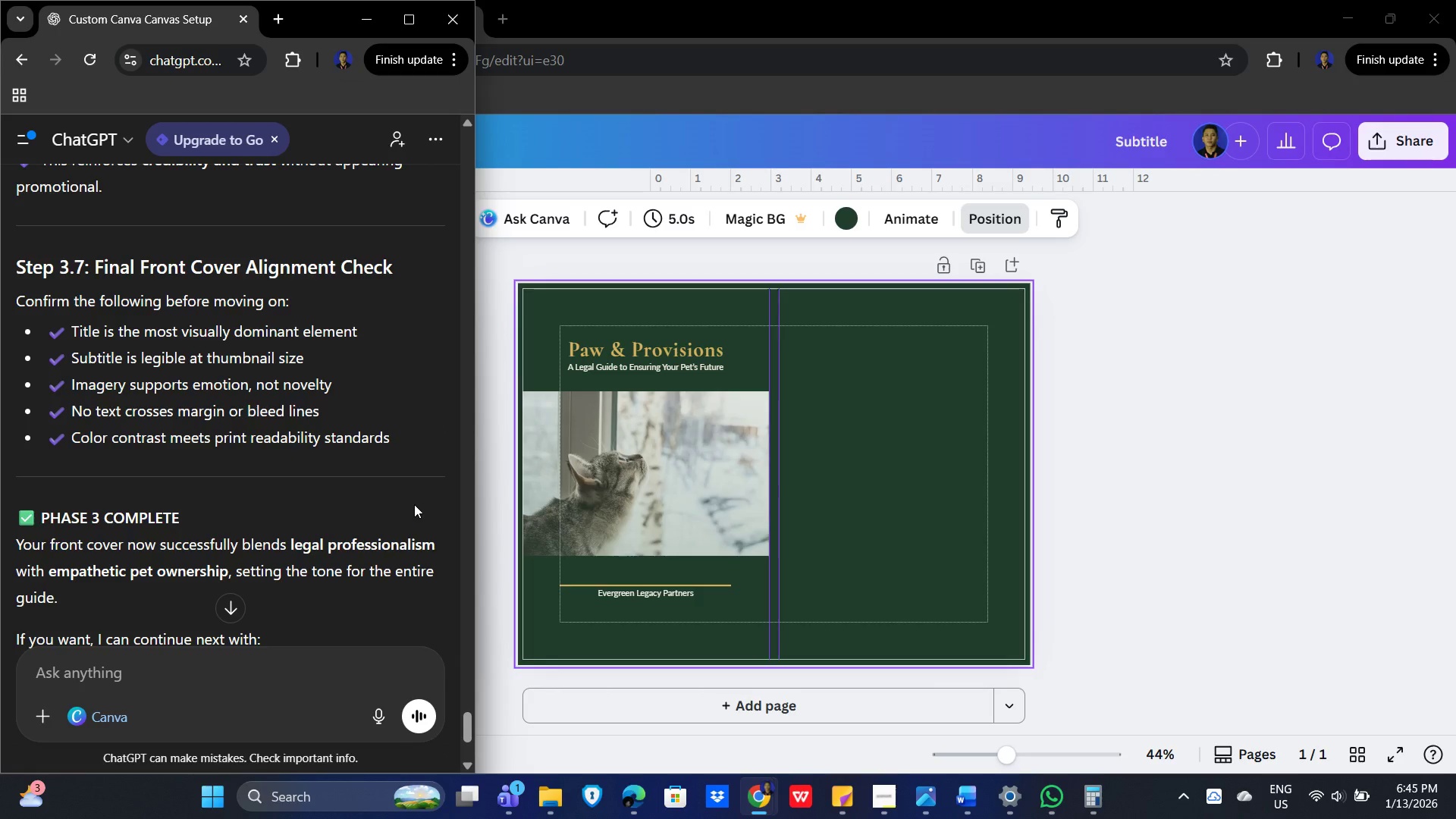 
scroll: coordinate [396, 517], scroll_direction: down, amount: 3.0
 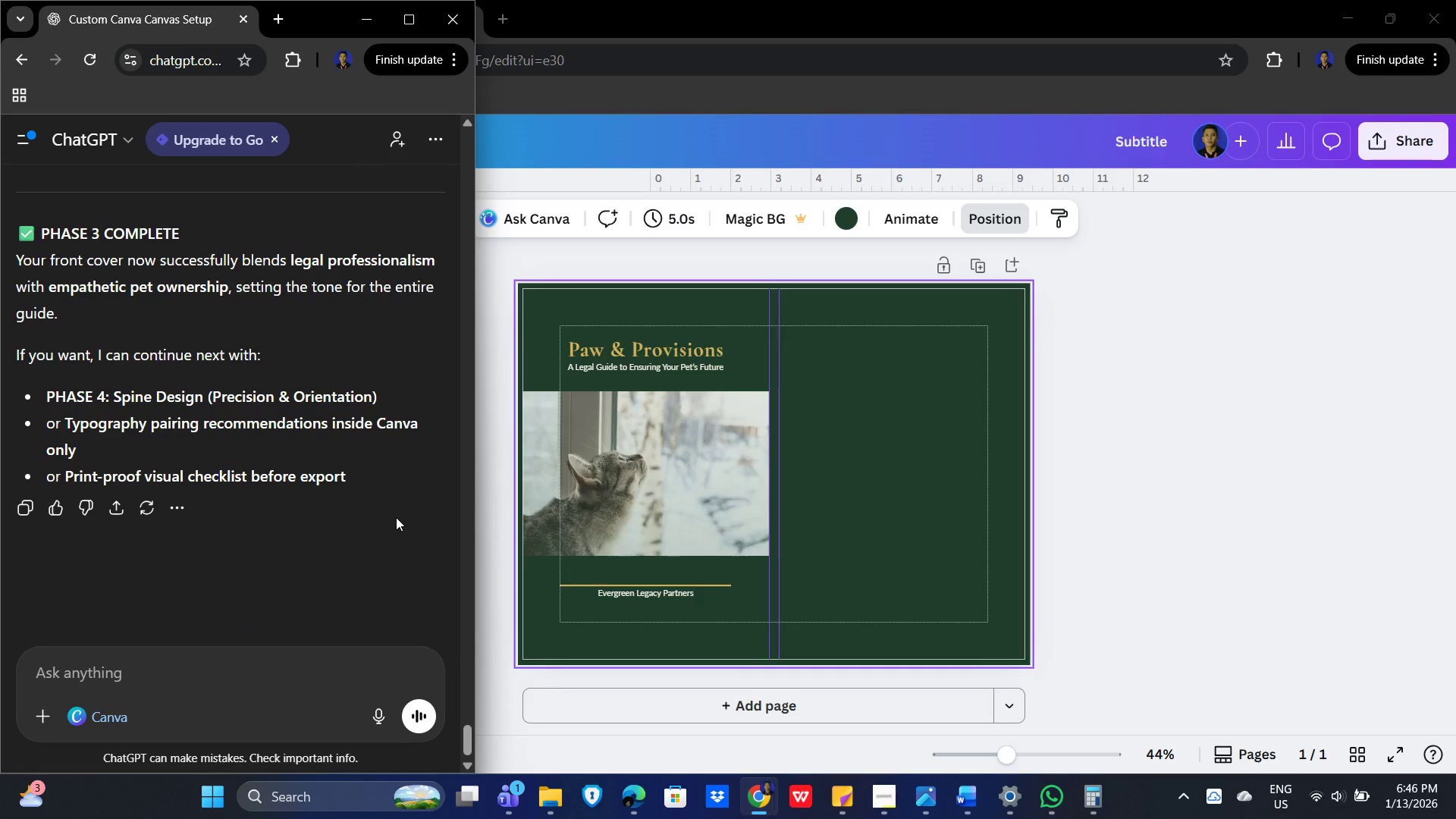 
wait(8.49)
 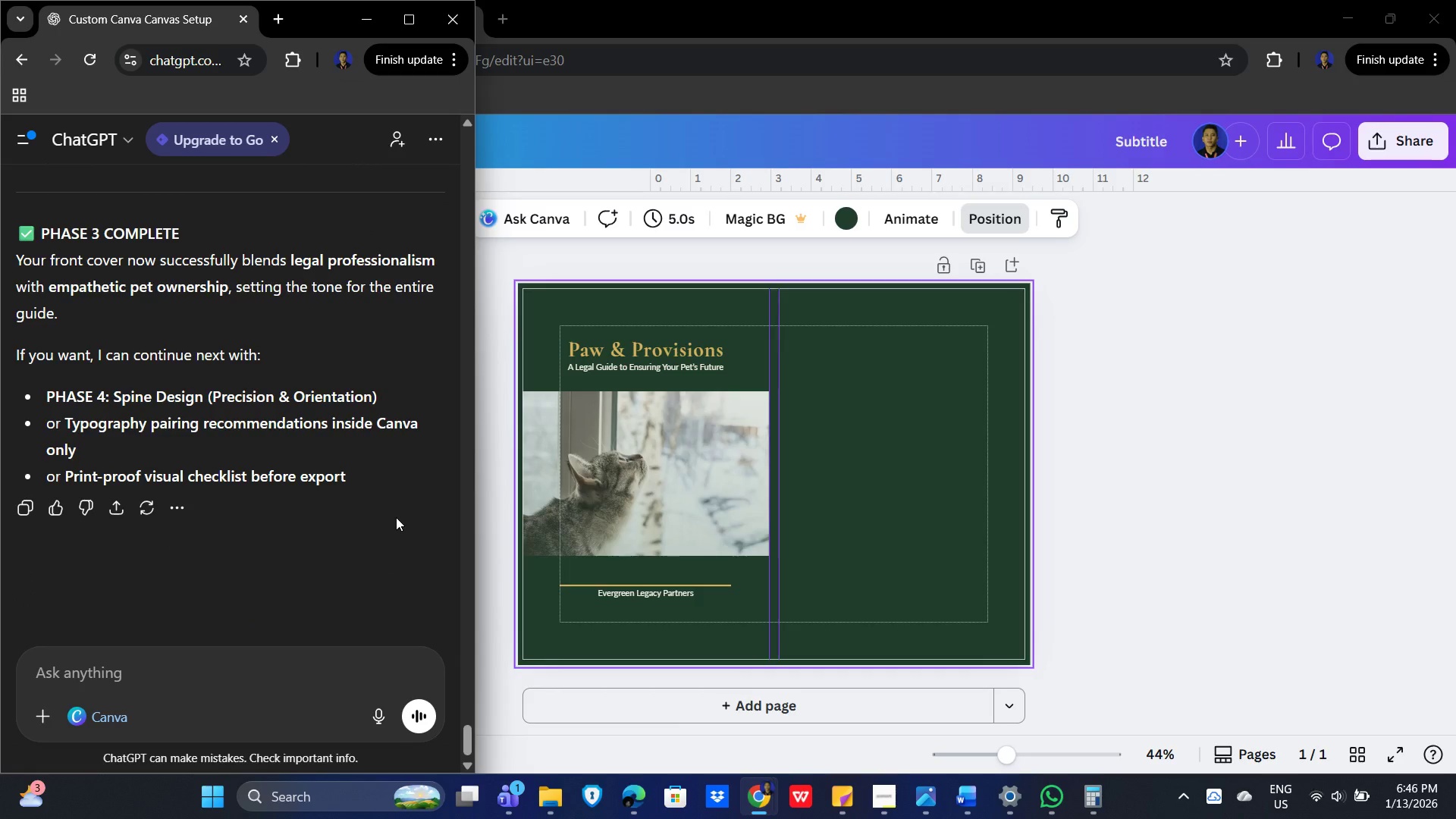 
left_click_drag(start_coordinate=[470, 737], to_coordinate=[447, 258])
 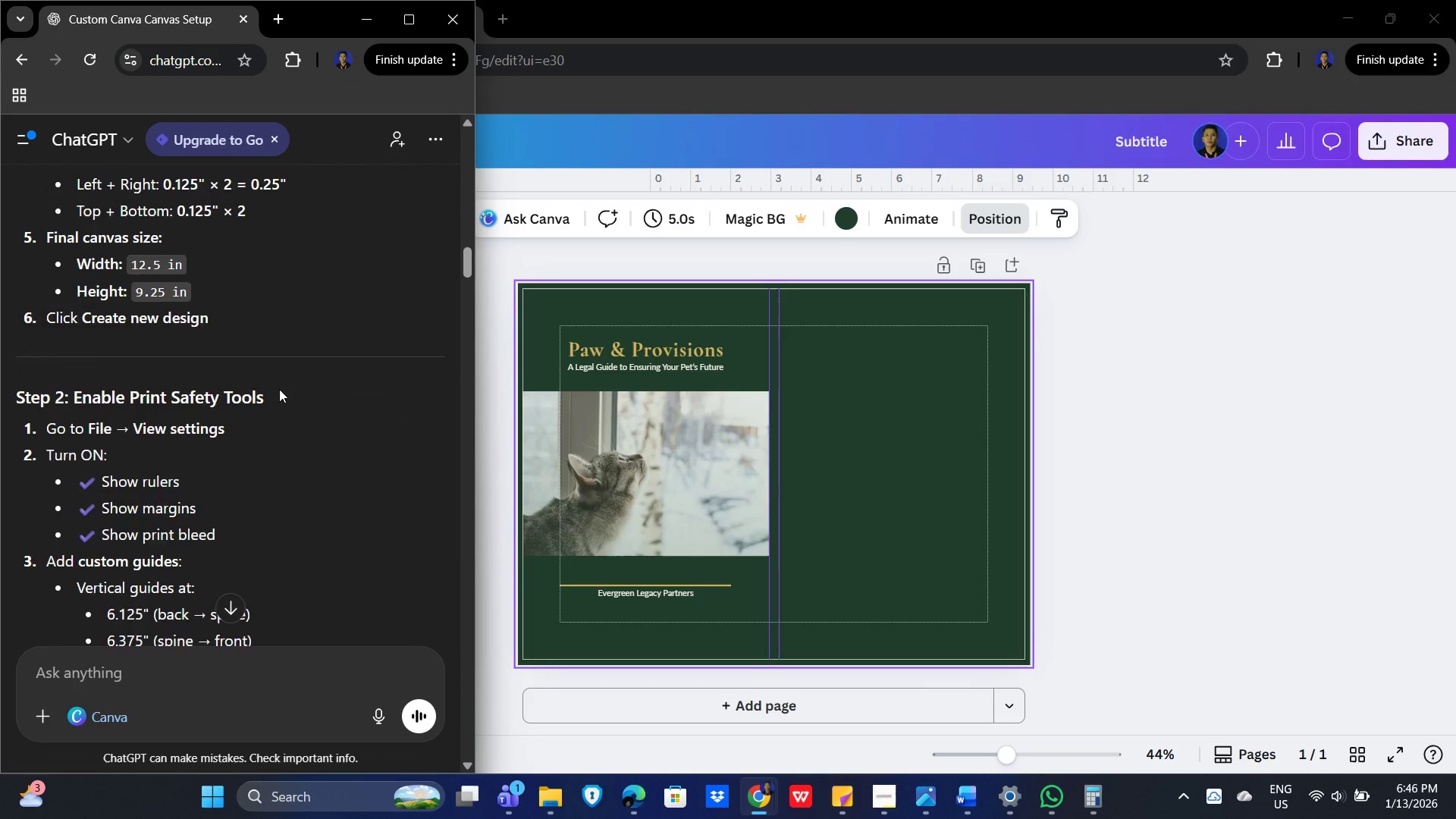 
scroll: coordinate [294, 357], scroll_direction: down, amount: 13.0
 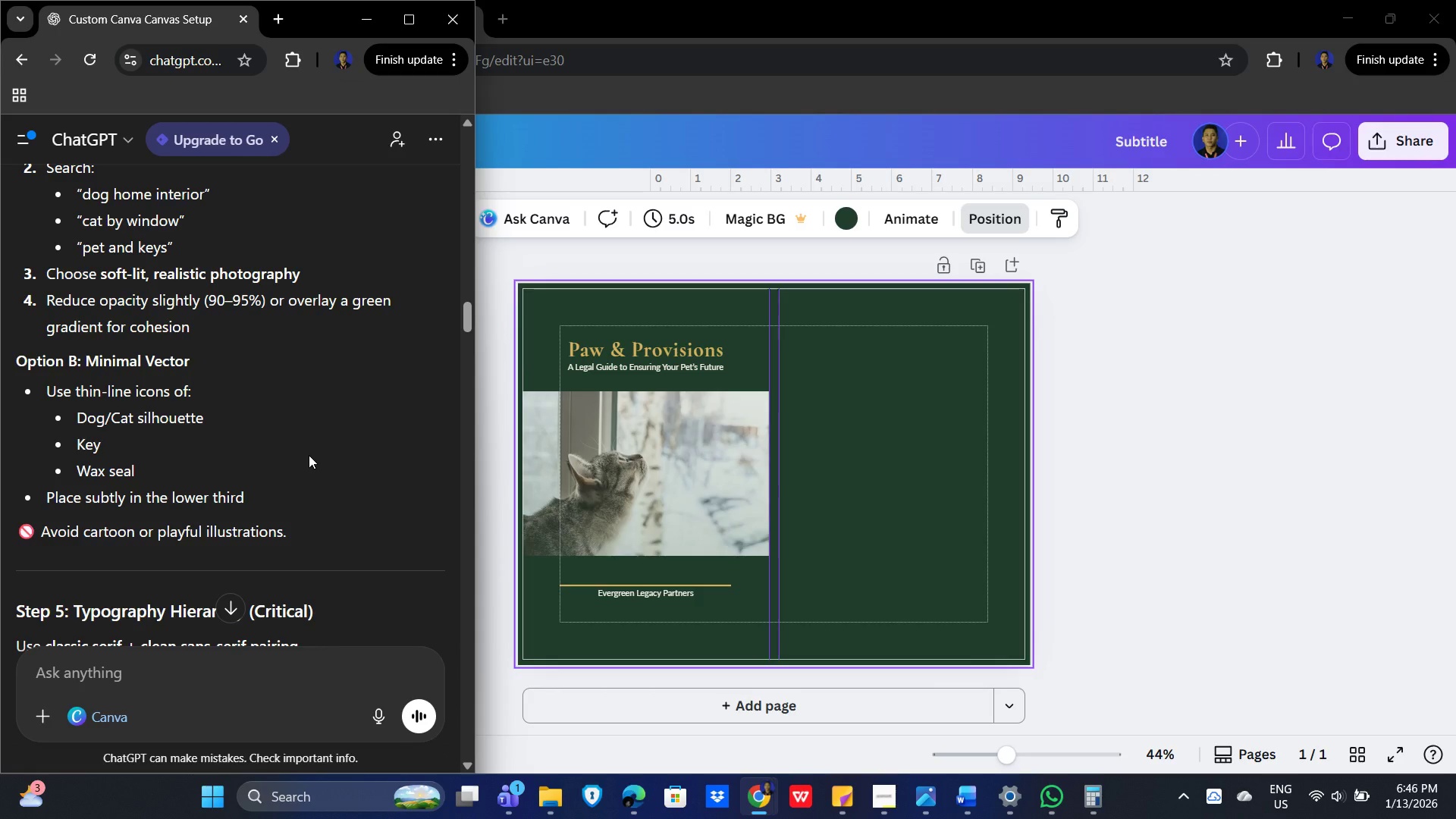 
wait(21.06)
 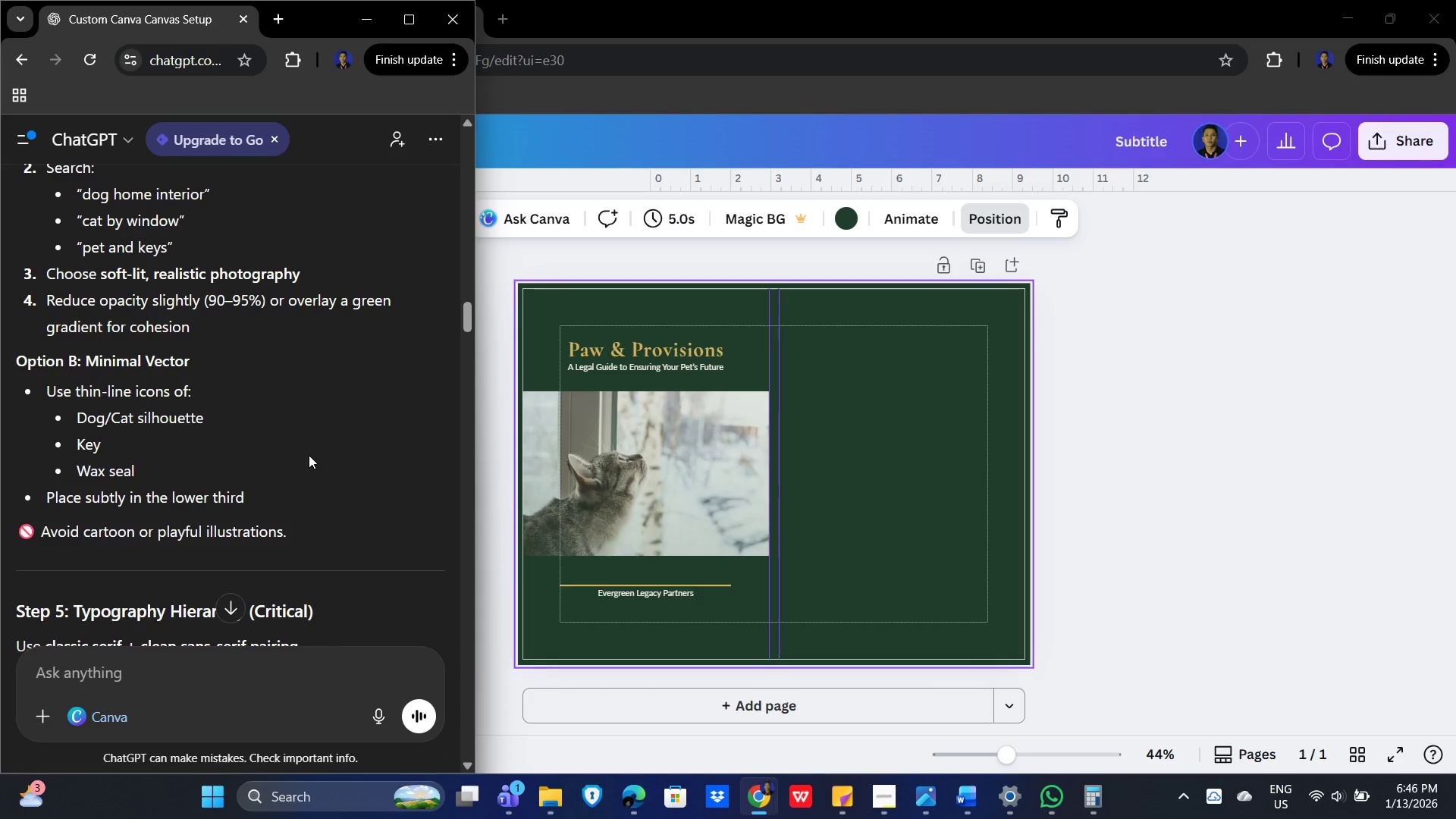 
left_click([653, 461])
 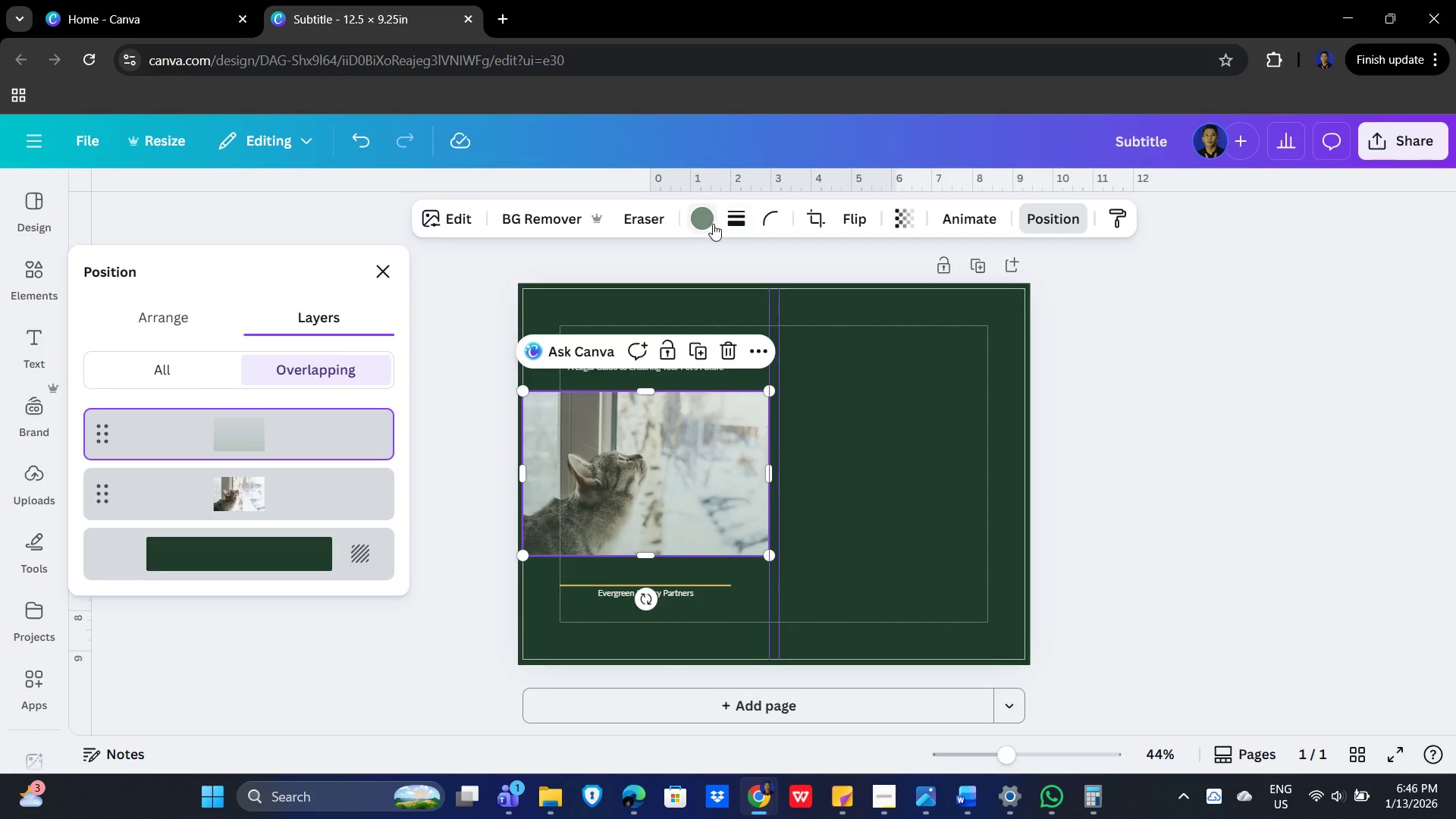 
left_click([896, 218])
 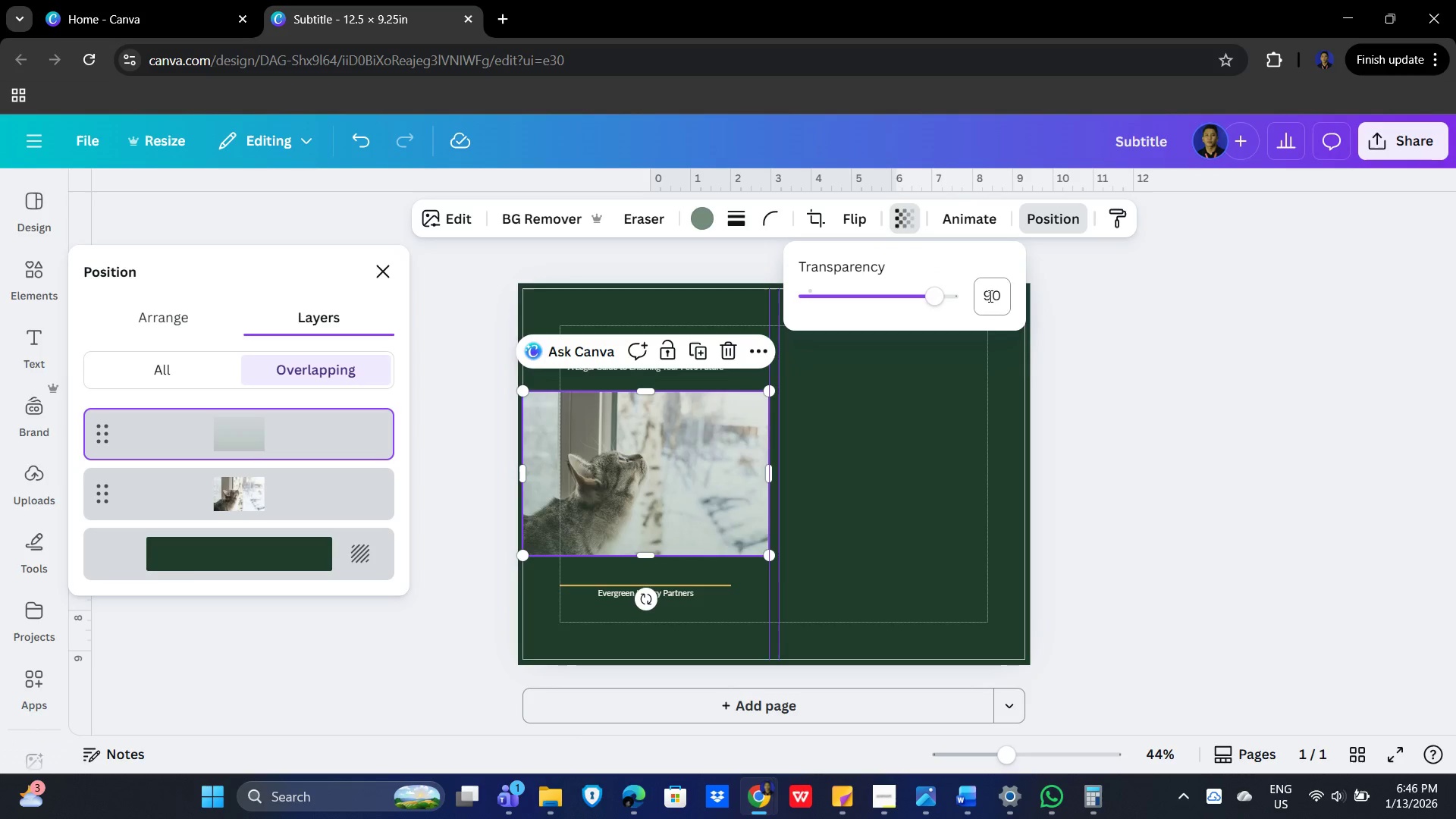 
left_click([1158, 380])
 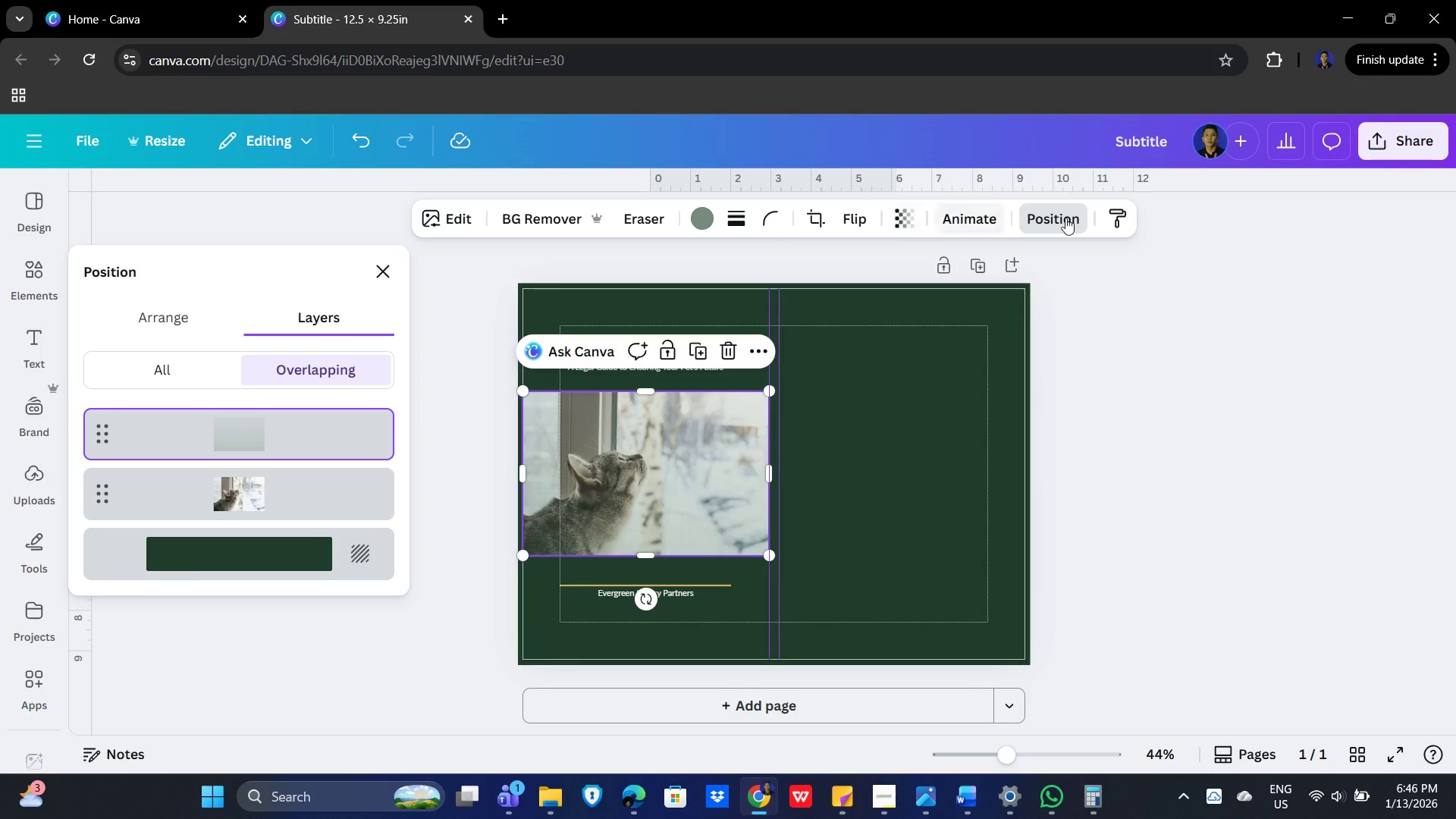 
left_click([1056, 212])
 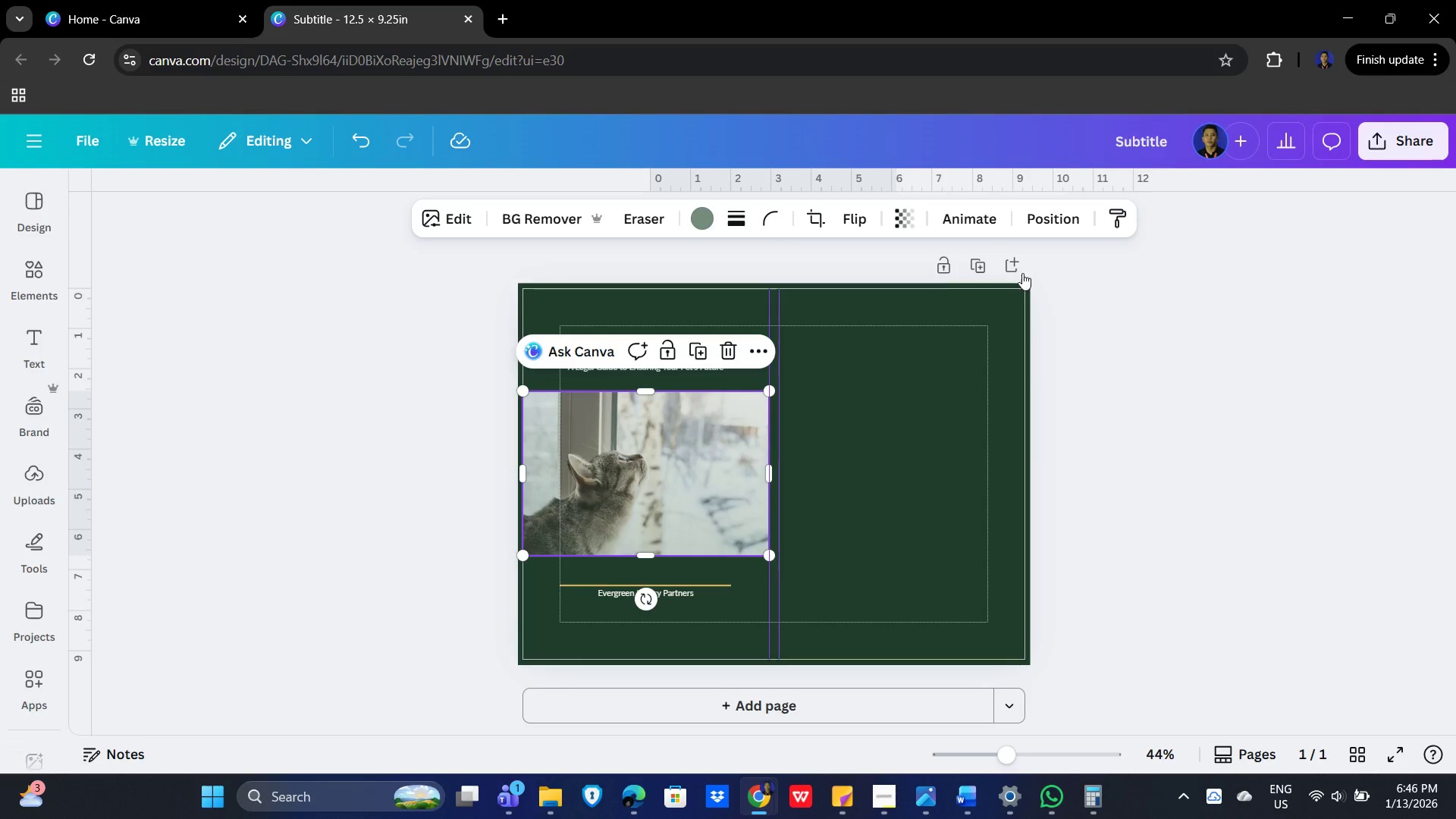 
left_click([1053, 223])
 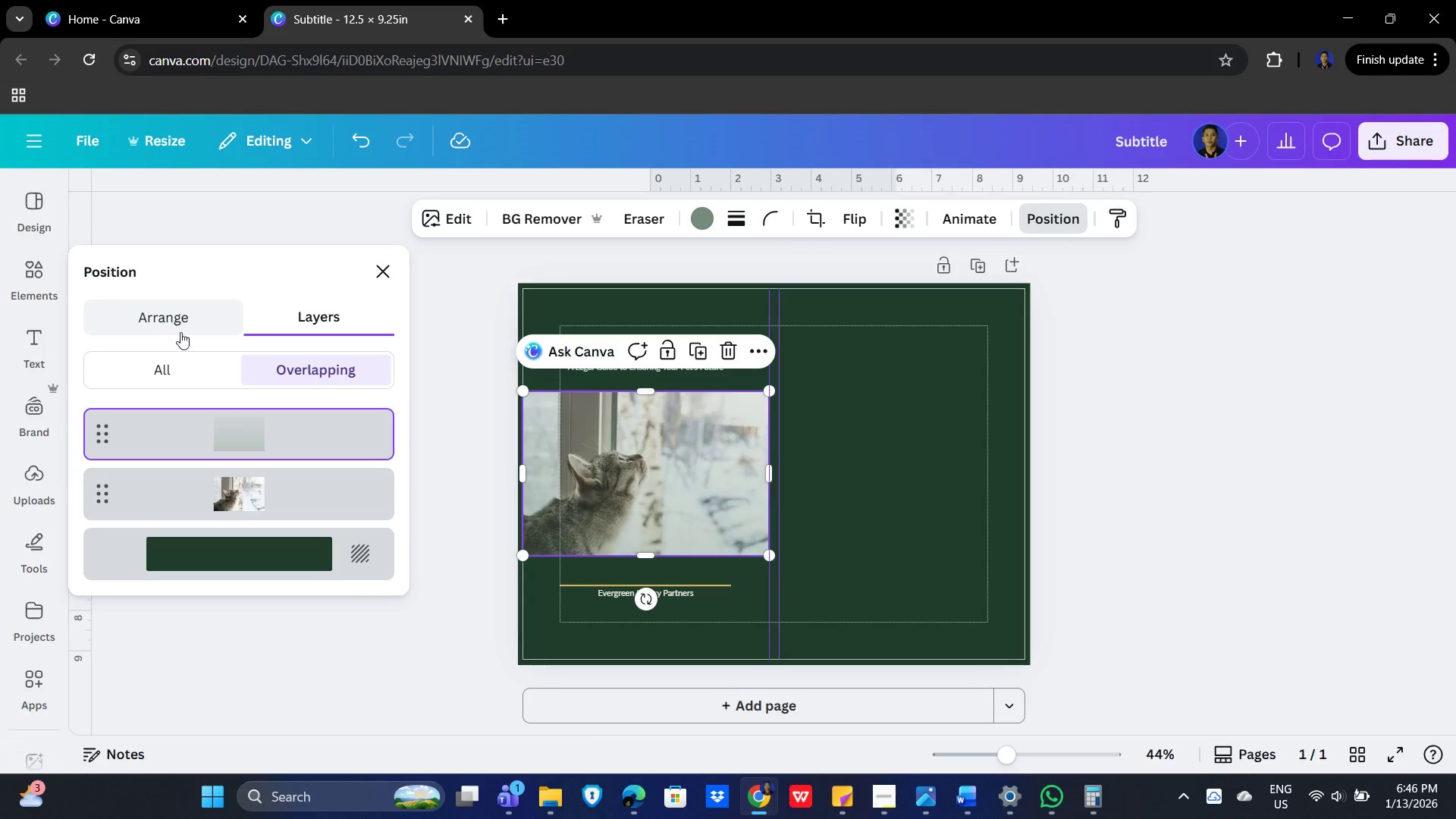 
left_click([385, 273])
 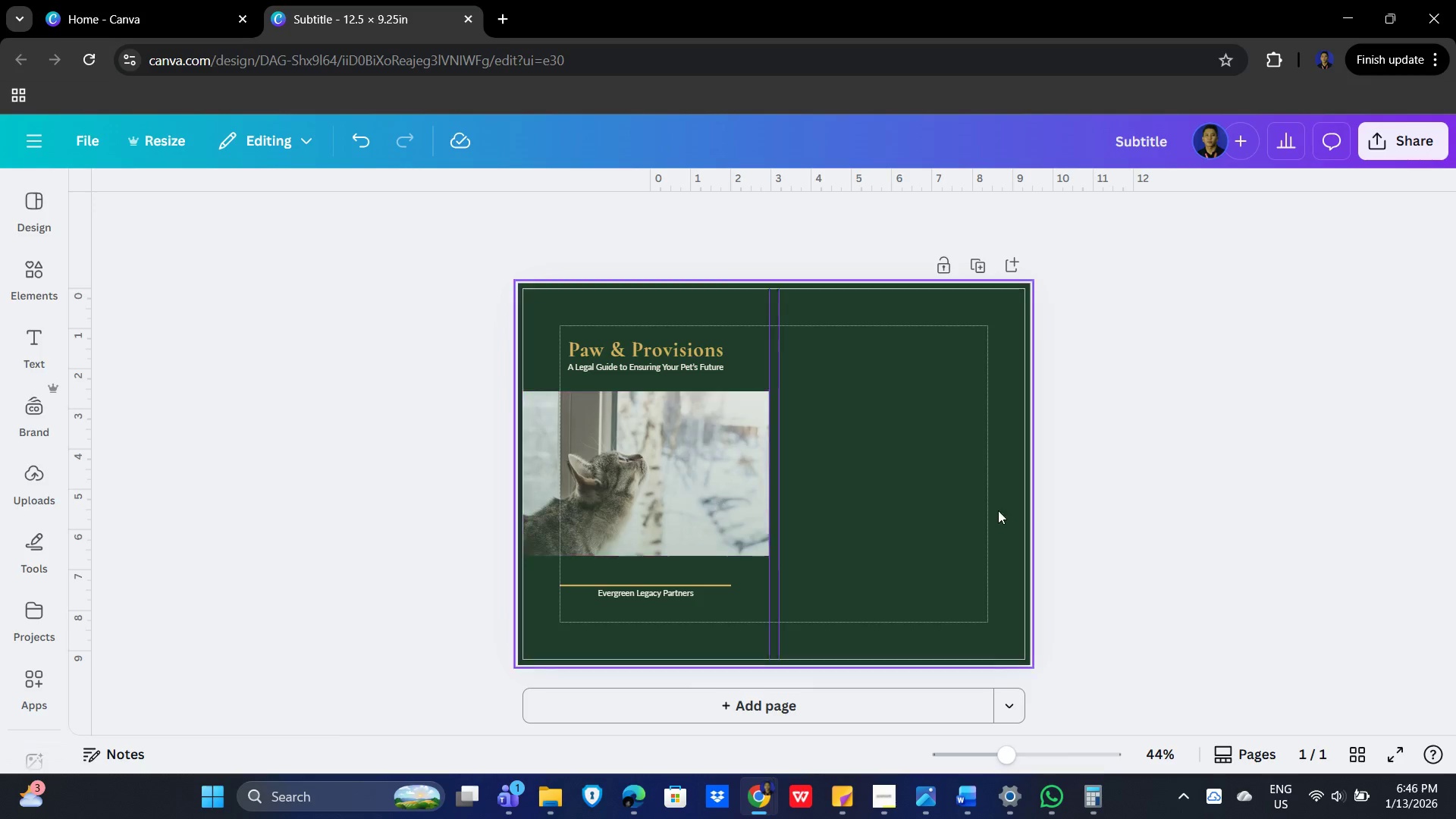 
left_click([1205, 491])
 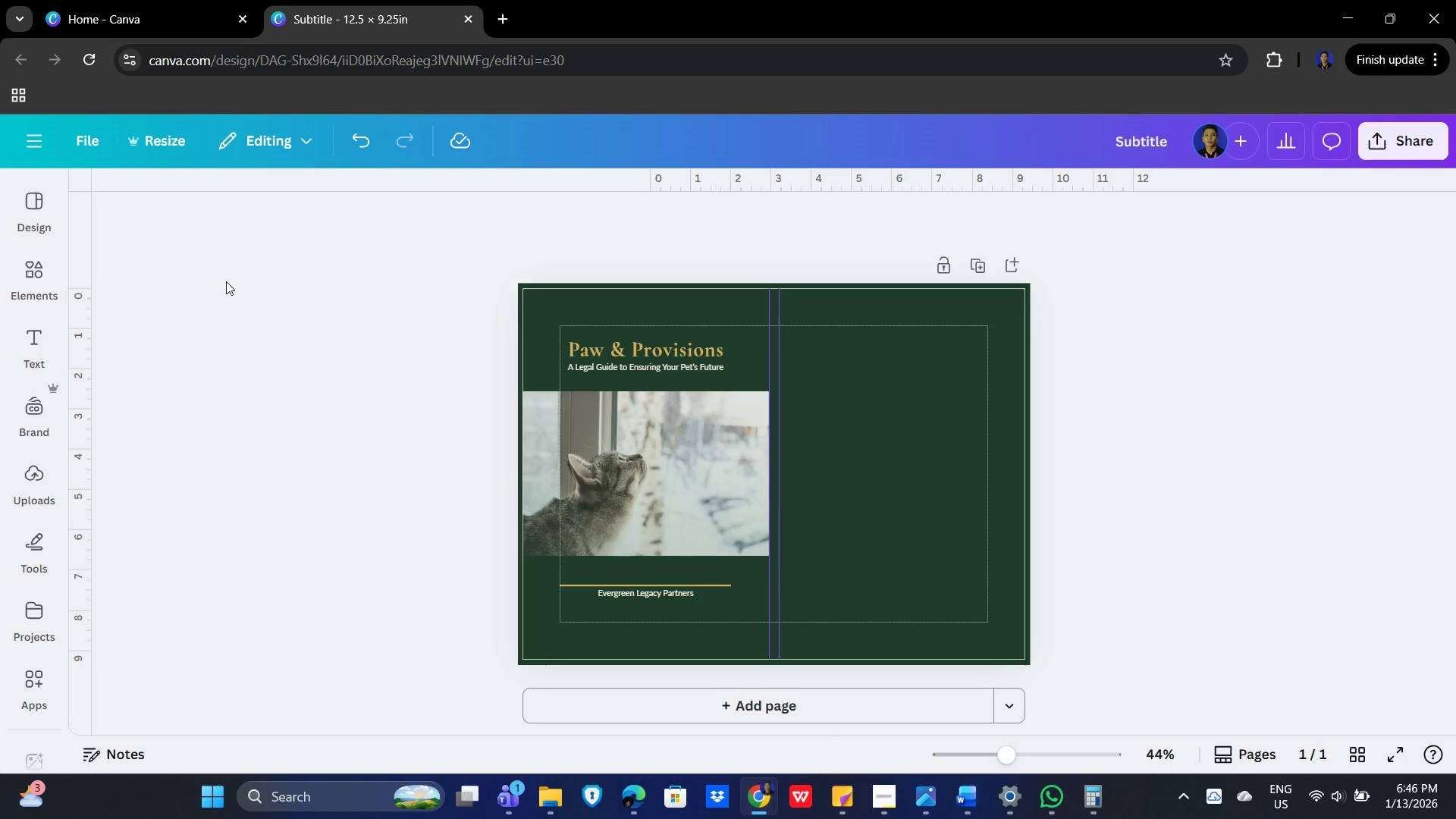 
key(Alt+AltLeft)
 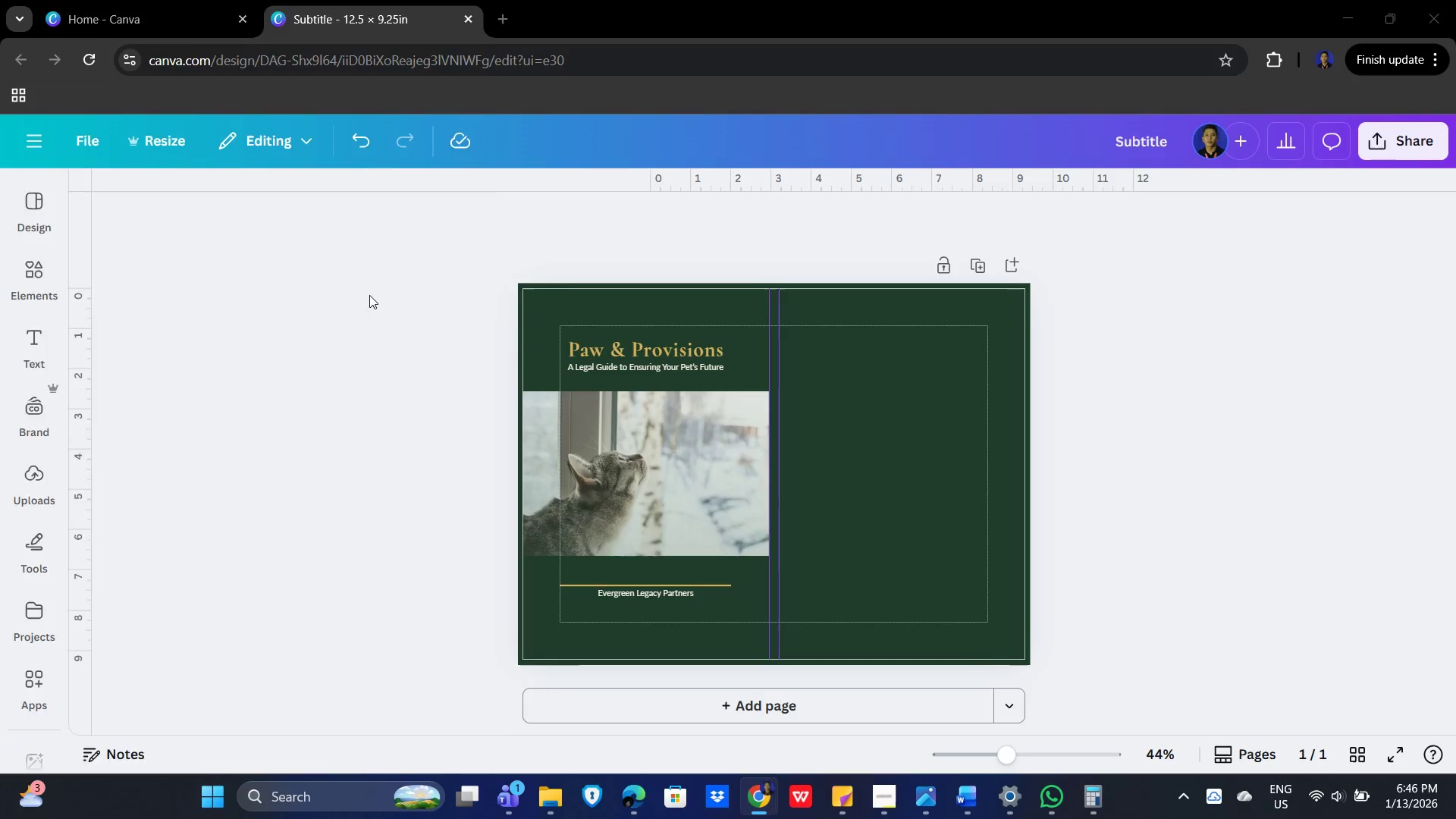 
key(Alt+Tab)
 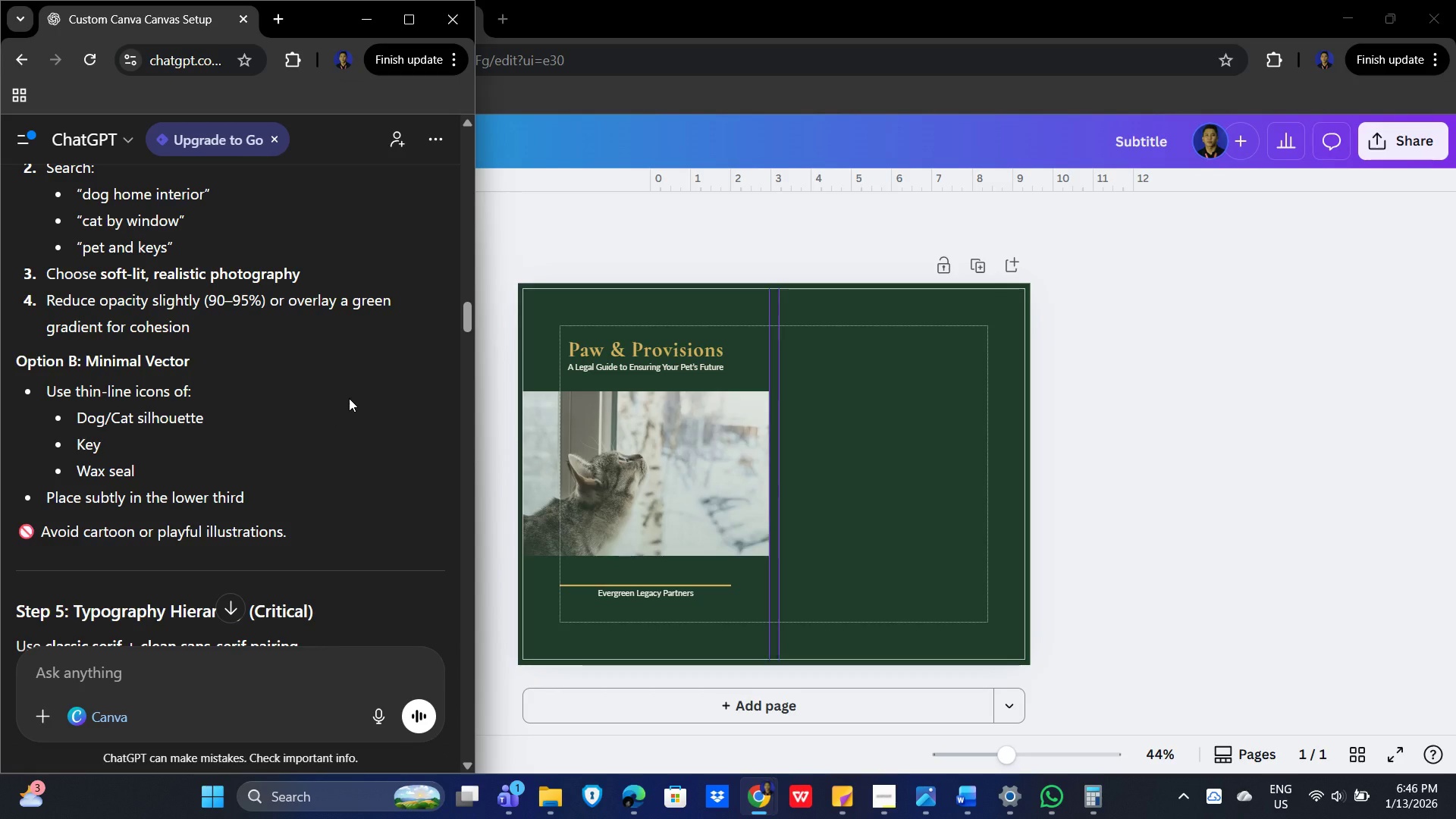 
wait(6.02)
 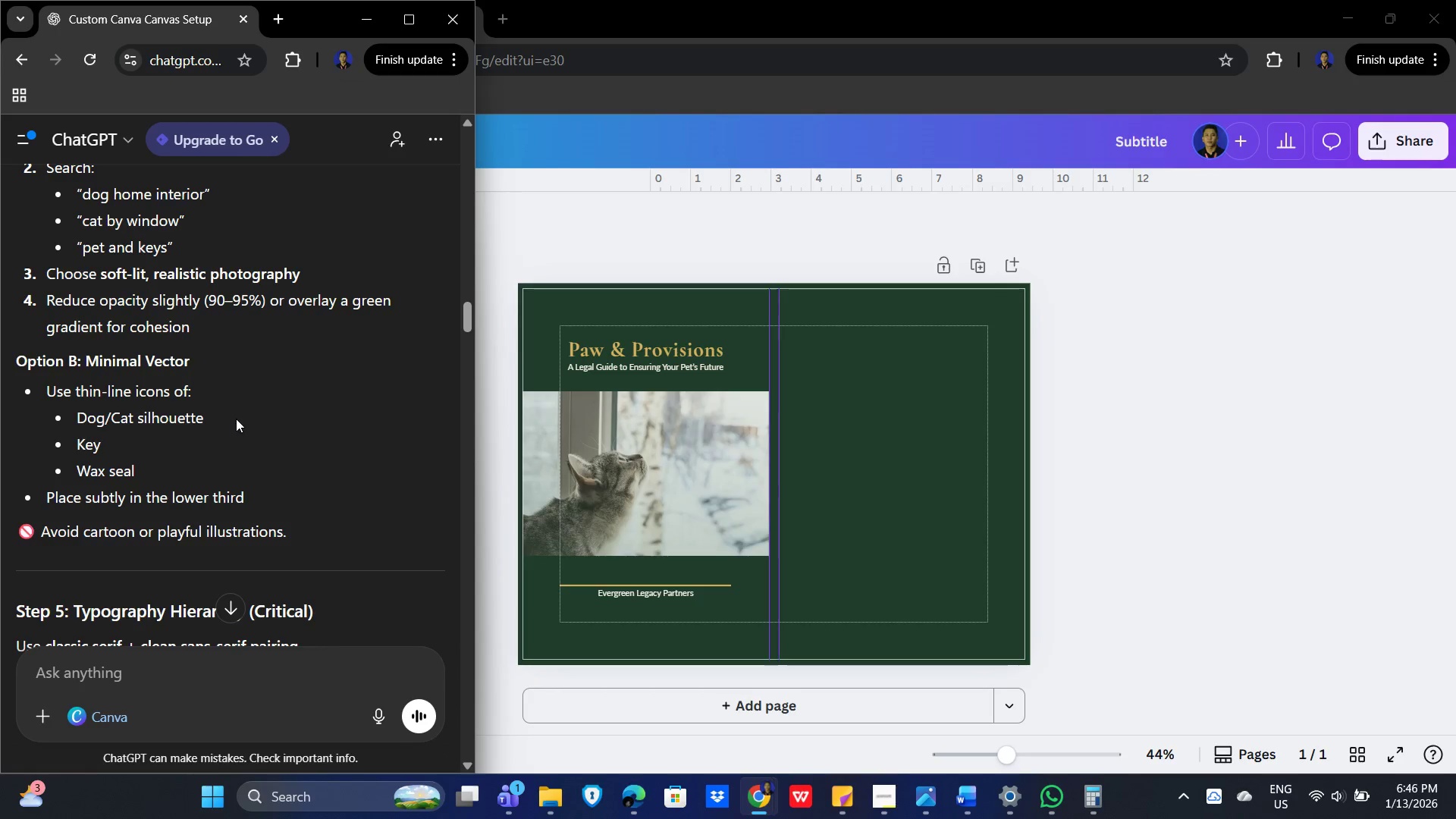 
scroll: coordinate [350, 398], scroll_direction: down, amount: 5.0
 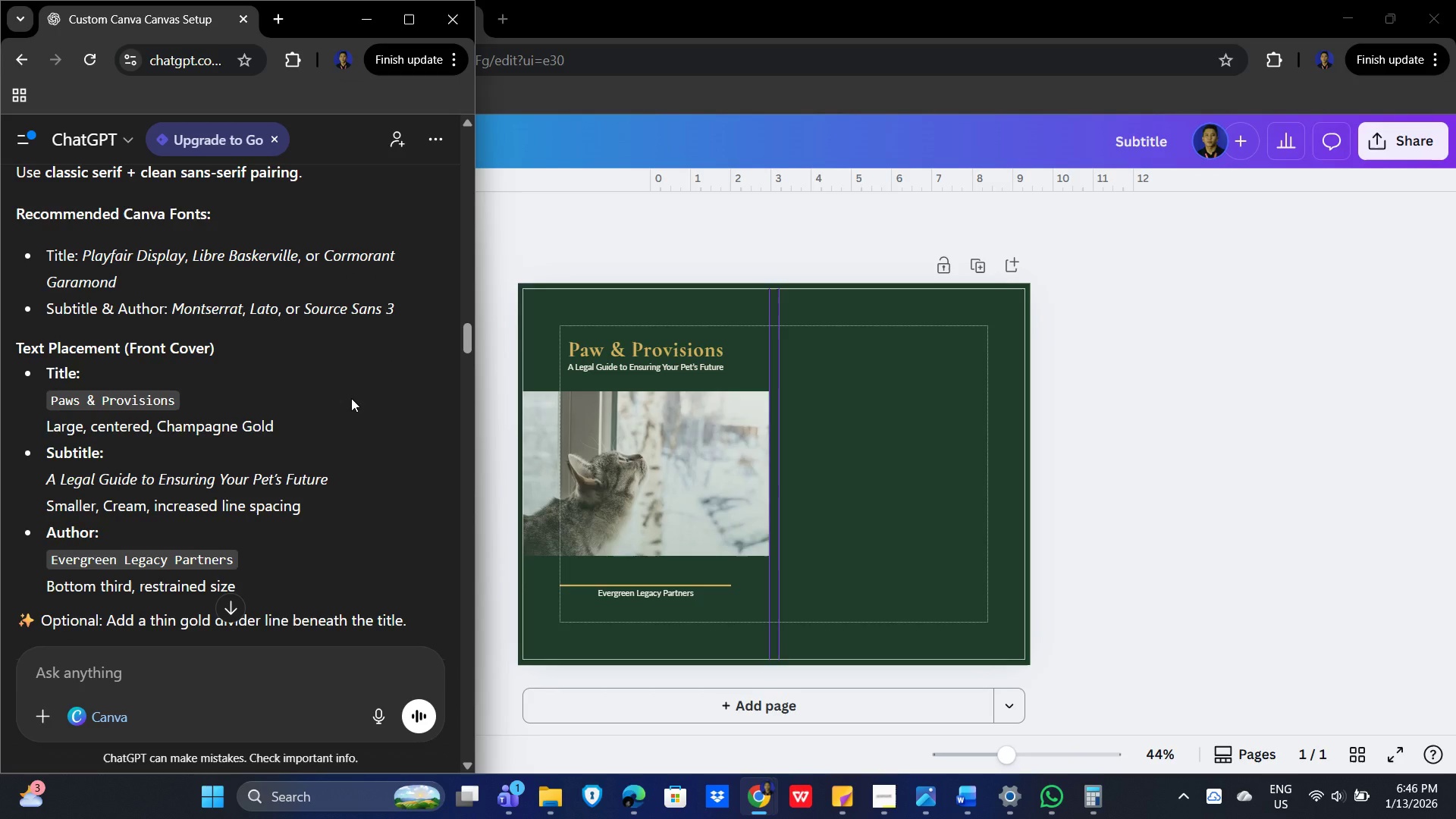 
scroll: coordinate [351, 398], scroll_direction: up, amount: 1.0
 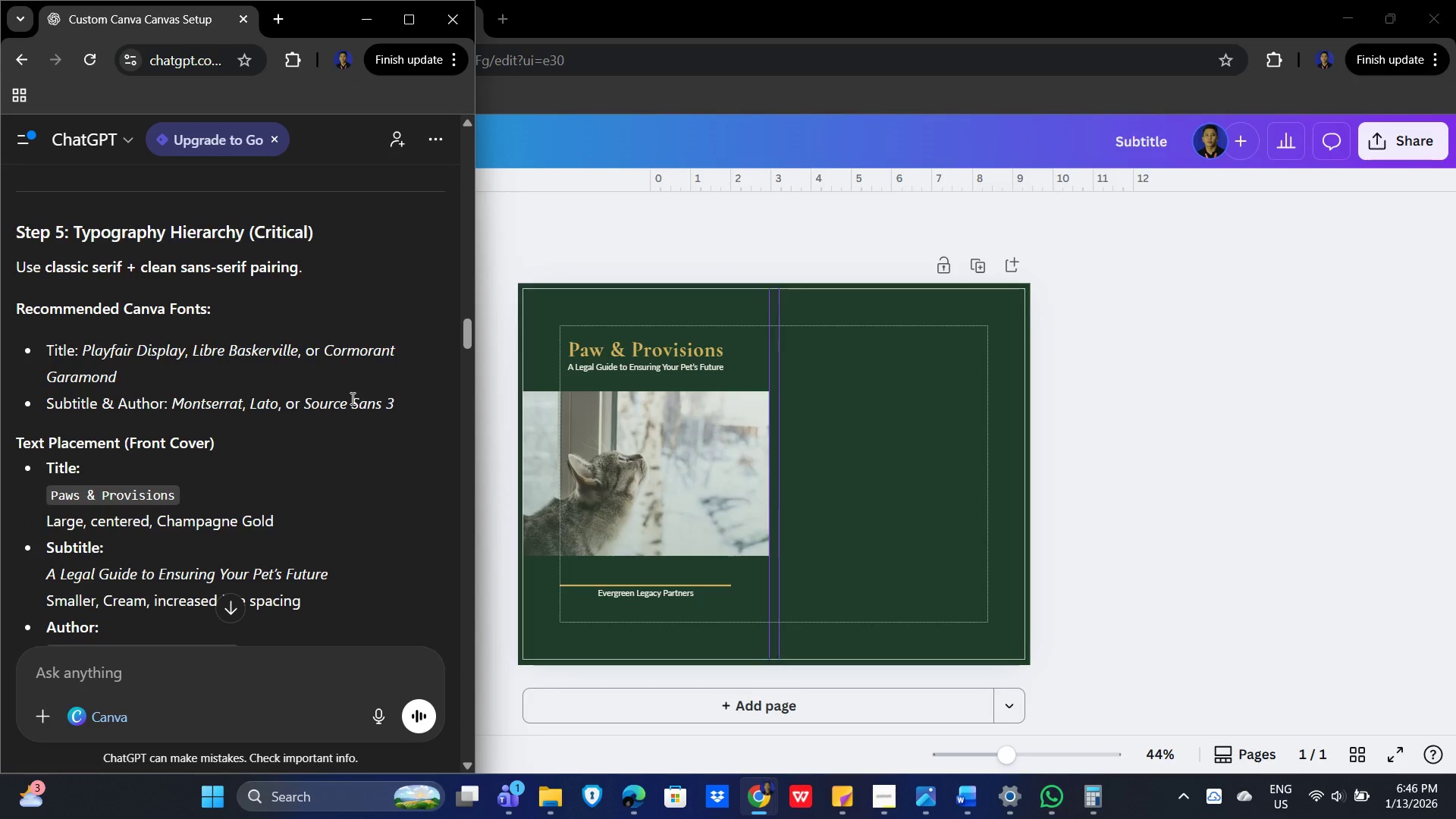 
scroll: coordinate [352, 398], scroll_direction: down, amount: 5.0
 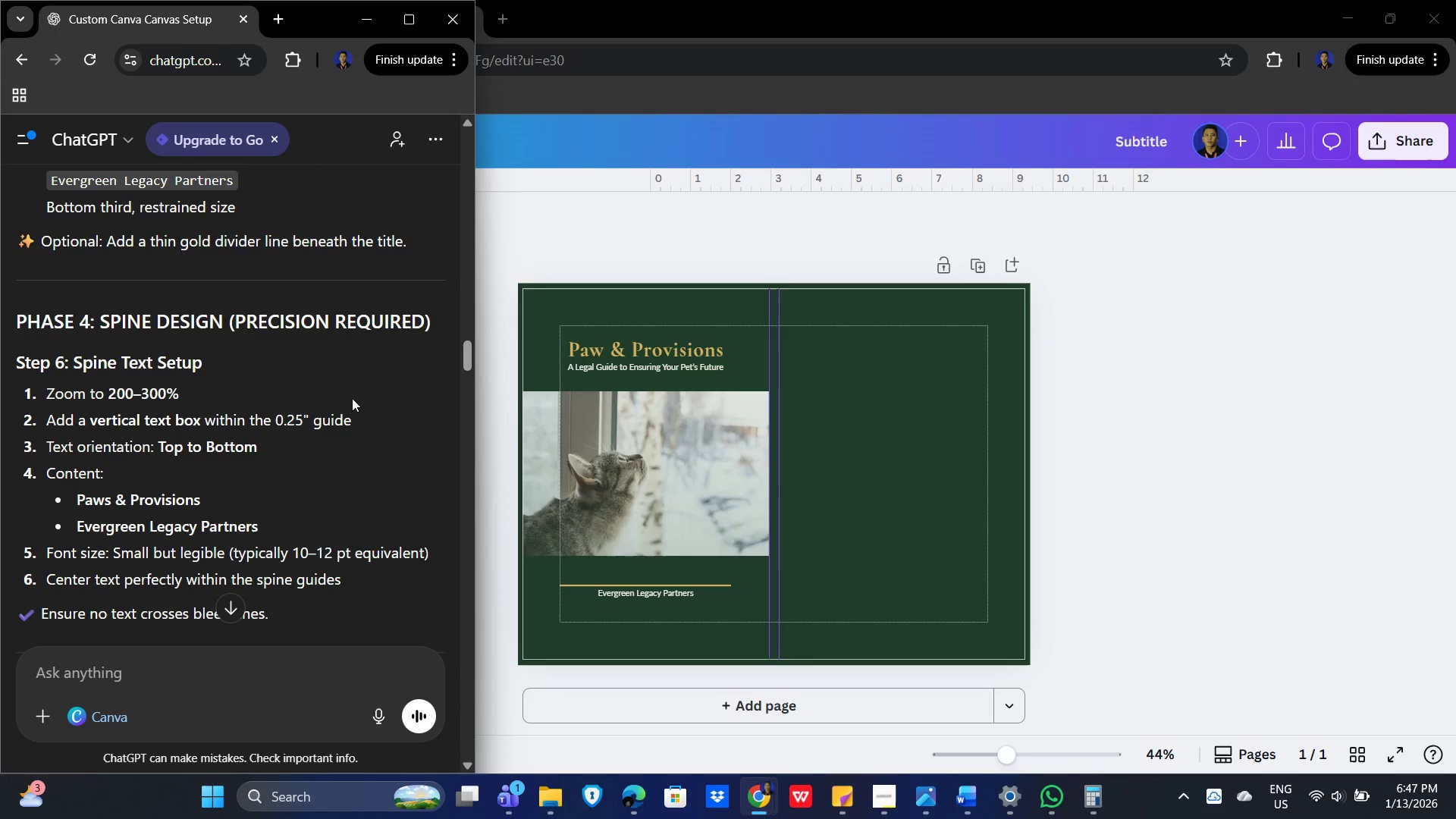 
scroll: coordinate [352, 398], scroll_direction: up, amount: 2.0
 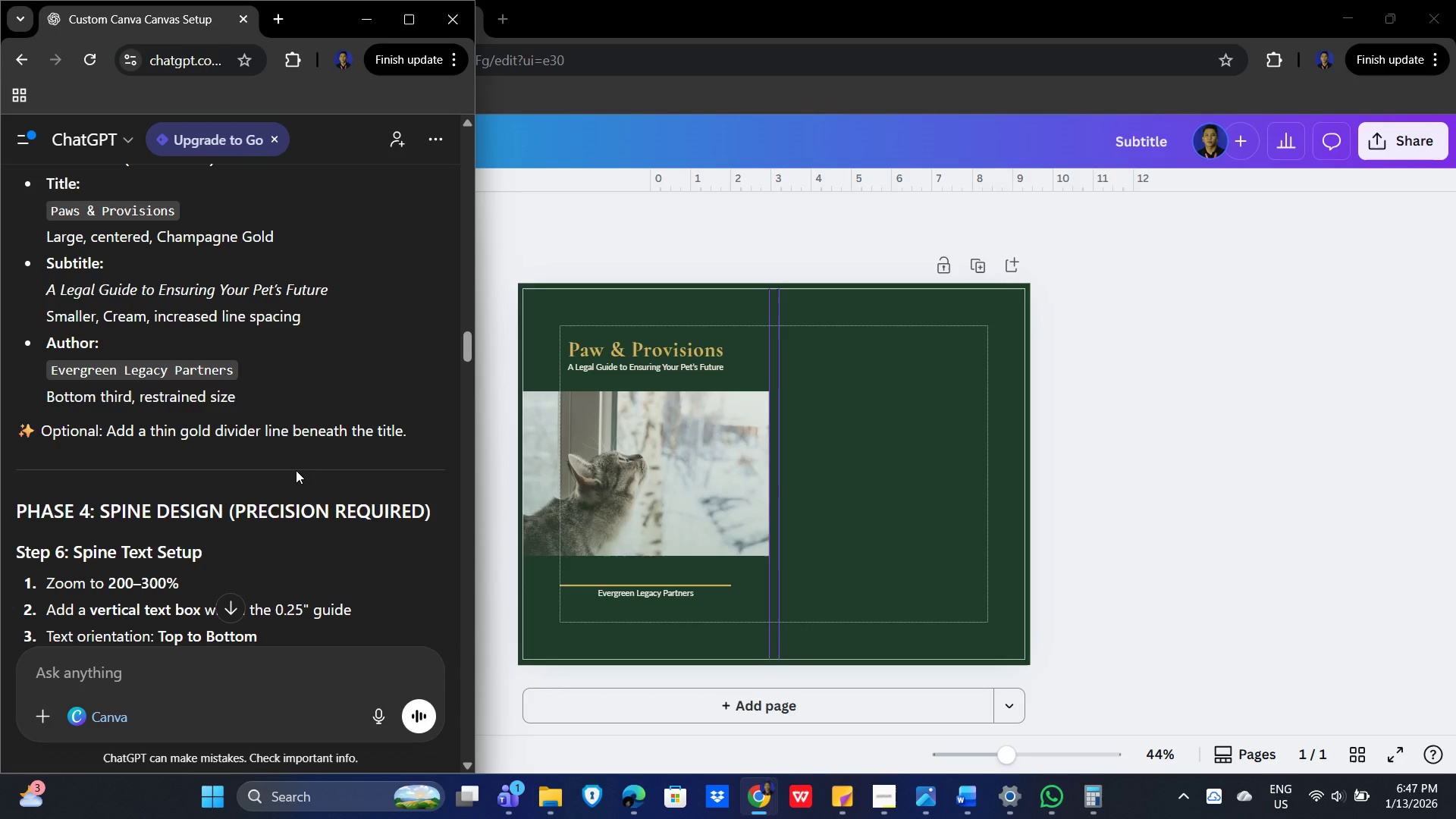 
wait(23.65)
 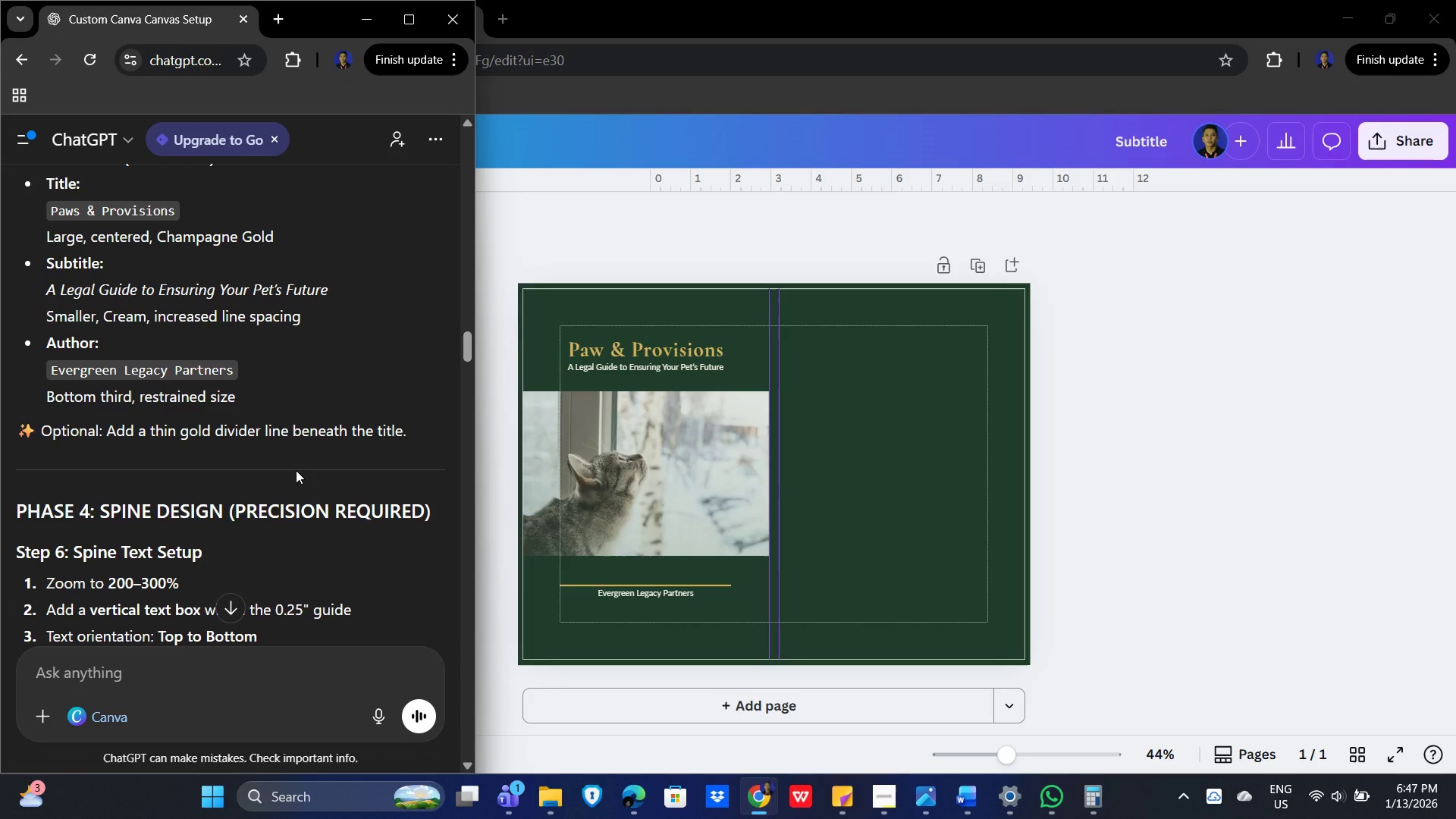 
left_click([643, 464])
 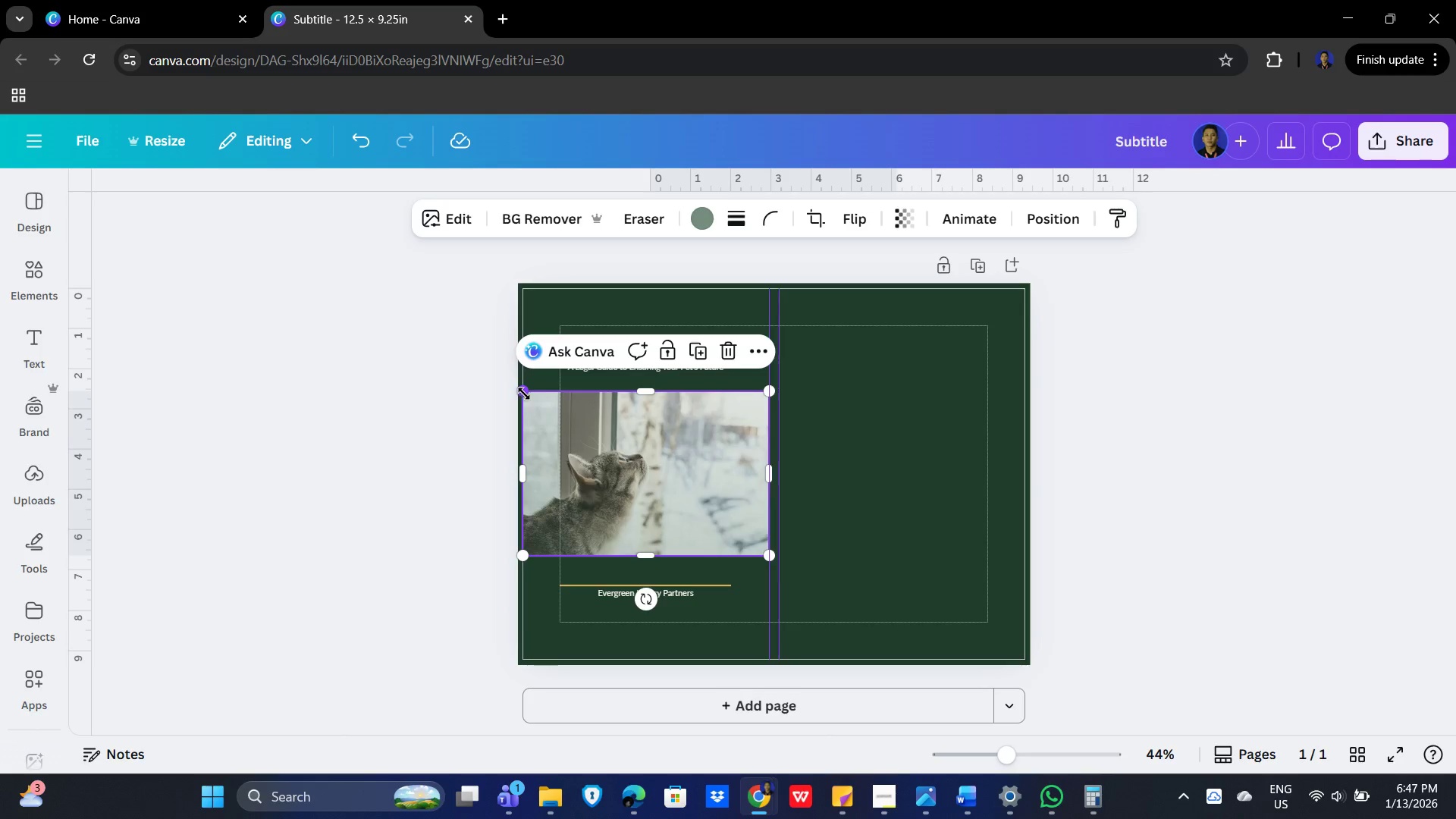 
left_click_drag(start_coordinate=[525, 393], to_coordinate=[564, 410])
 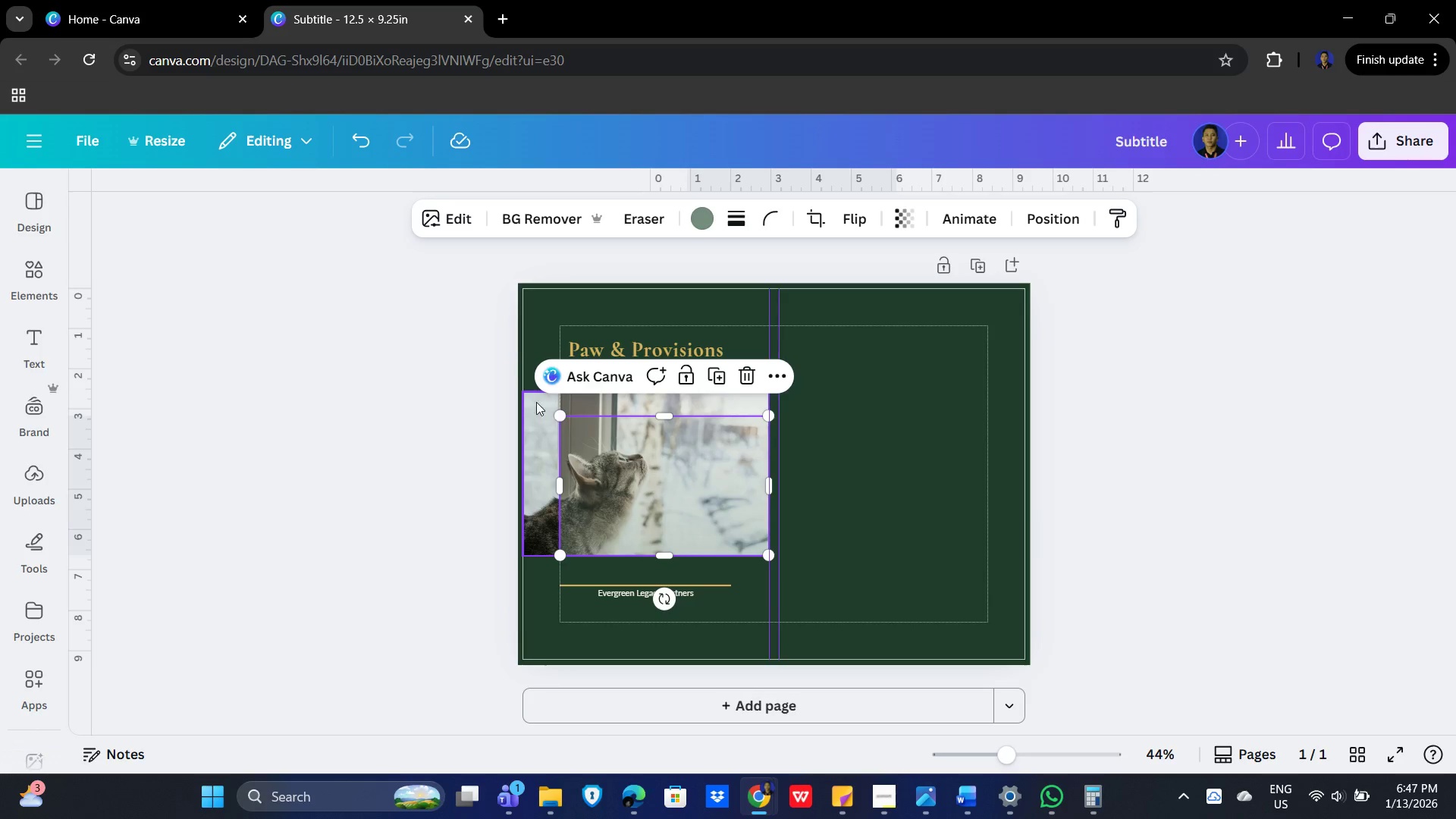 
left_click([536, 402])
 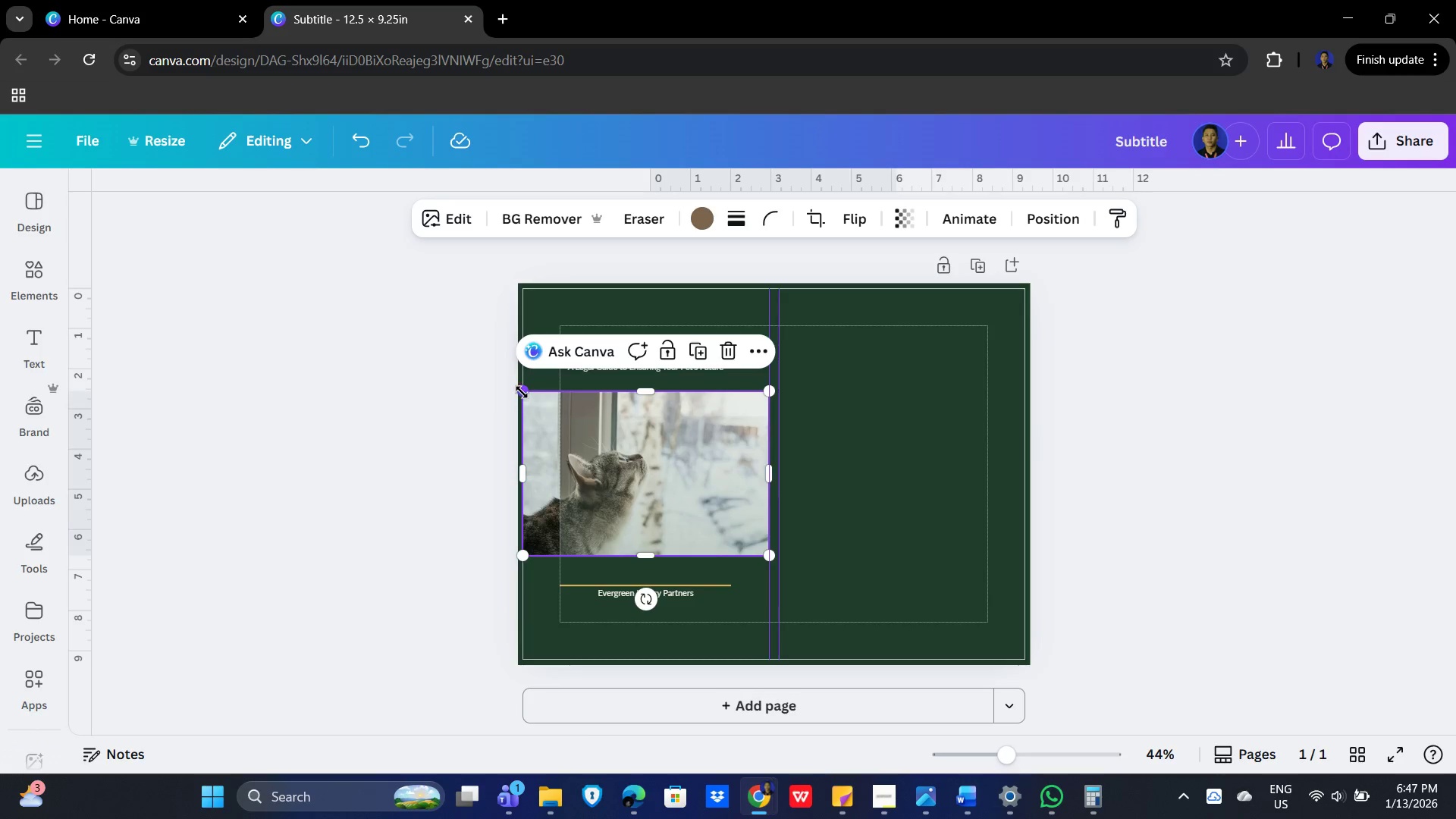 
left_click_drag(start_coordinate=[522, 392], to_coordinate=[564, 409])
 